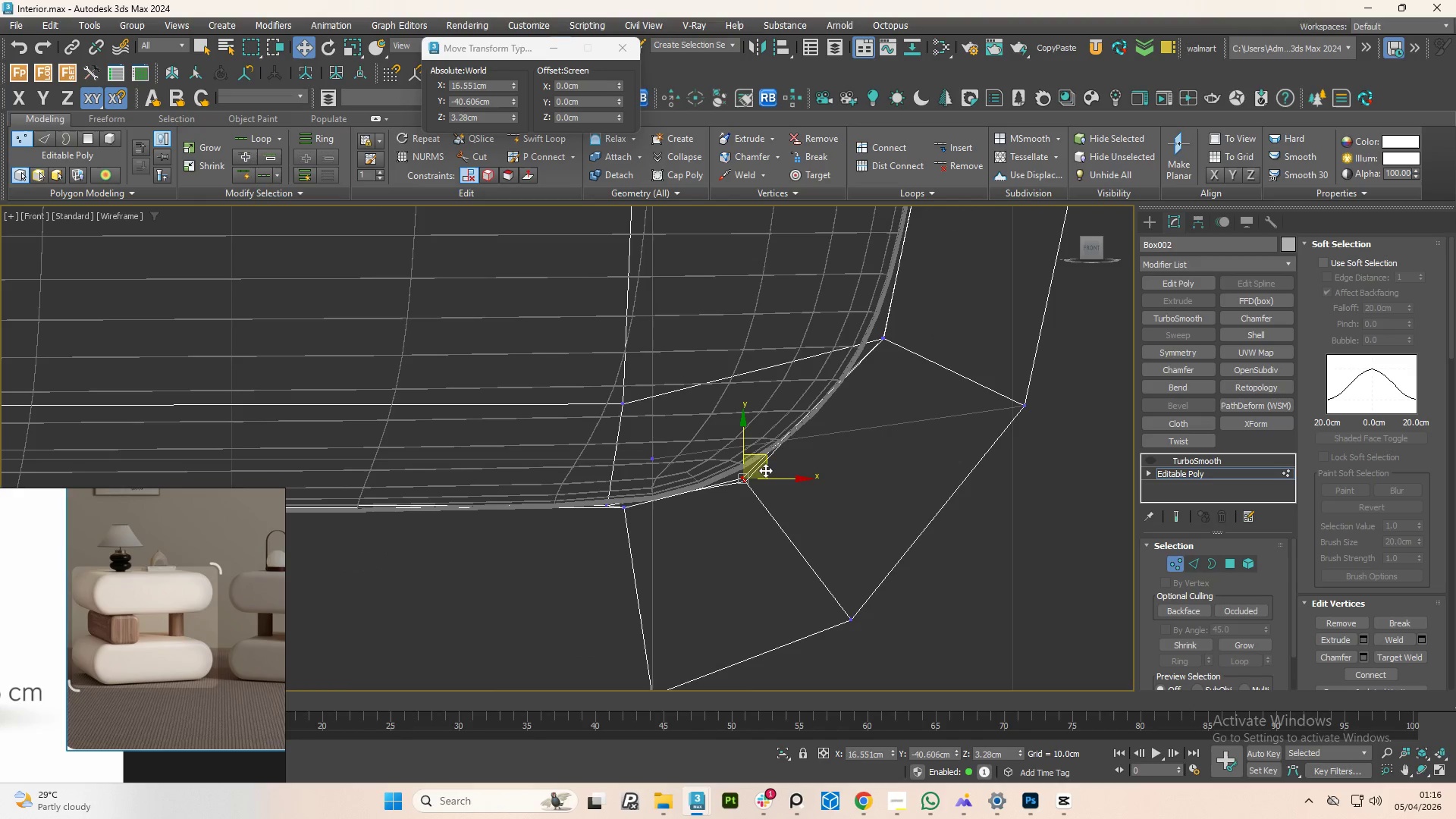 
left_click_drag(start_coordinate=[765, 470], to_coordinate=[761, 470])
 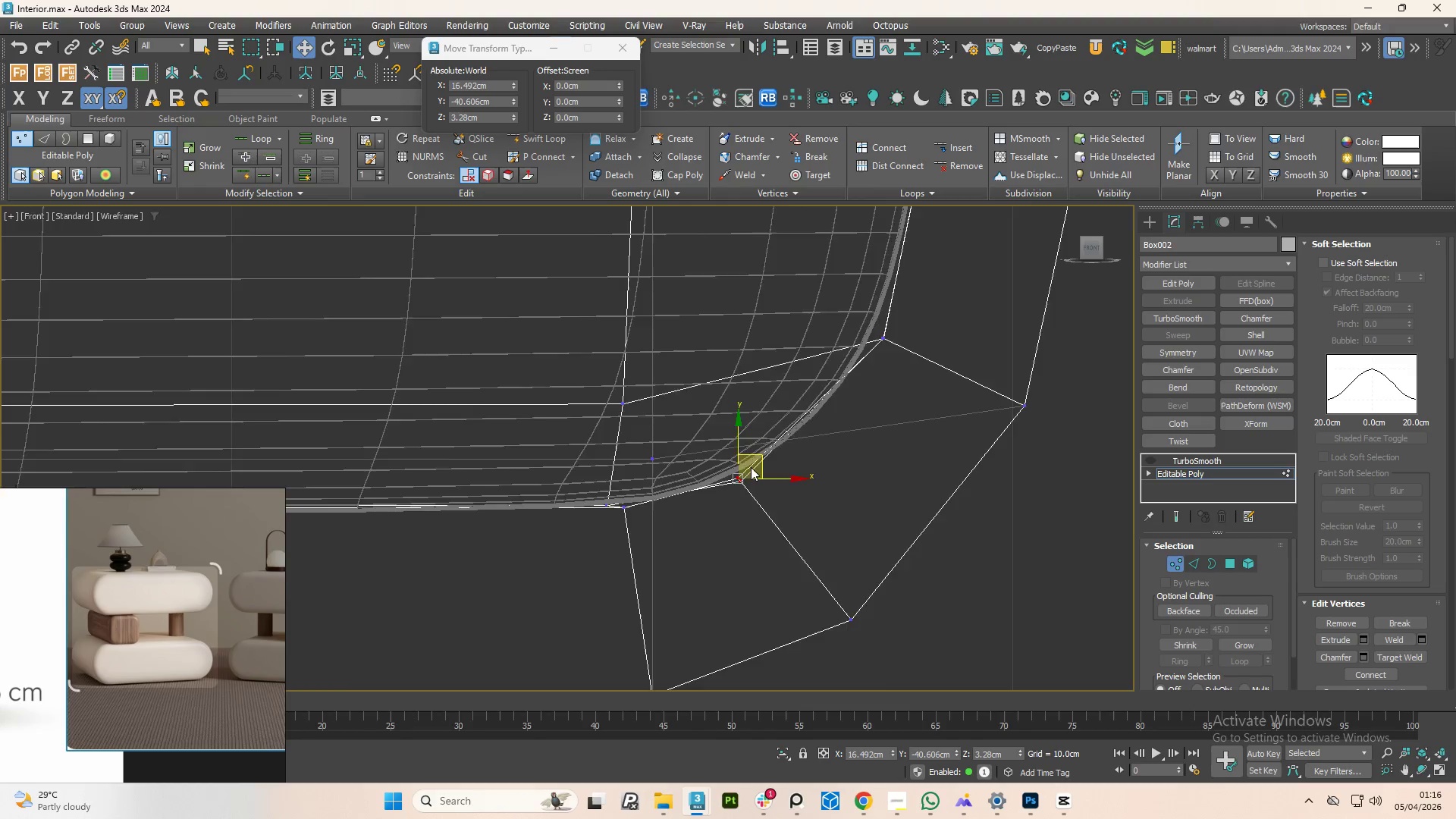 
scroll: coordinate [751, 467], scroll_direction: down, amount: 2.0
 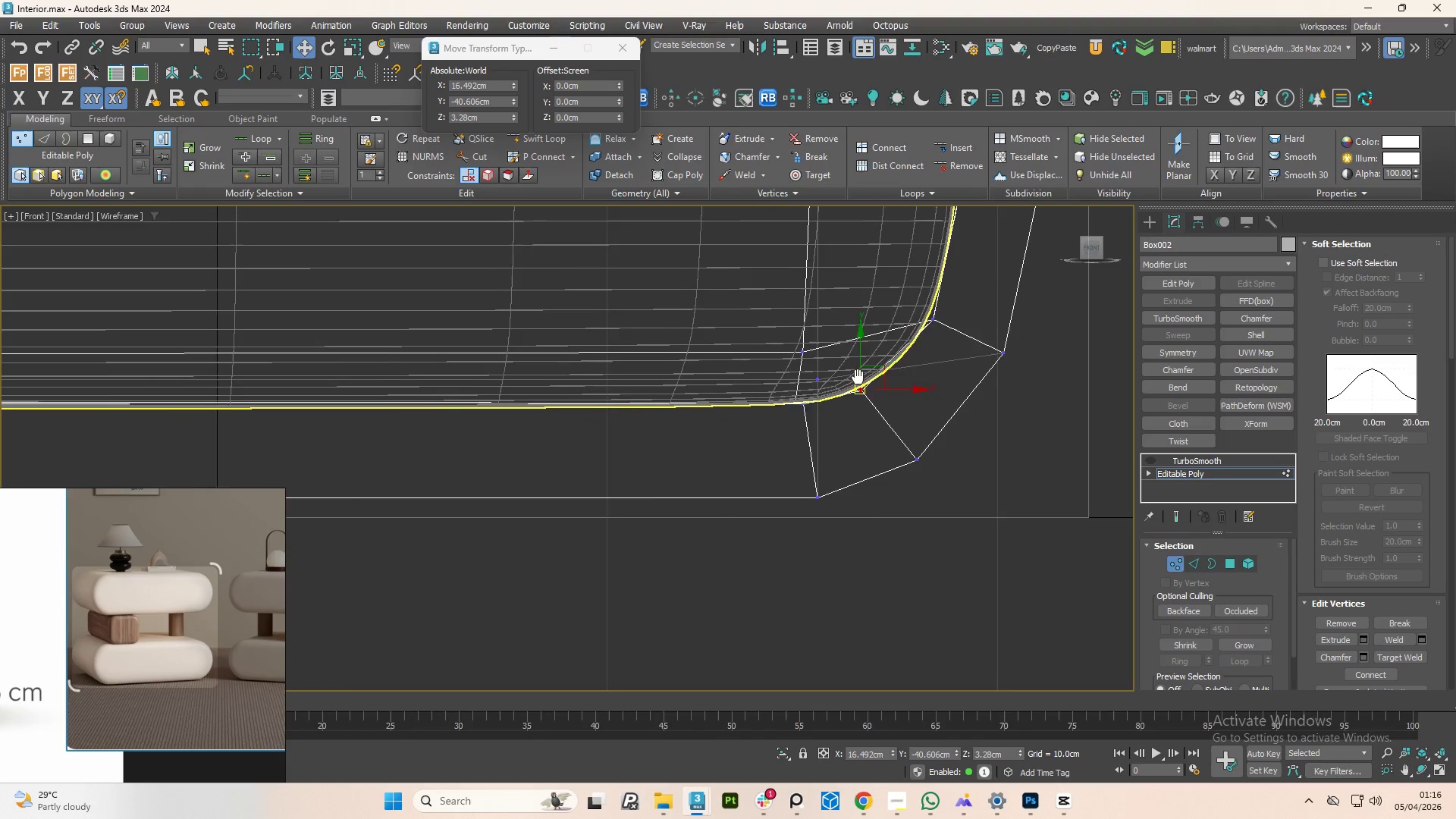 
hold_key(key=AltLeft, duration=0.83)
 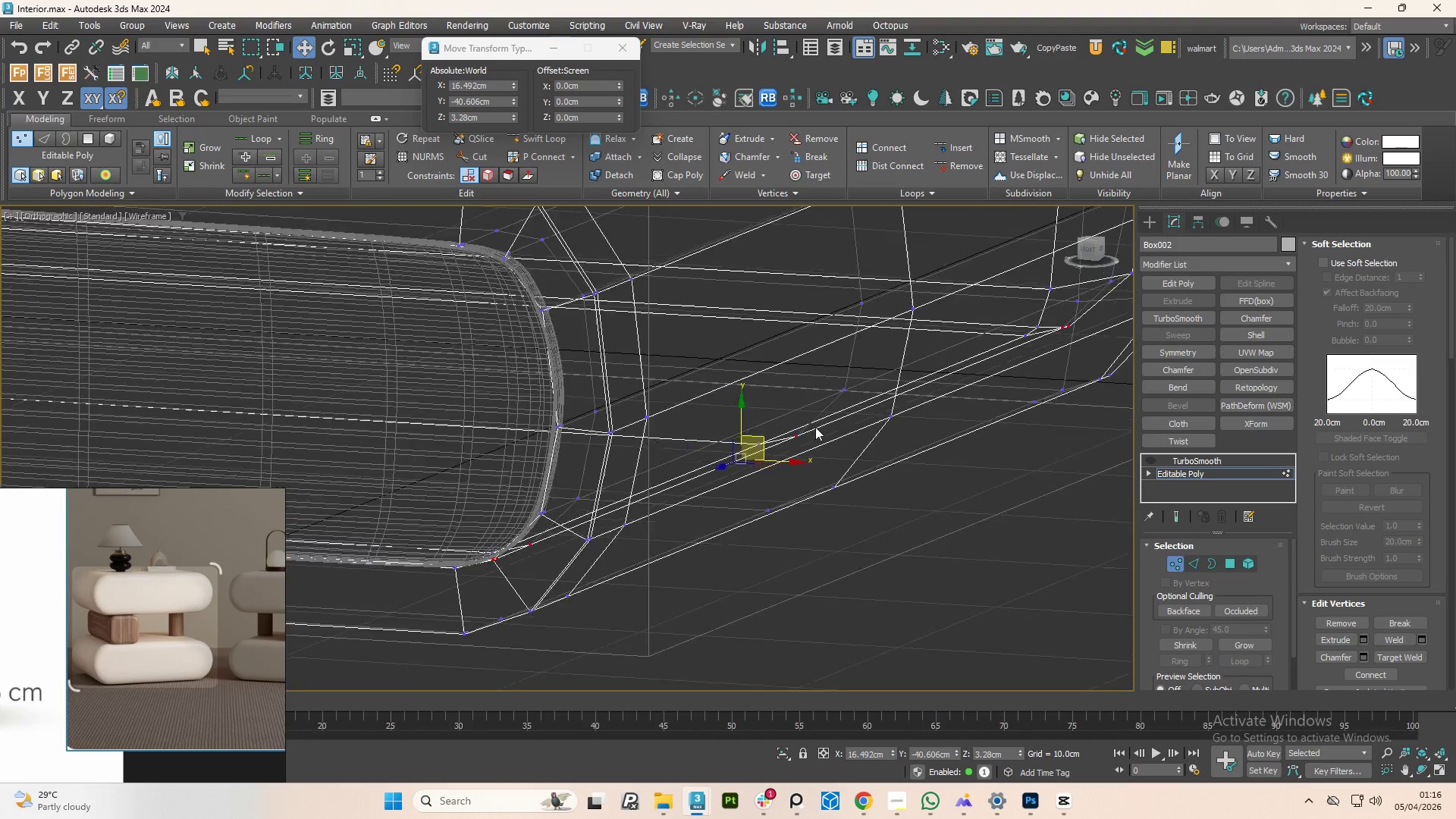 
hold_key(key=AltLeft, duration=0.8)
 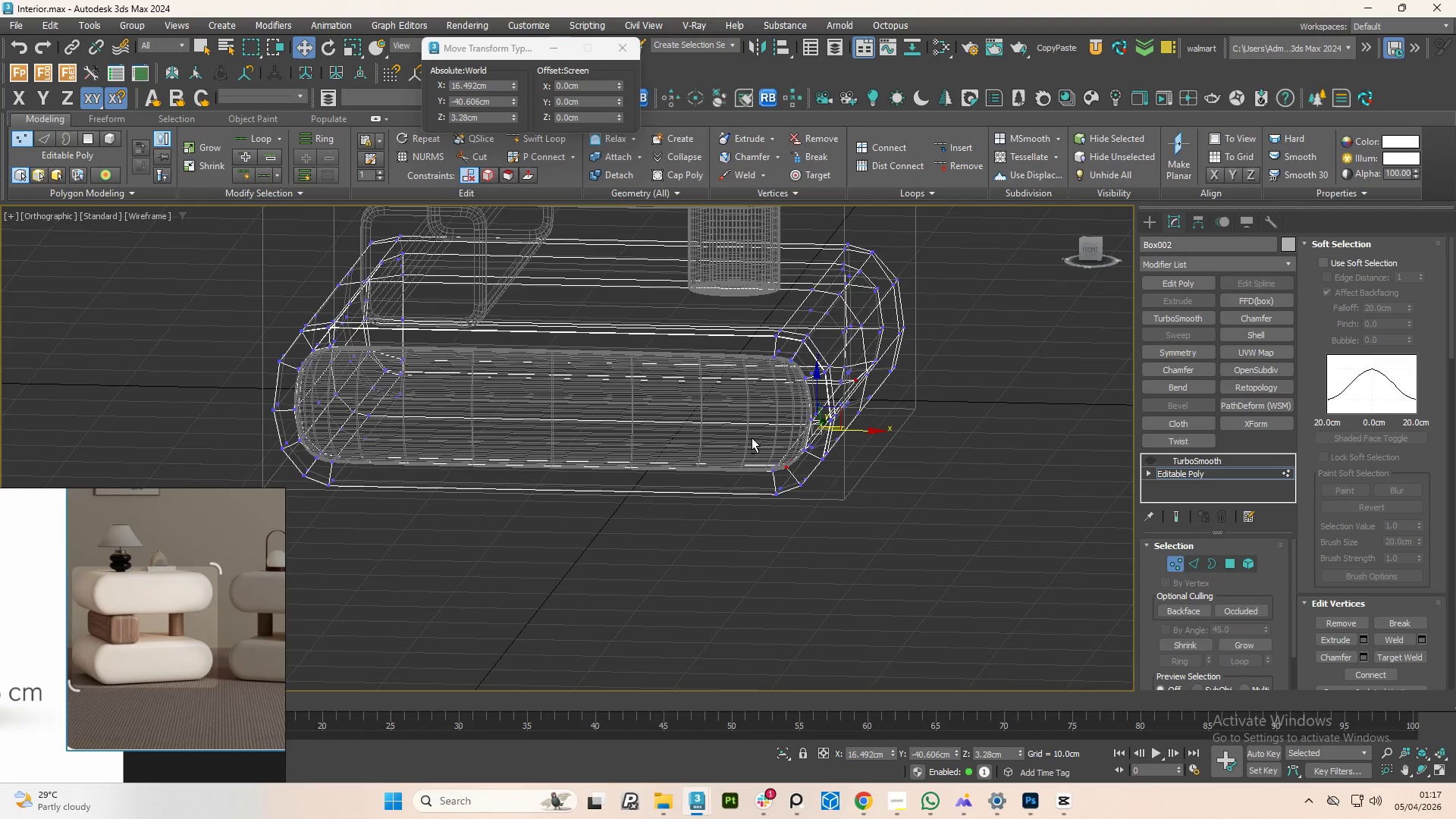 
scroll: coordinate [813, 426], scroll_direction: down, amount: 4.0
 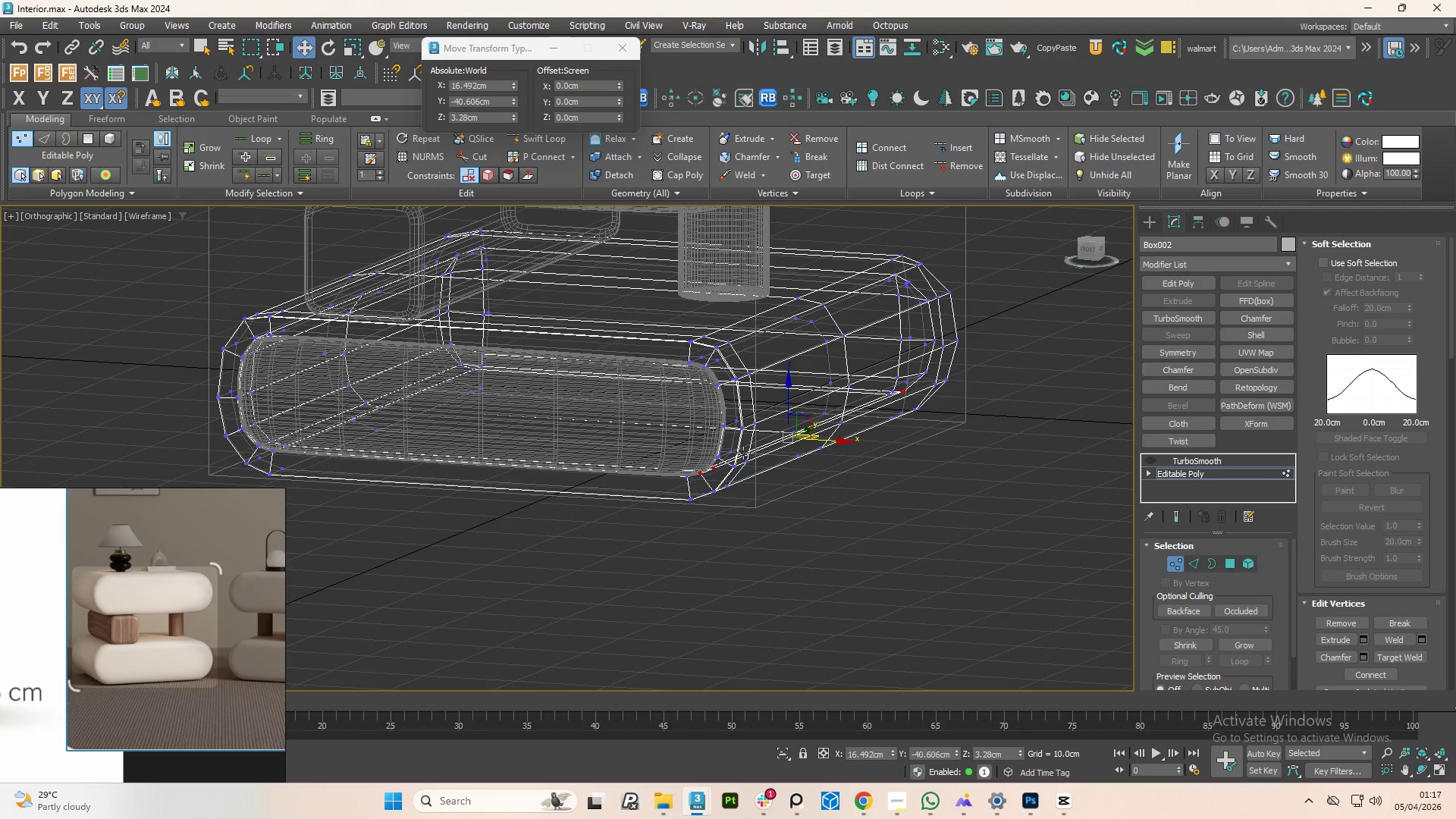 
key(F3)
 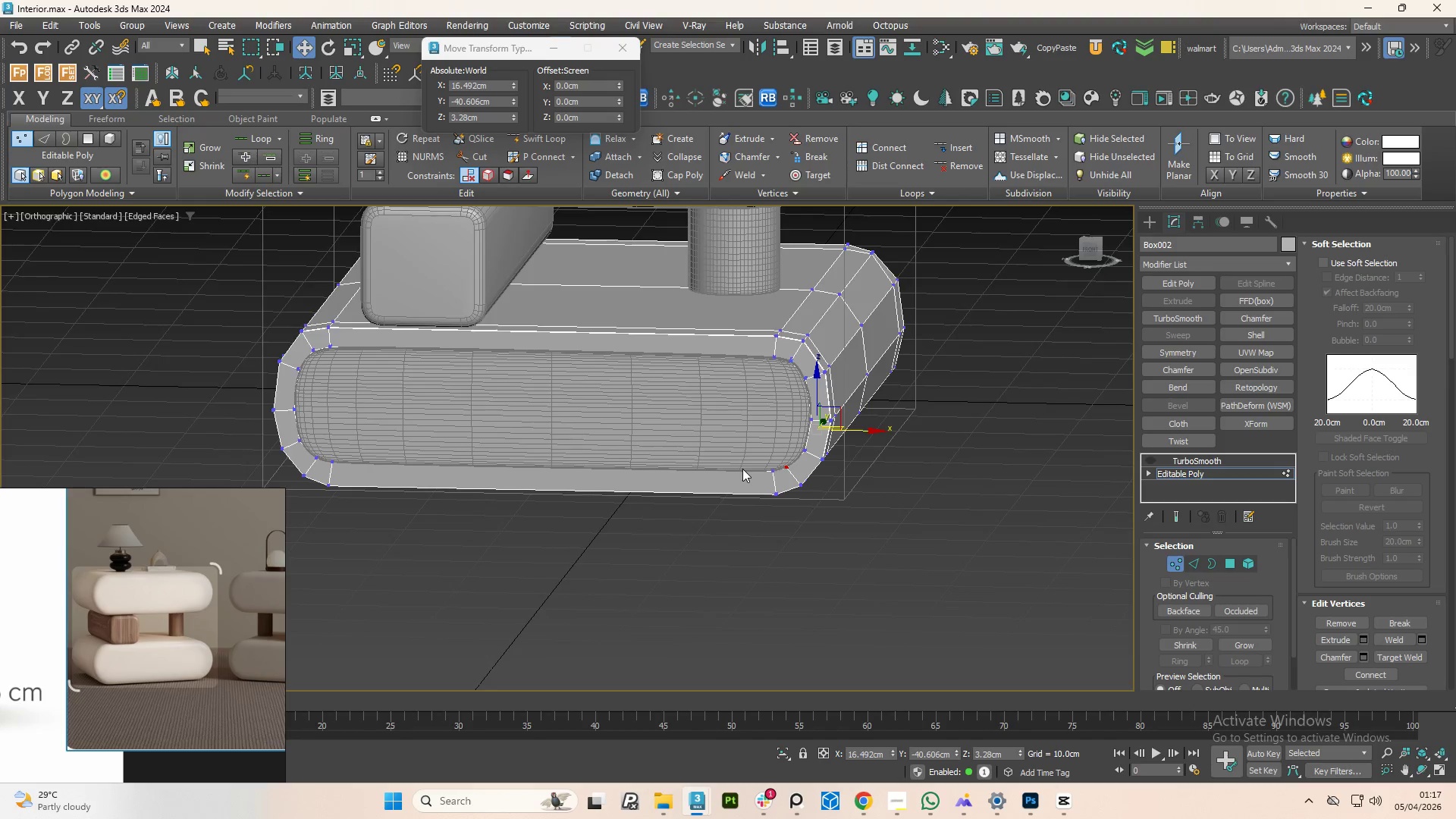 
hold_key(key=AltLeft, duration=0.75)
 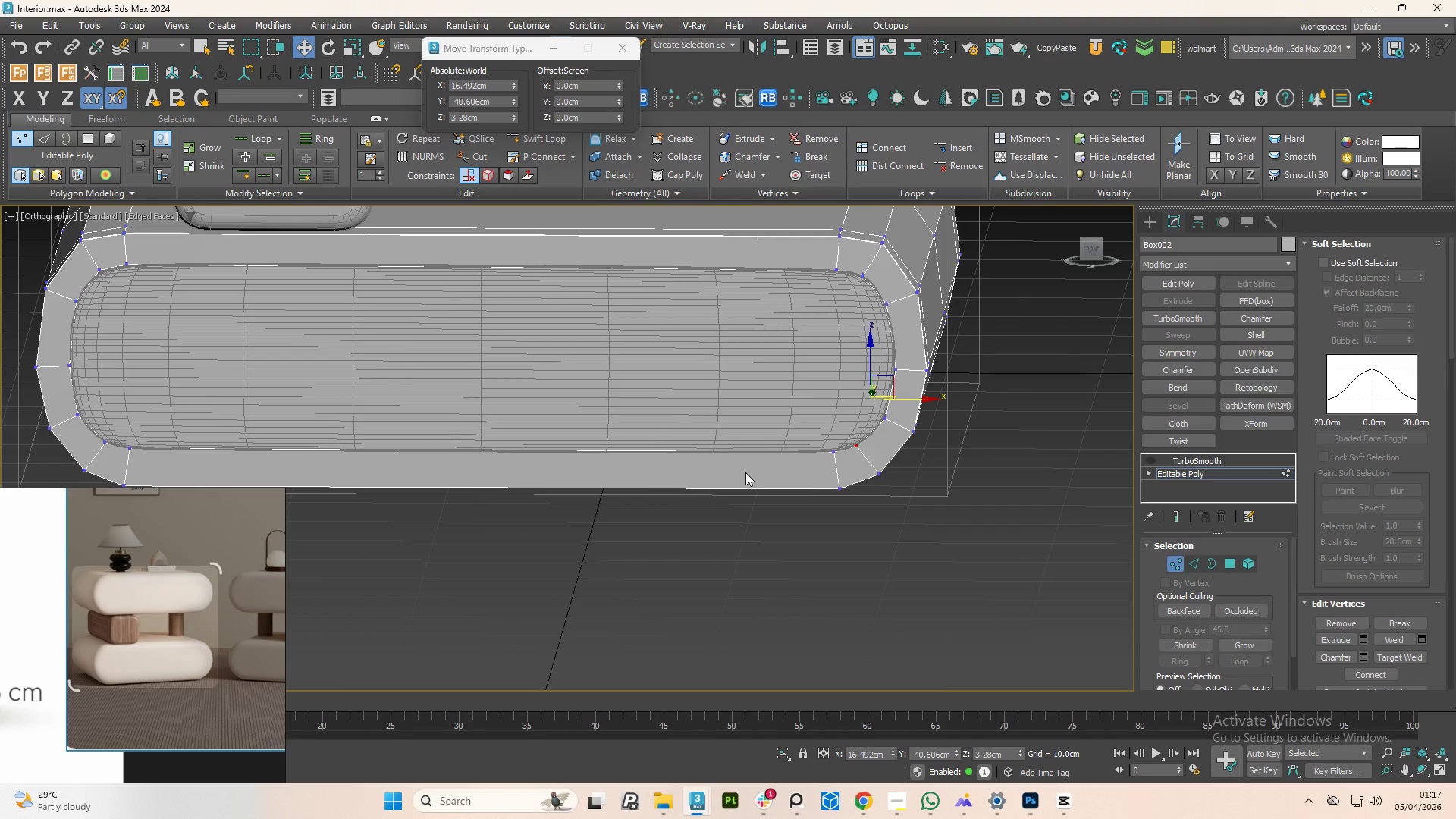 
scroll: coordinate [753, 466], scroll_direction: up, amount: 2.0
 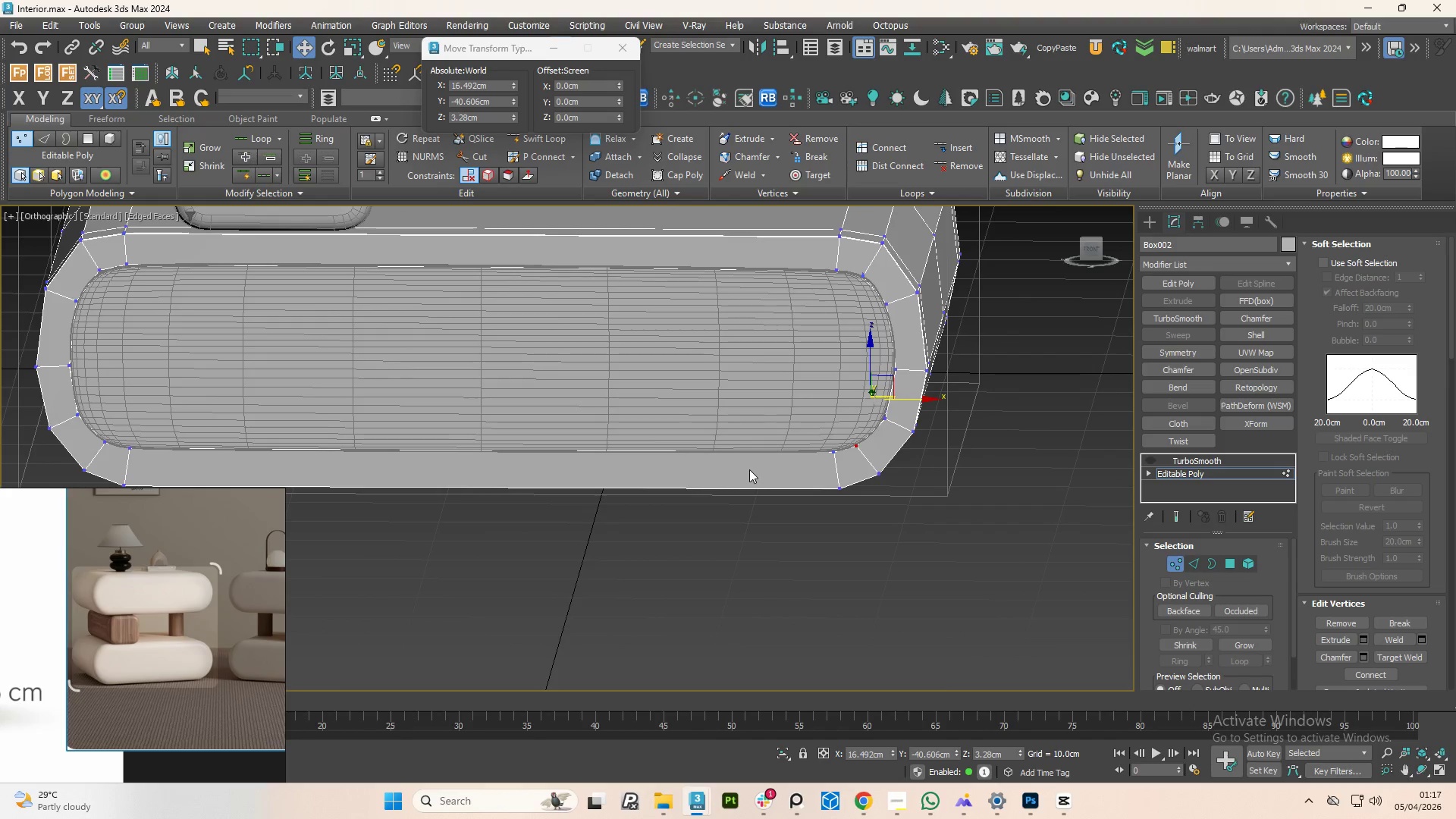 
key(1)
 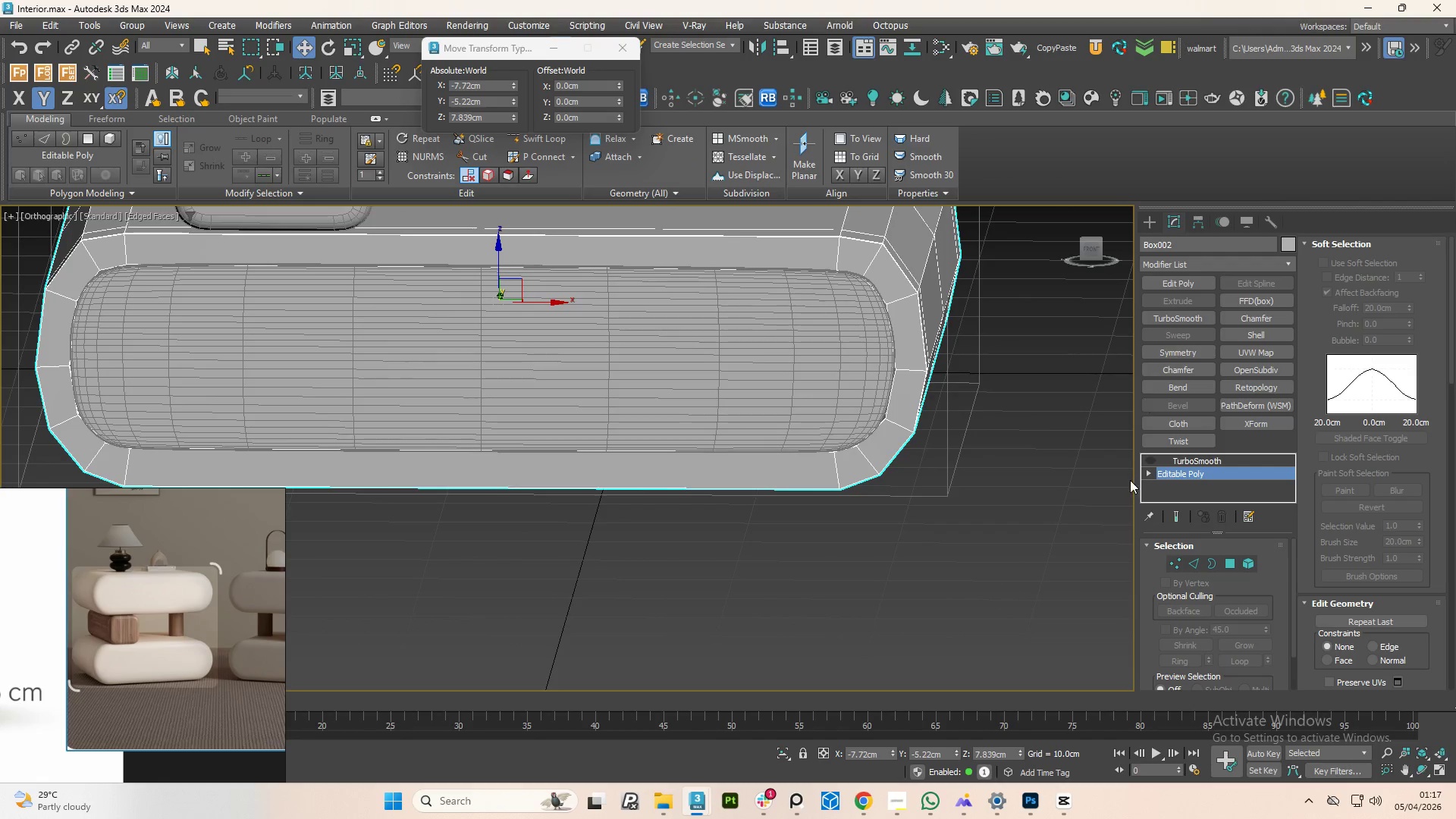 
left_click([1147, 459])
 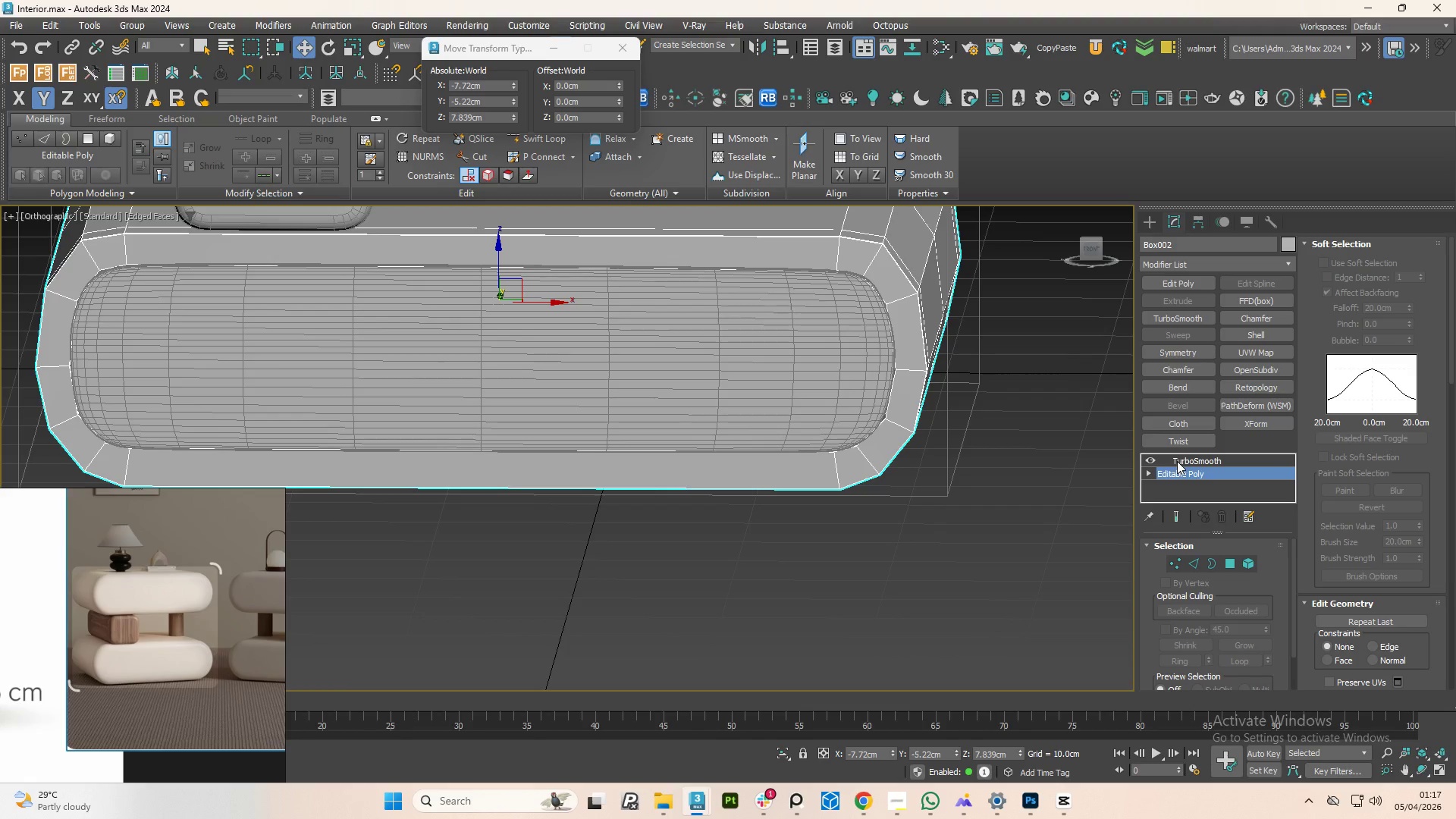 
left_click([1175, 463])
 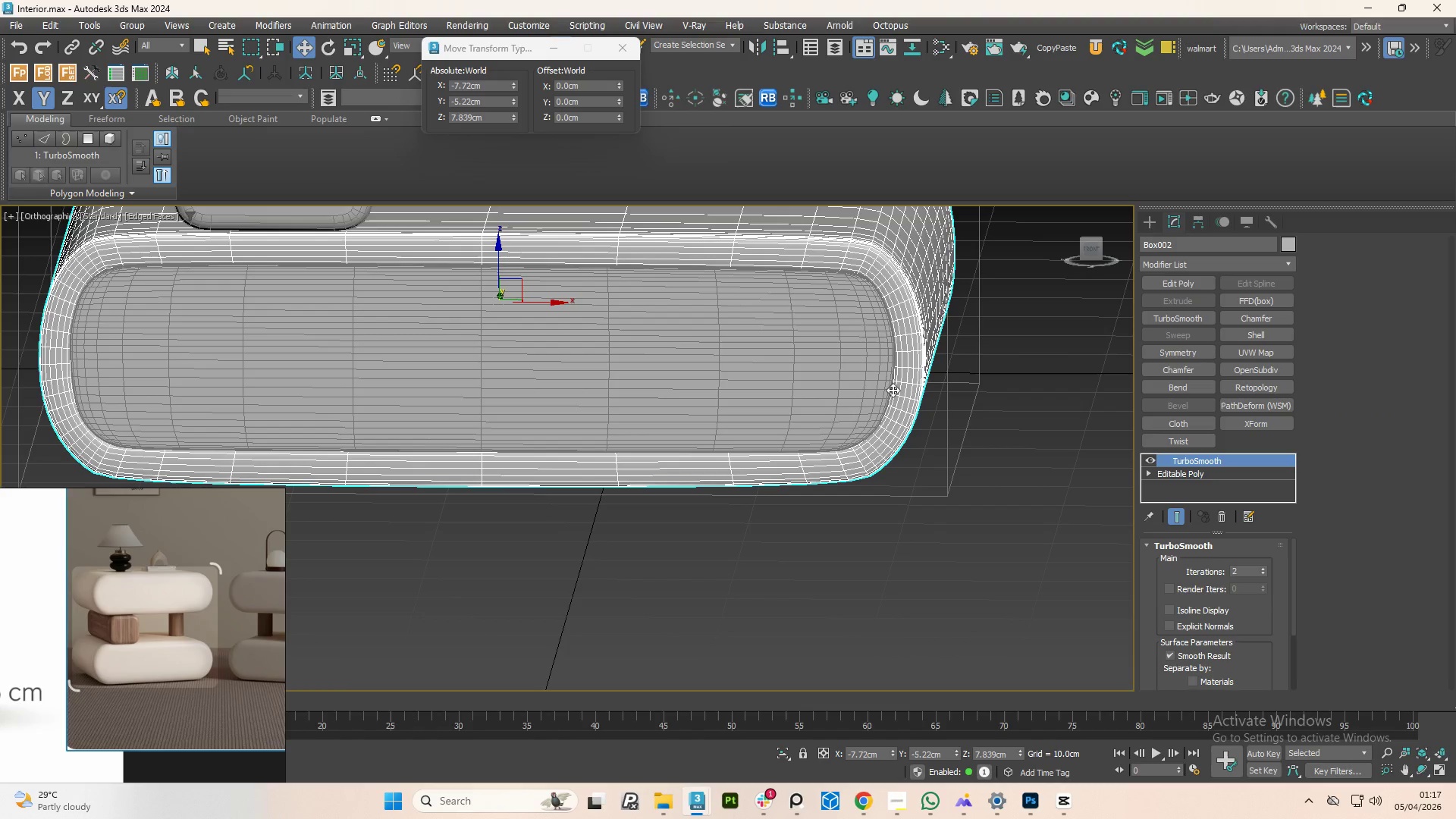 
hold_key(key=AltLeft, duration=1.14)
 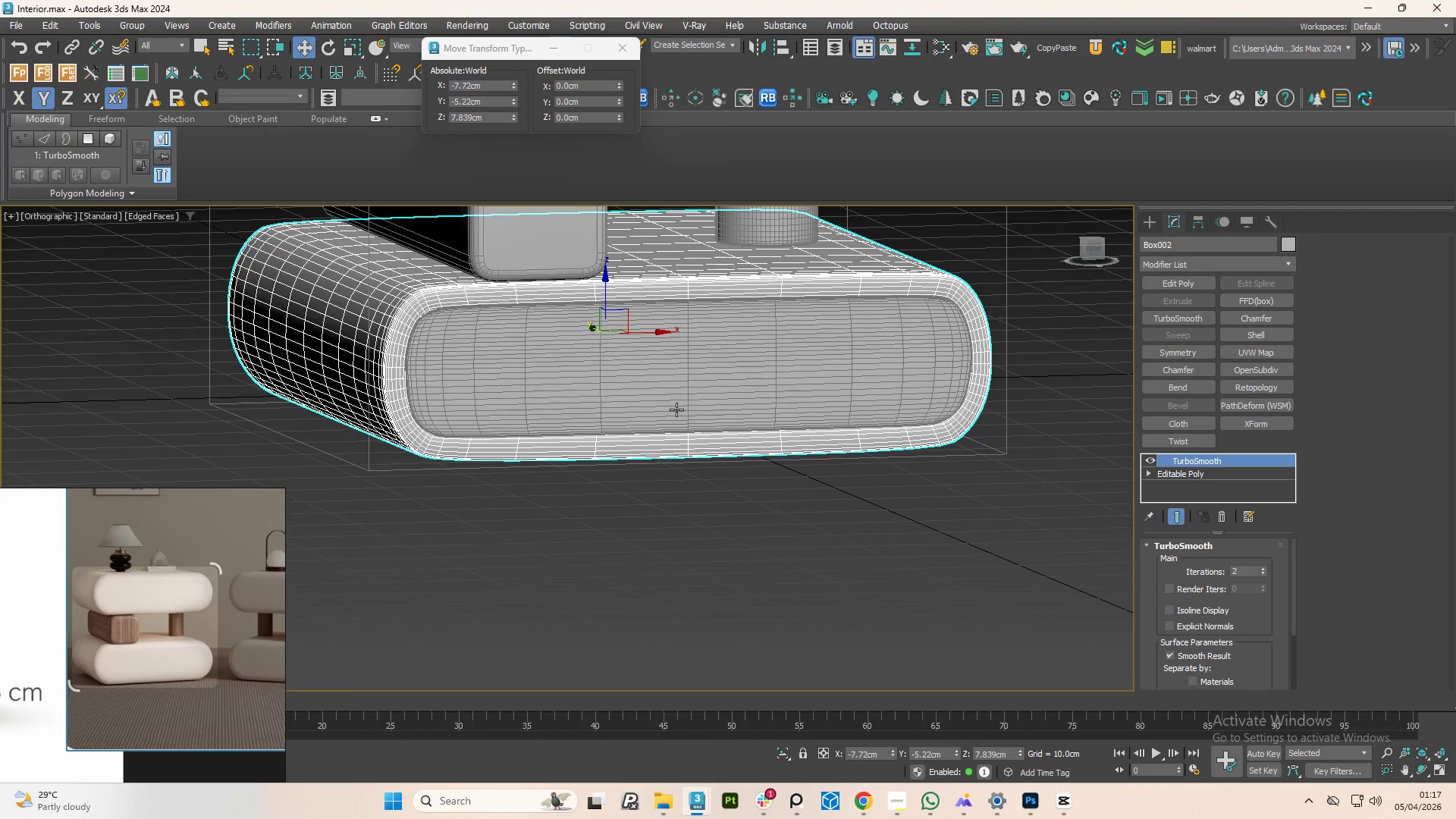 
scroll: coordinate [864, 409], scroll_direction: down, amount: 1.0
 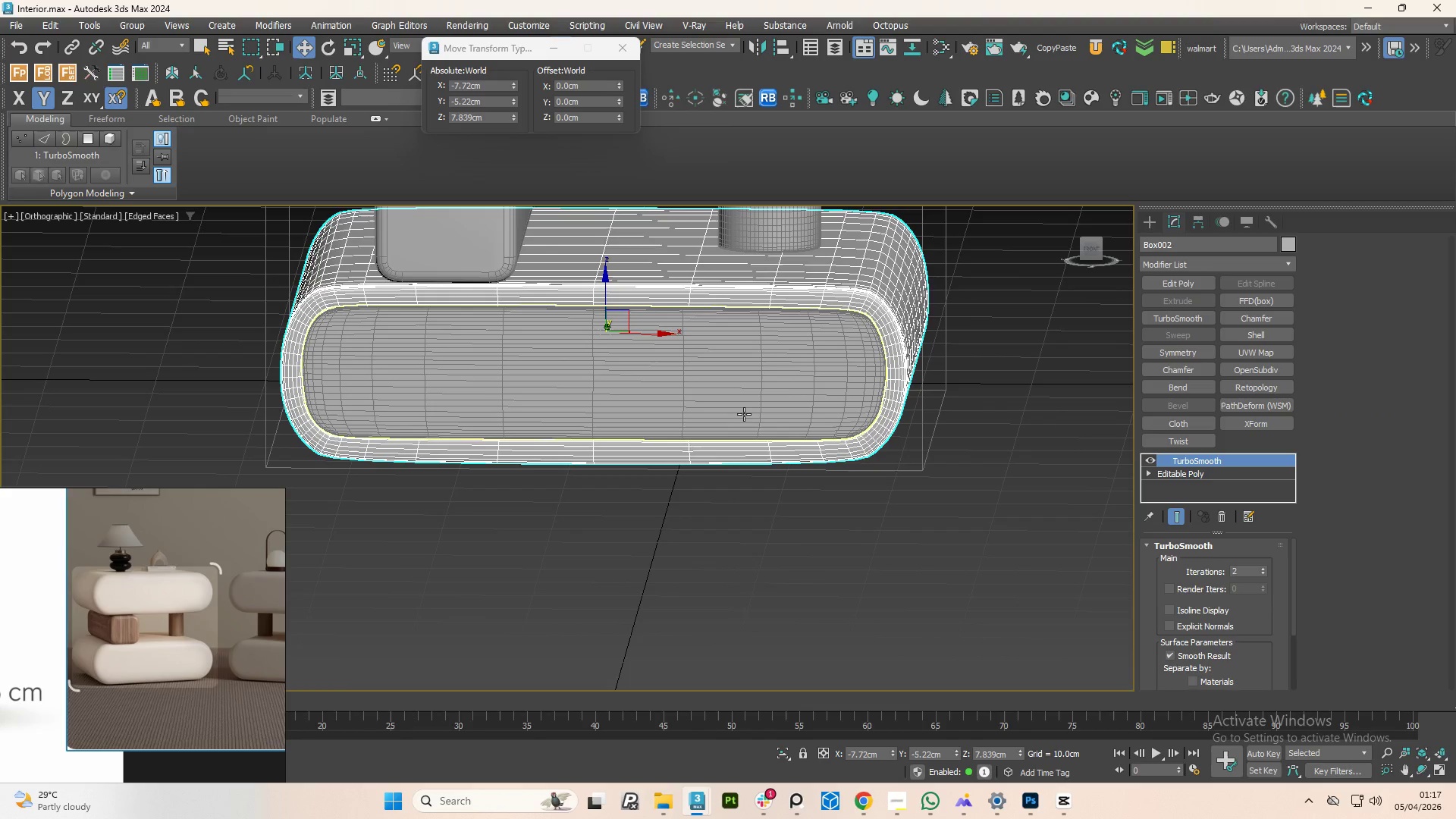 
key(F4)
 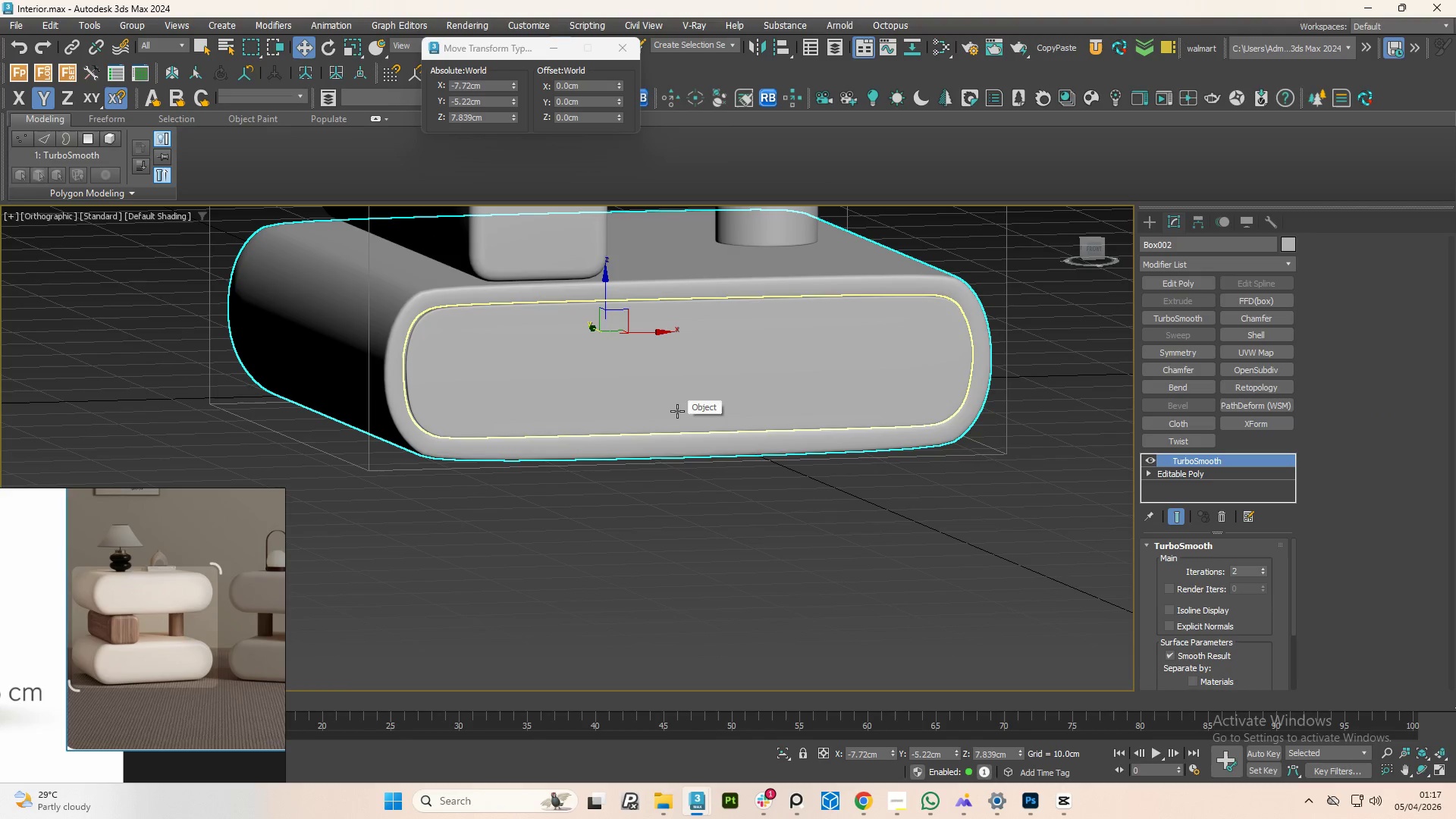 
hold_key(key=AltLeft, duration=1.11)
 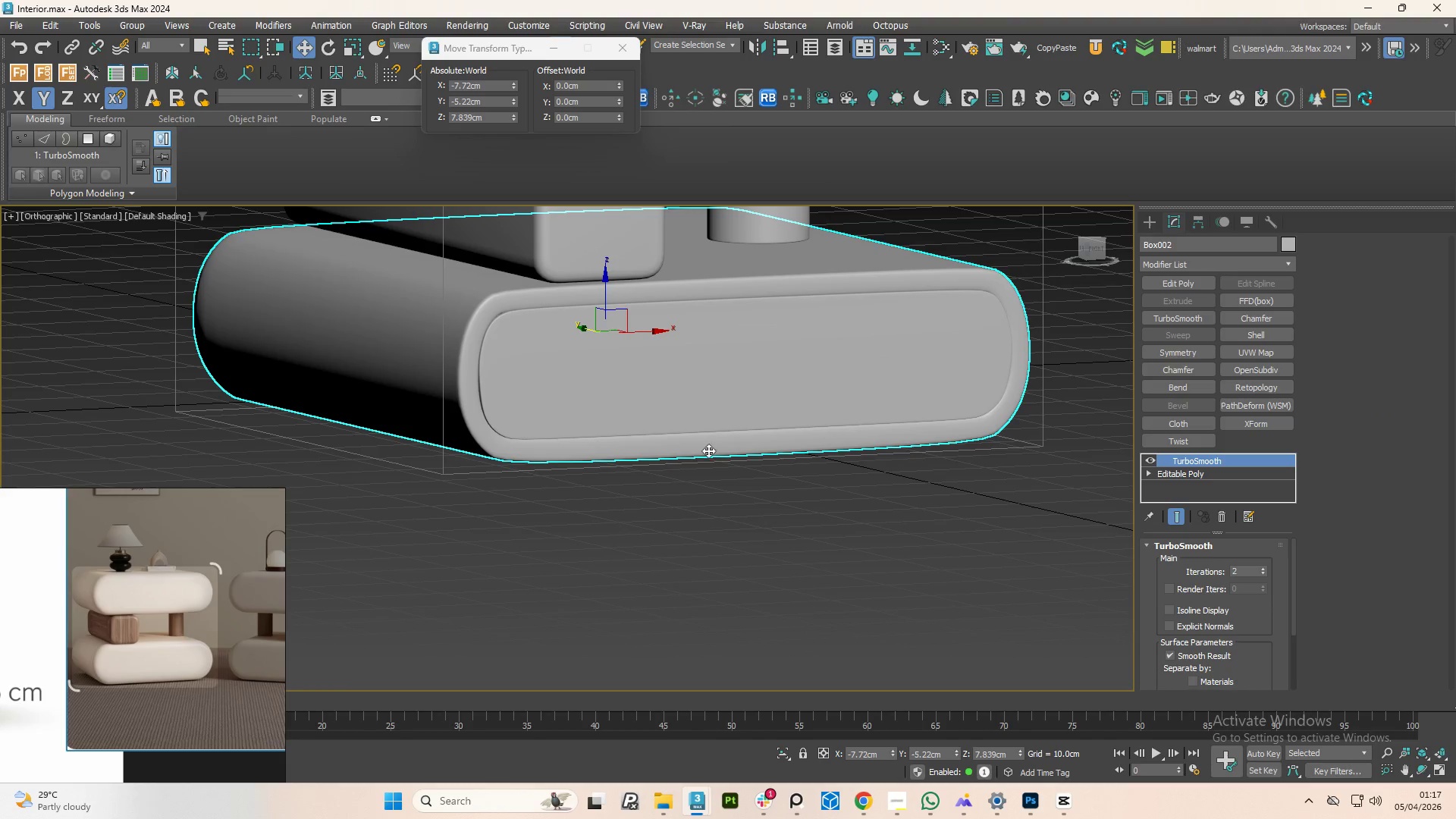 
scroll: coordinate [660, 447], scroll_direction: up, amount: 2.0
 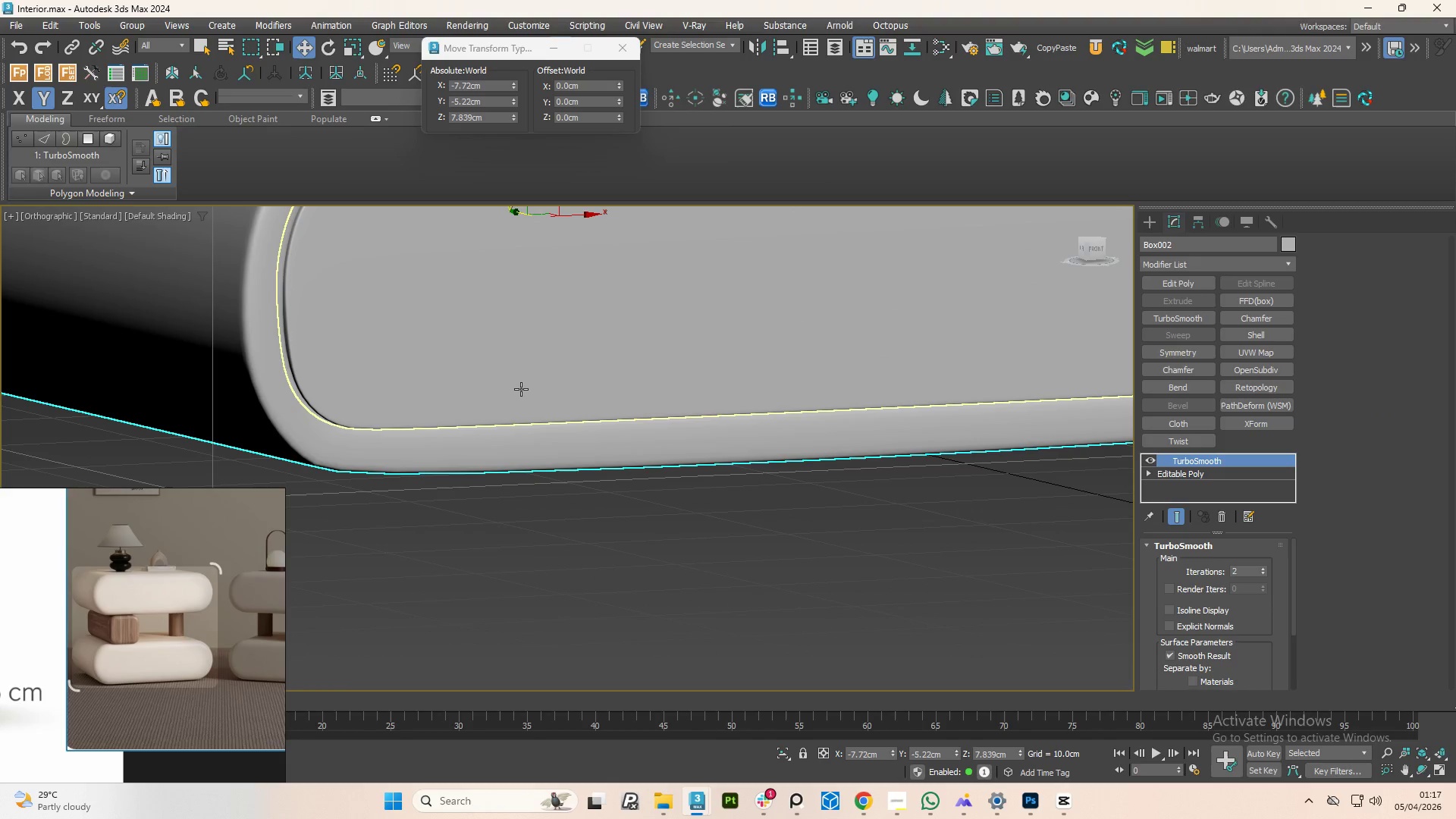 
left_click([521, 389])
 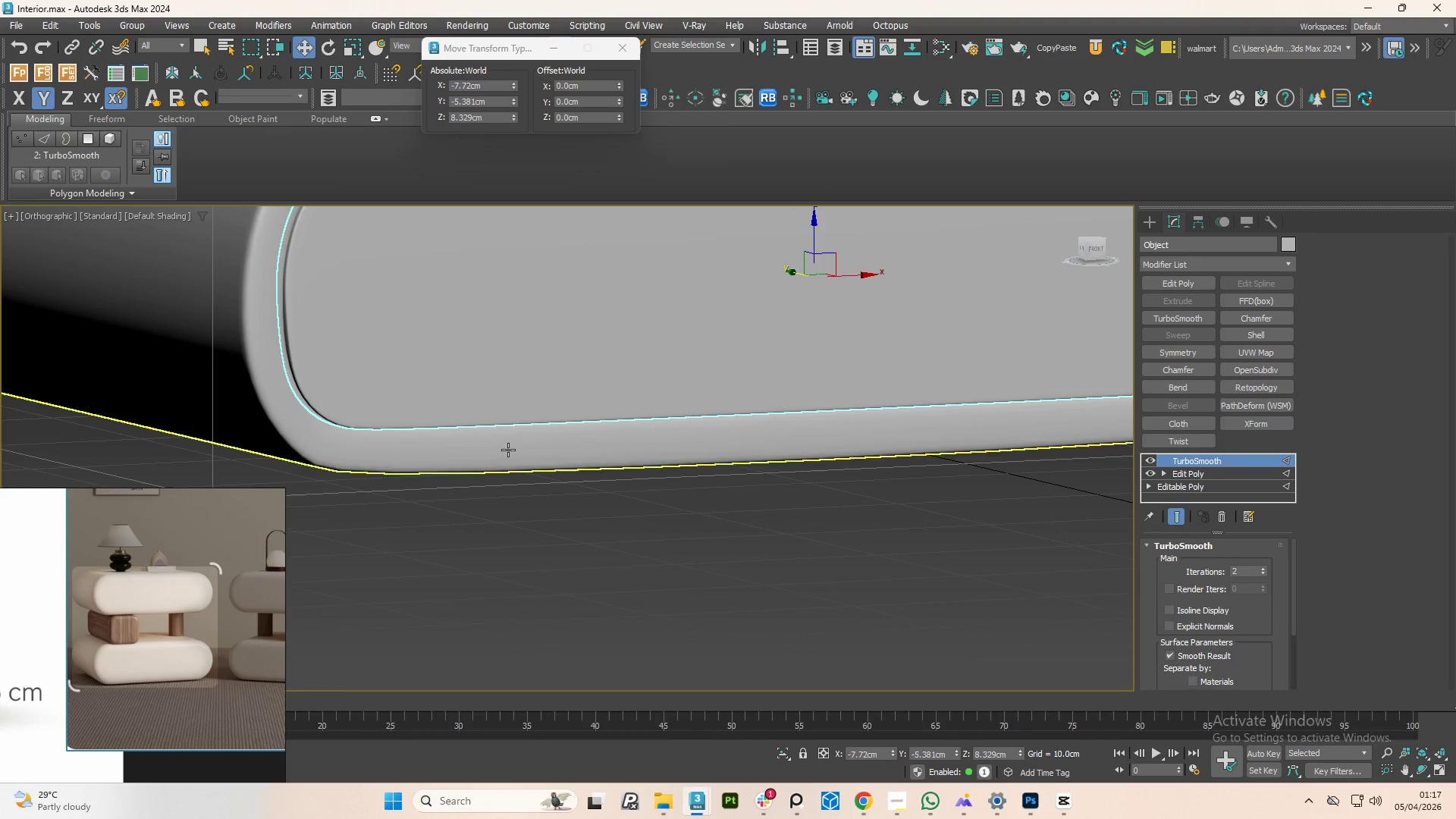 
left_click([508, 450])
 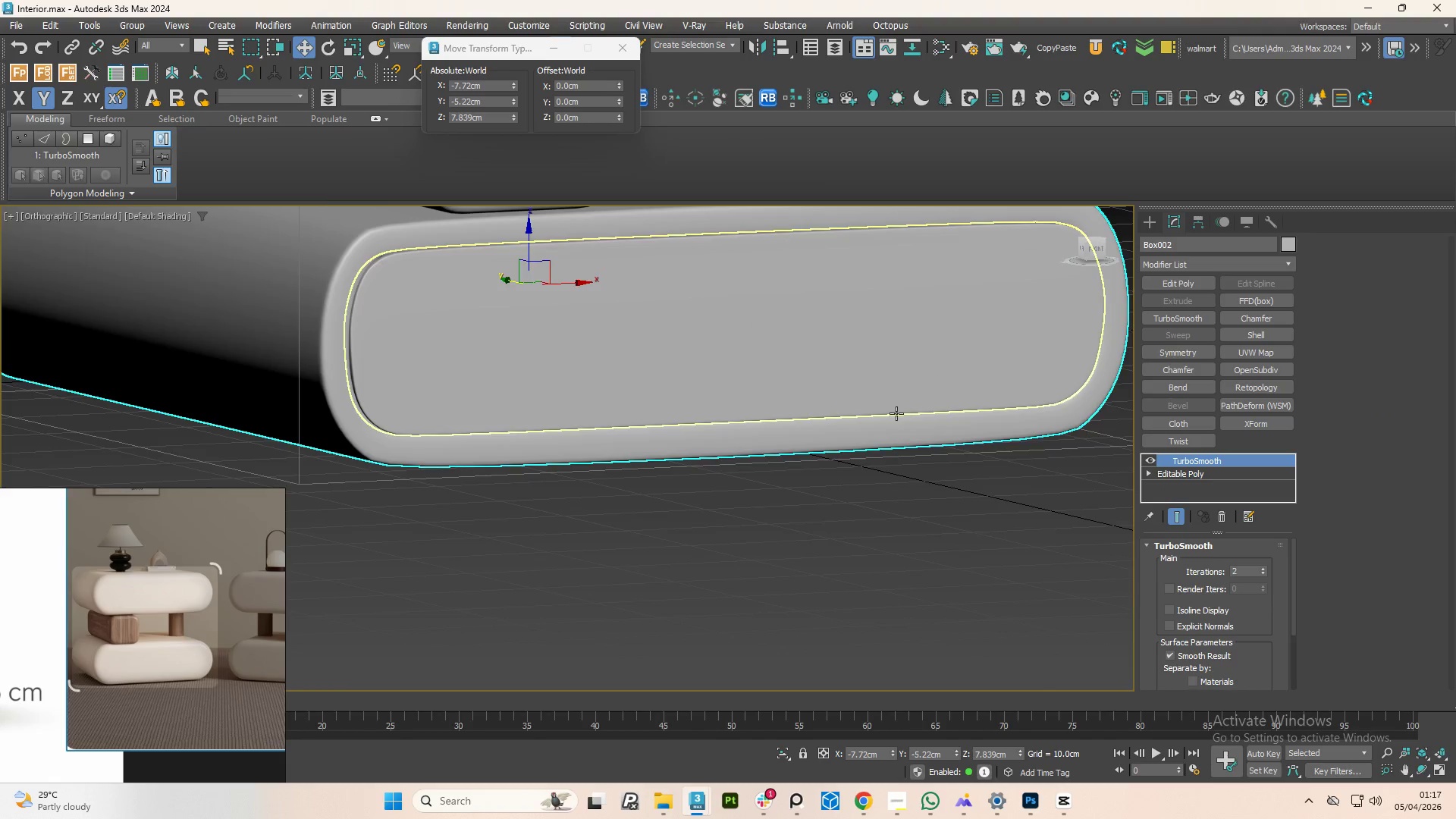 
scroll: coordinate [508, 450], scroll_direction: down, amount: 1.0
 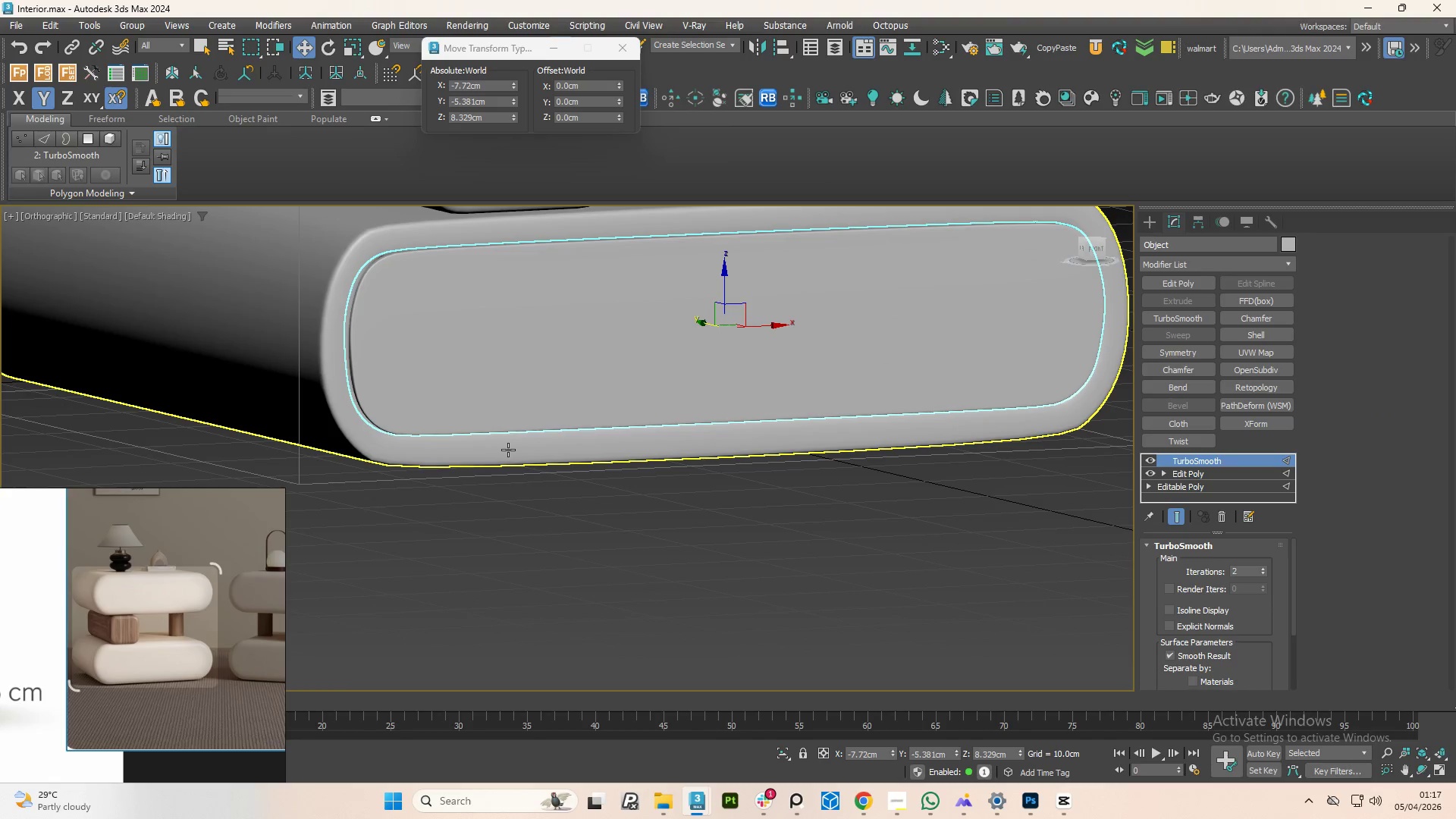 
left_click([802, 431])
 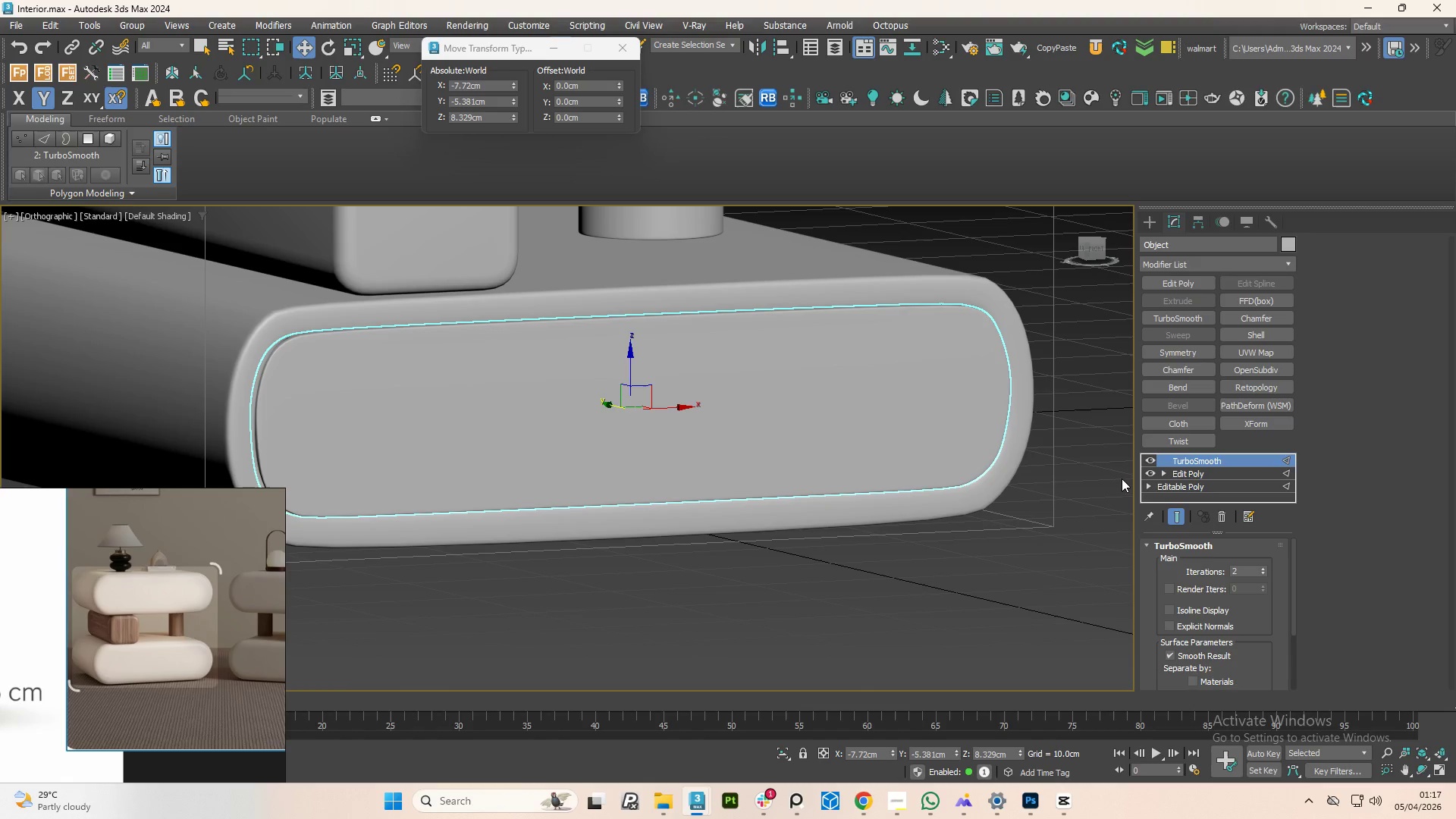 
left_click([1147, 463])
 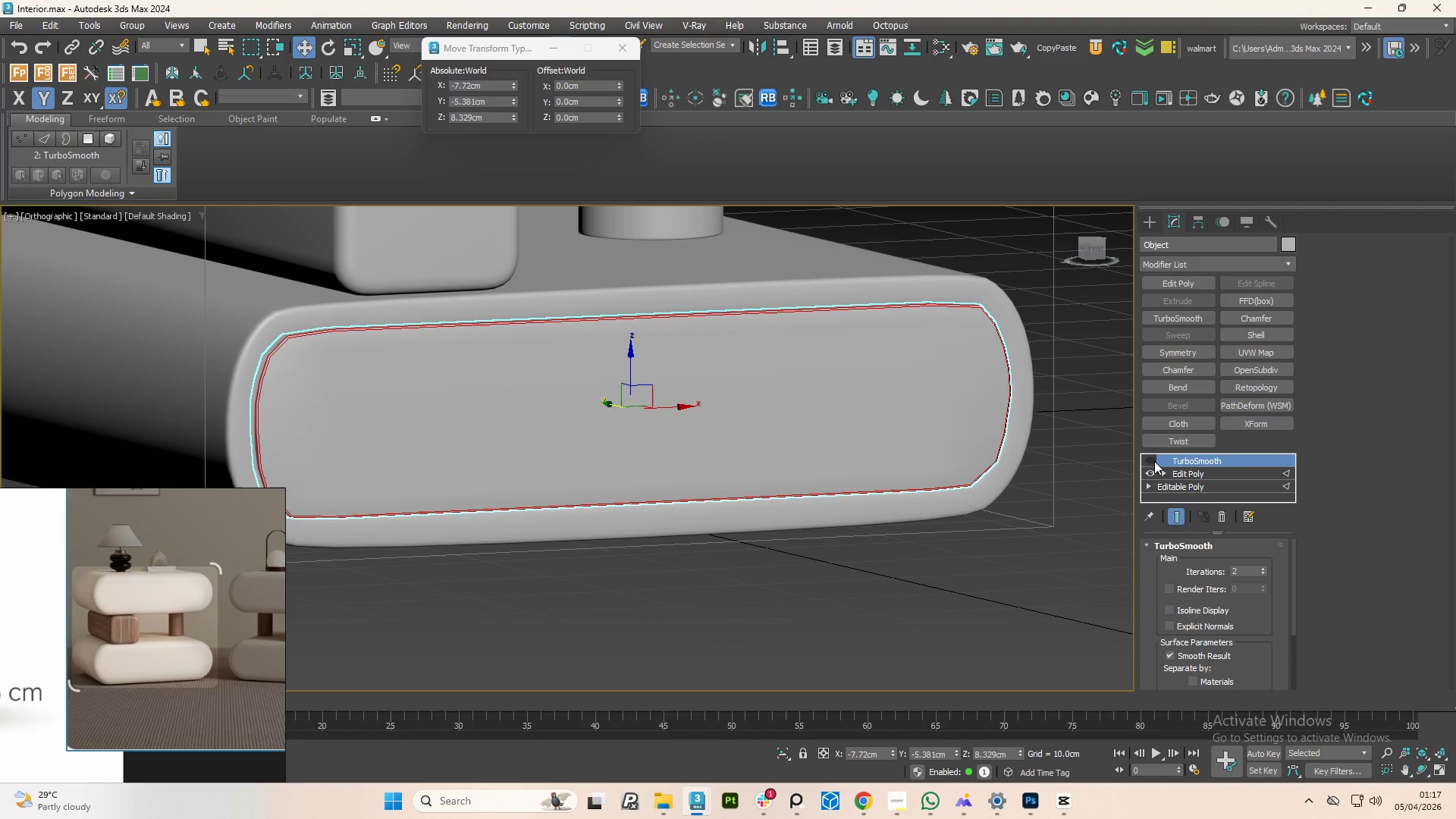 
key(F4)
 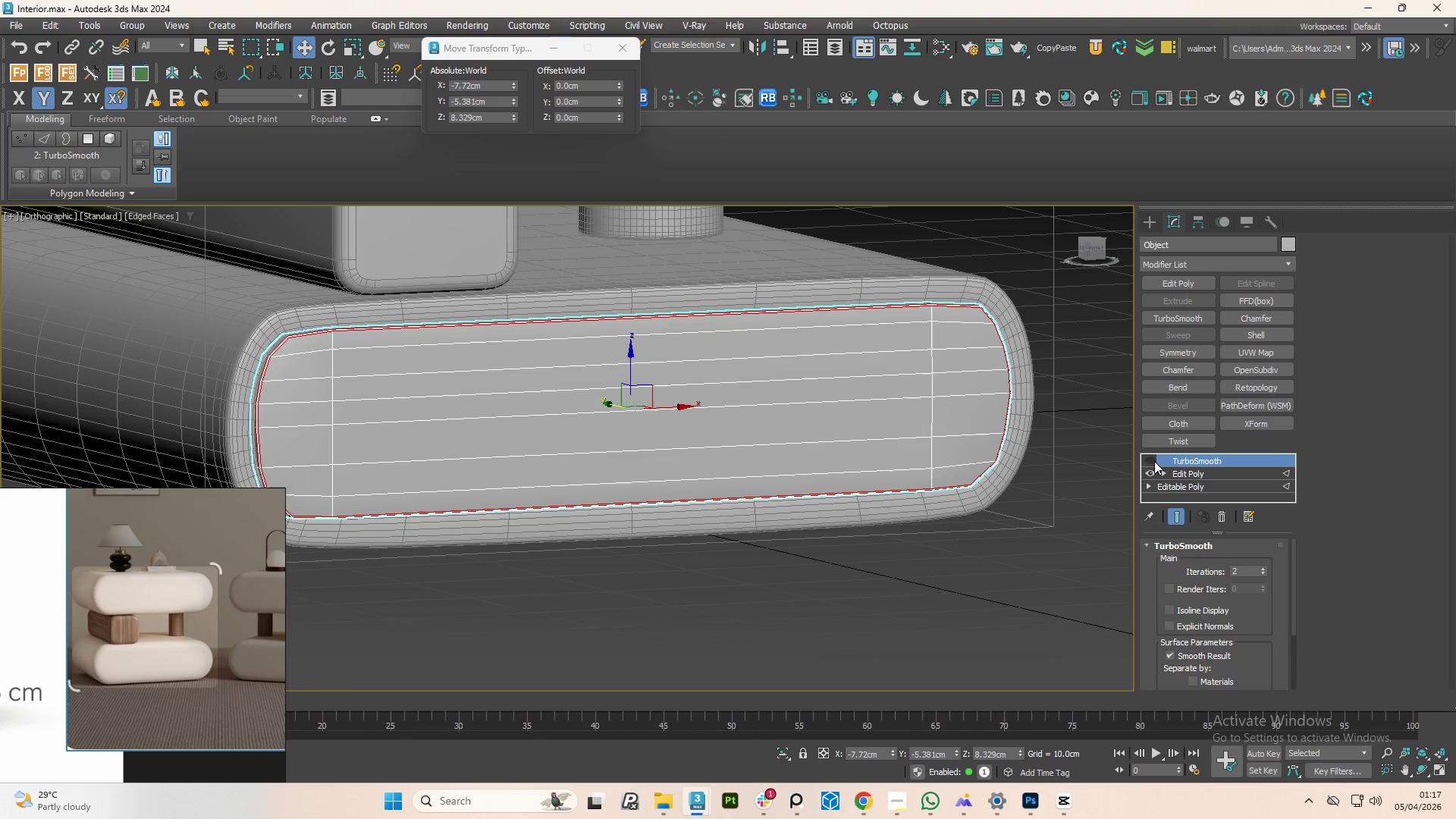 
key(F4)
 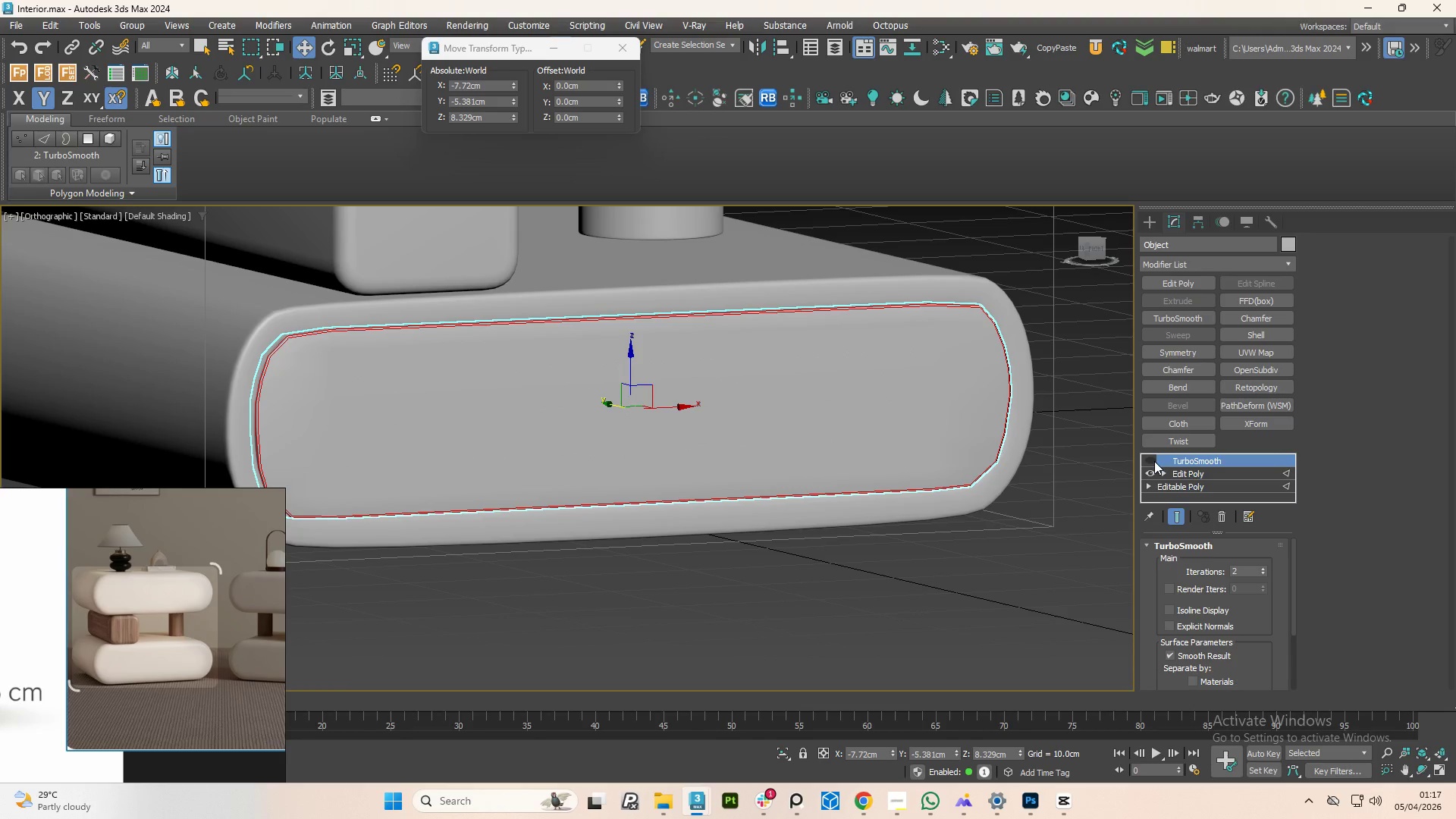 
left_click([1152, 461])
 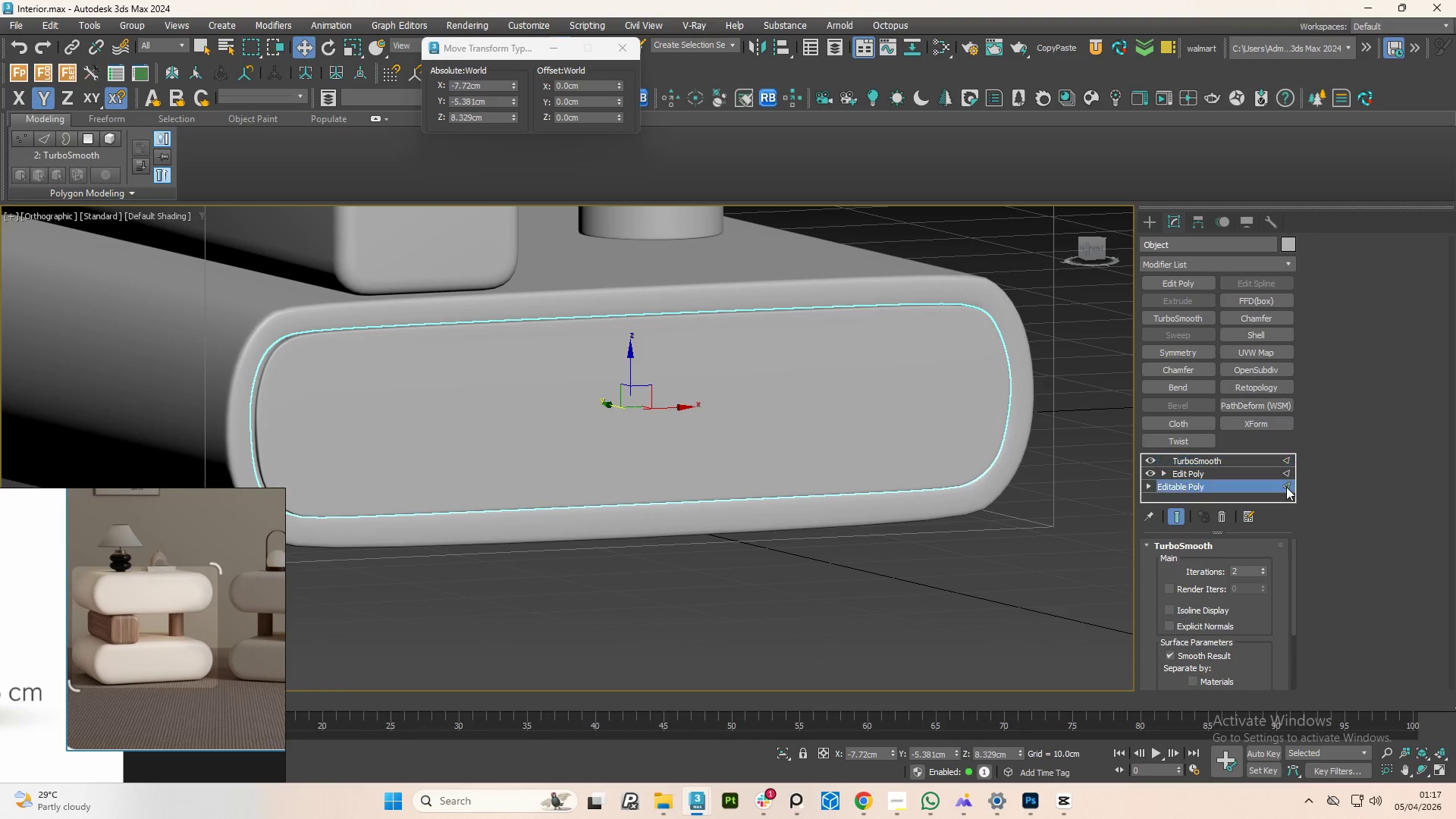 
double_click([1286, 486])
 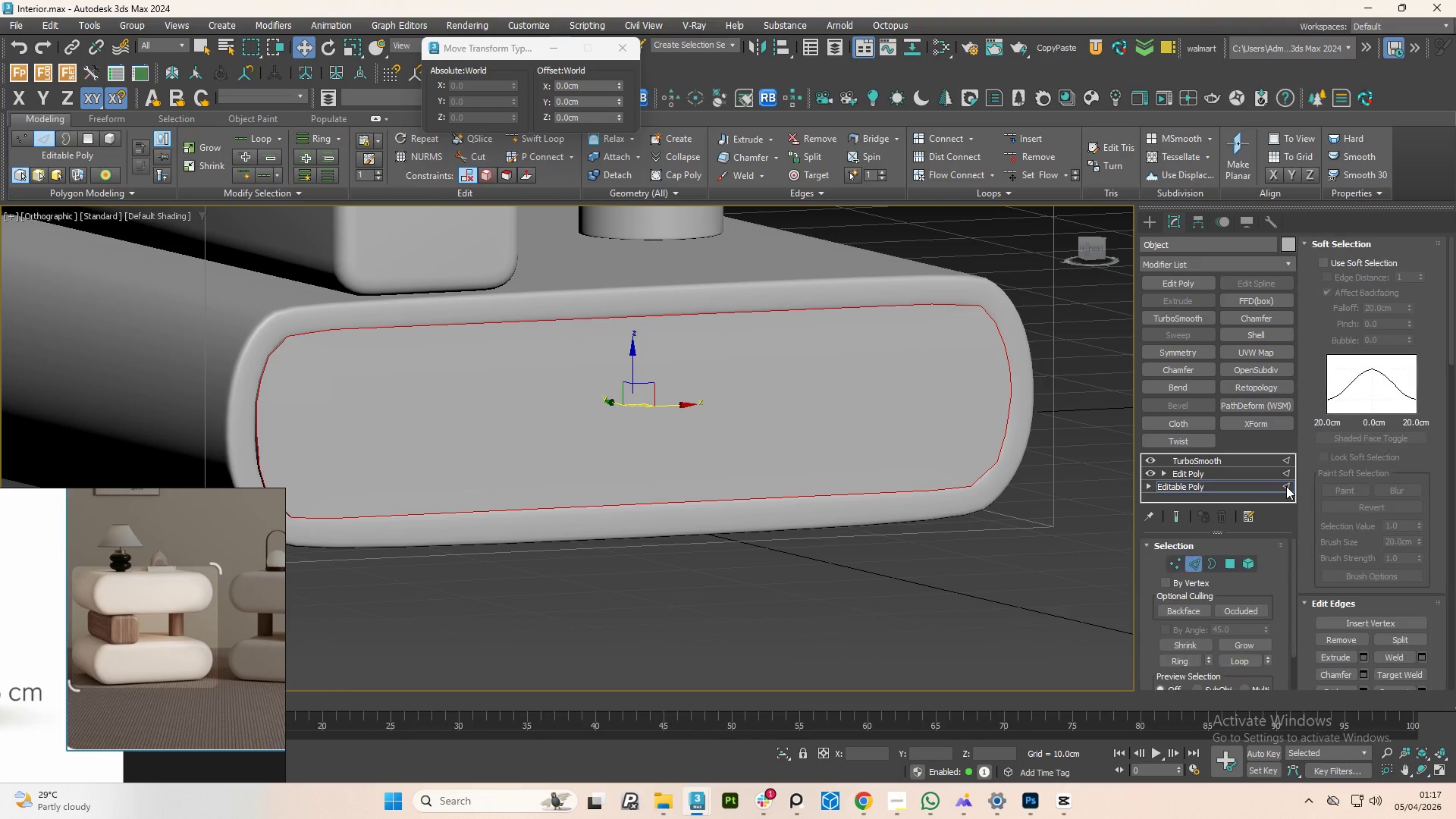 
left_click([1286, 486])
 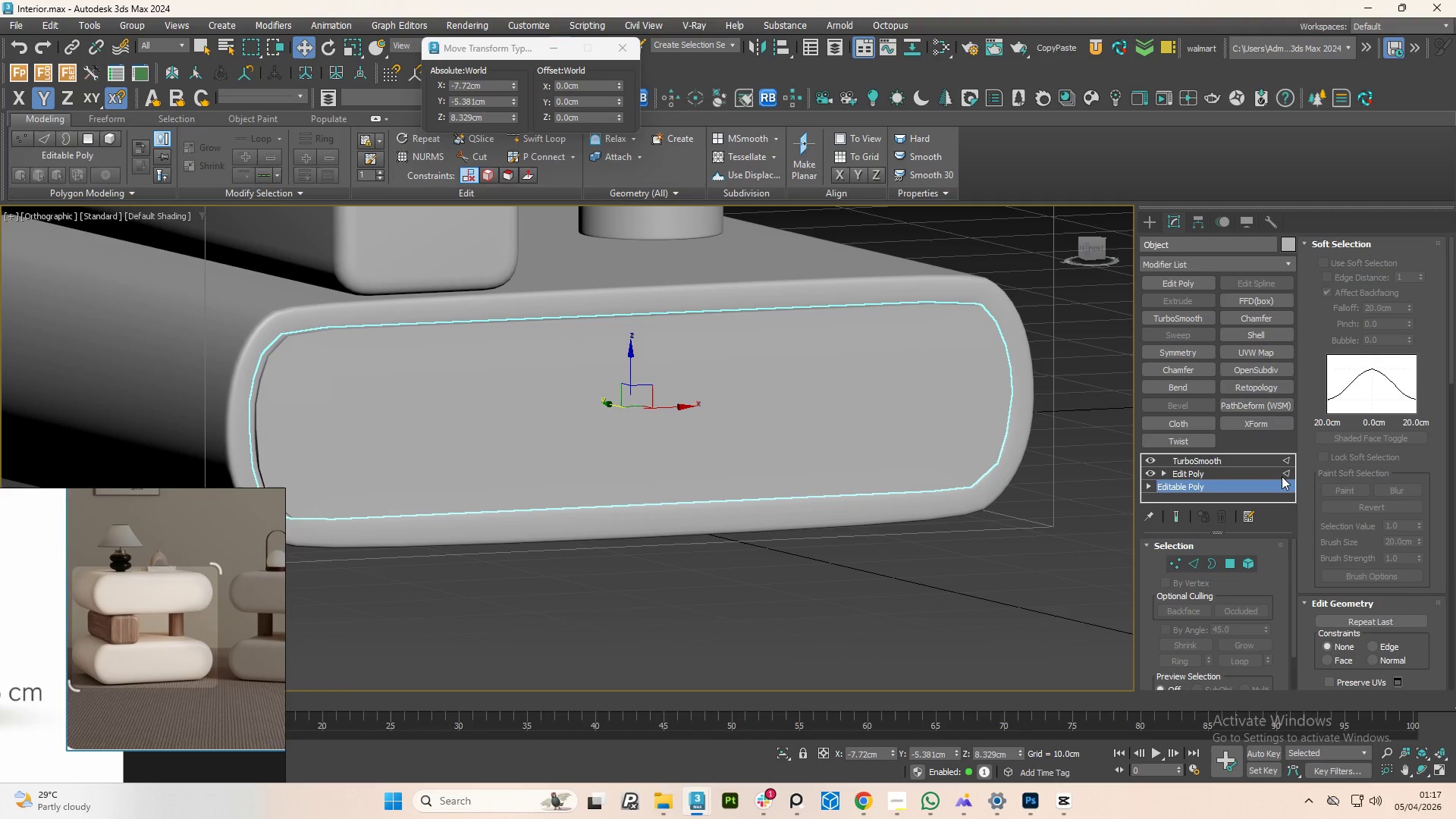 
left_click([1282, 473])
 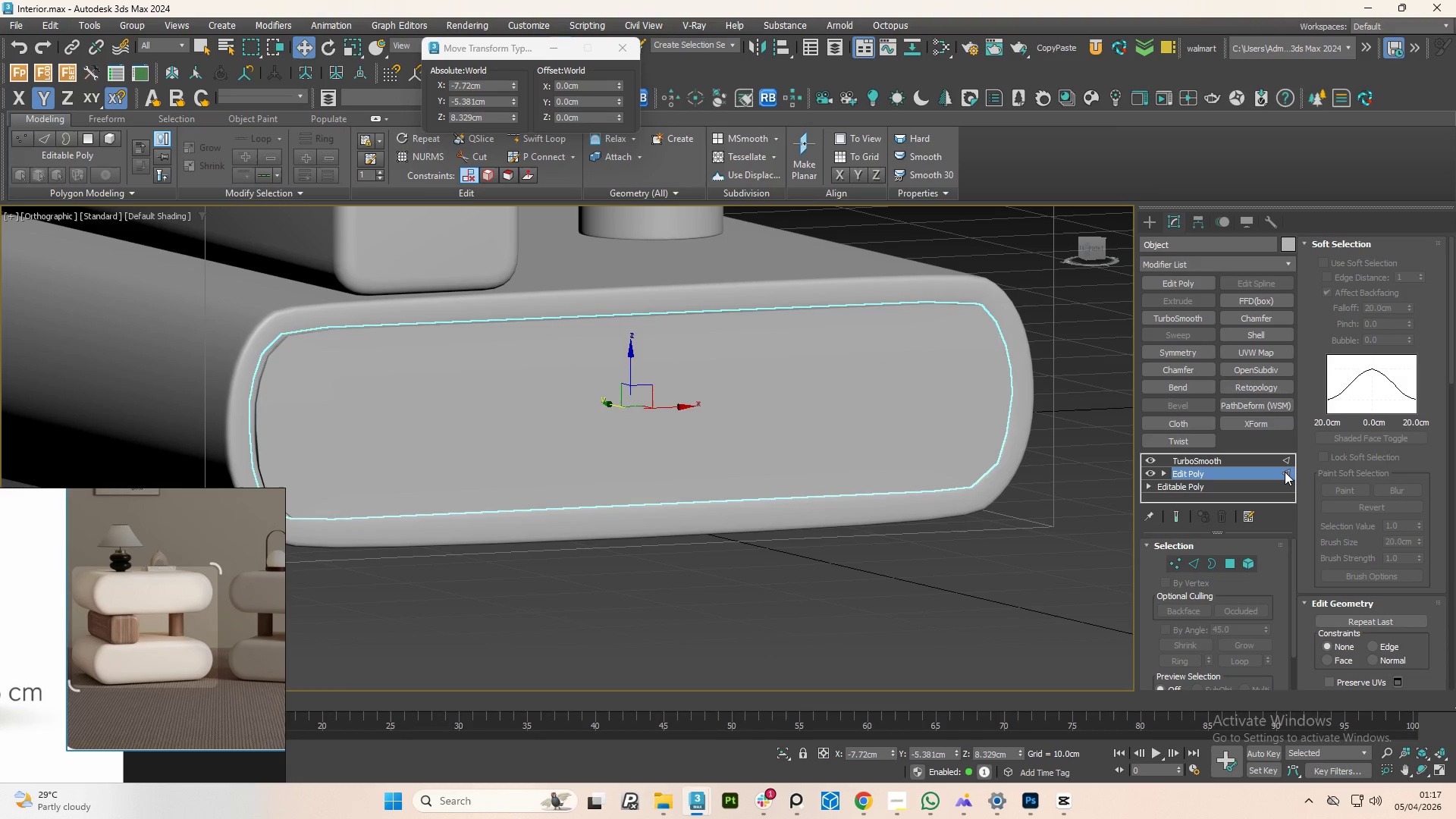 
left_click([1285, 472])
 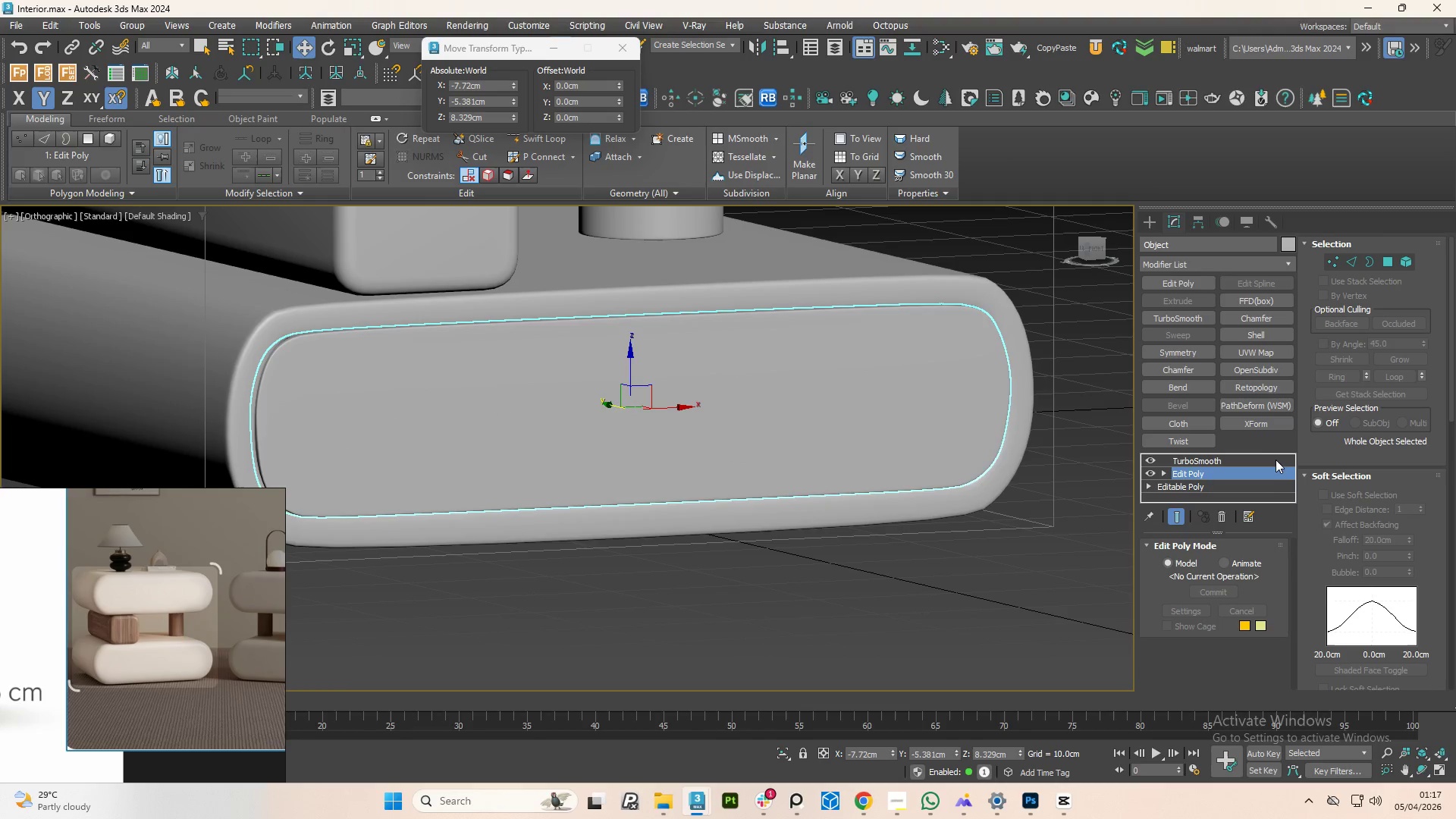 
left_click([1273, 457])
 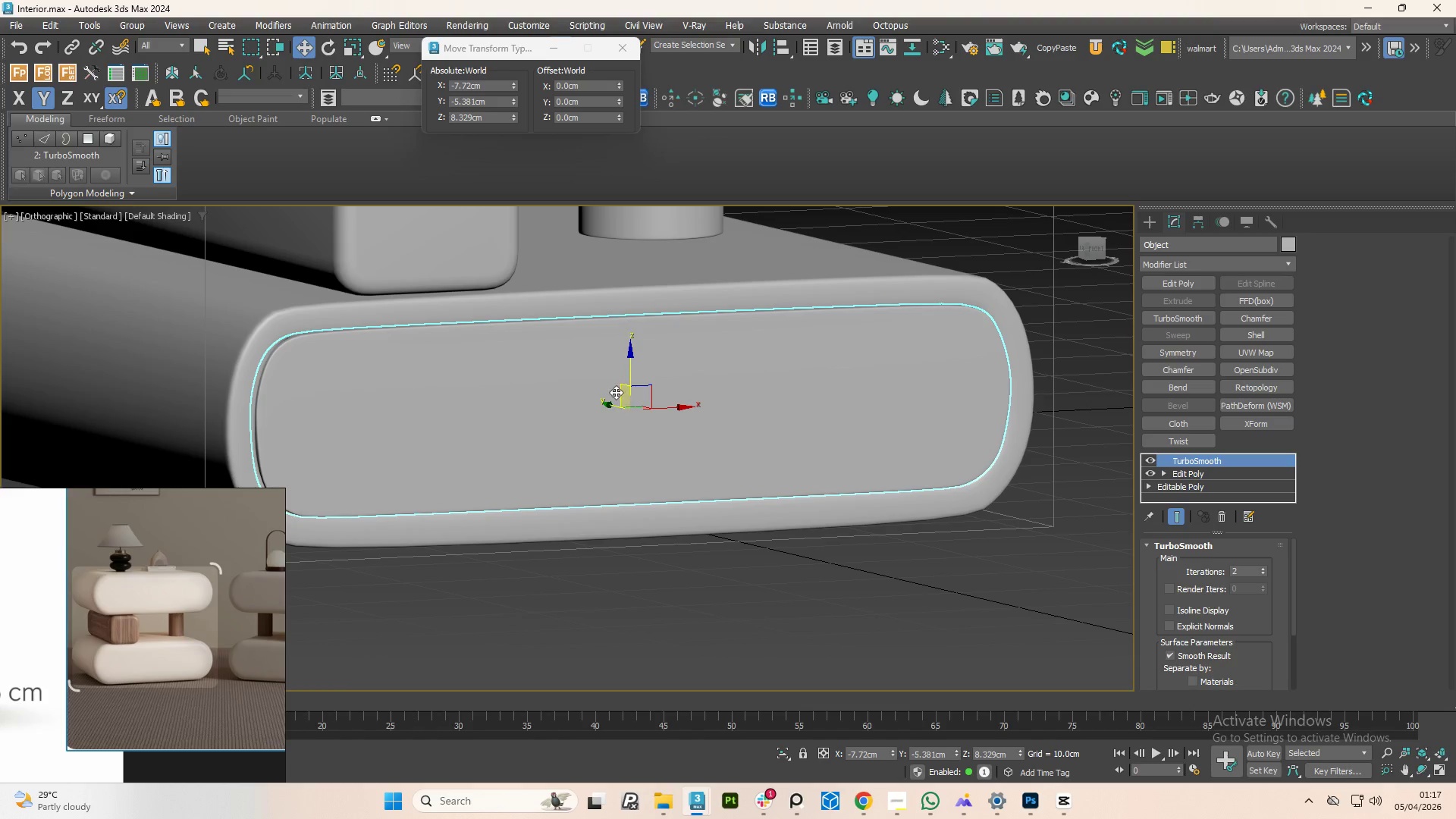 
hold_key(key=AltLeft, duration=0.86)
 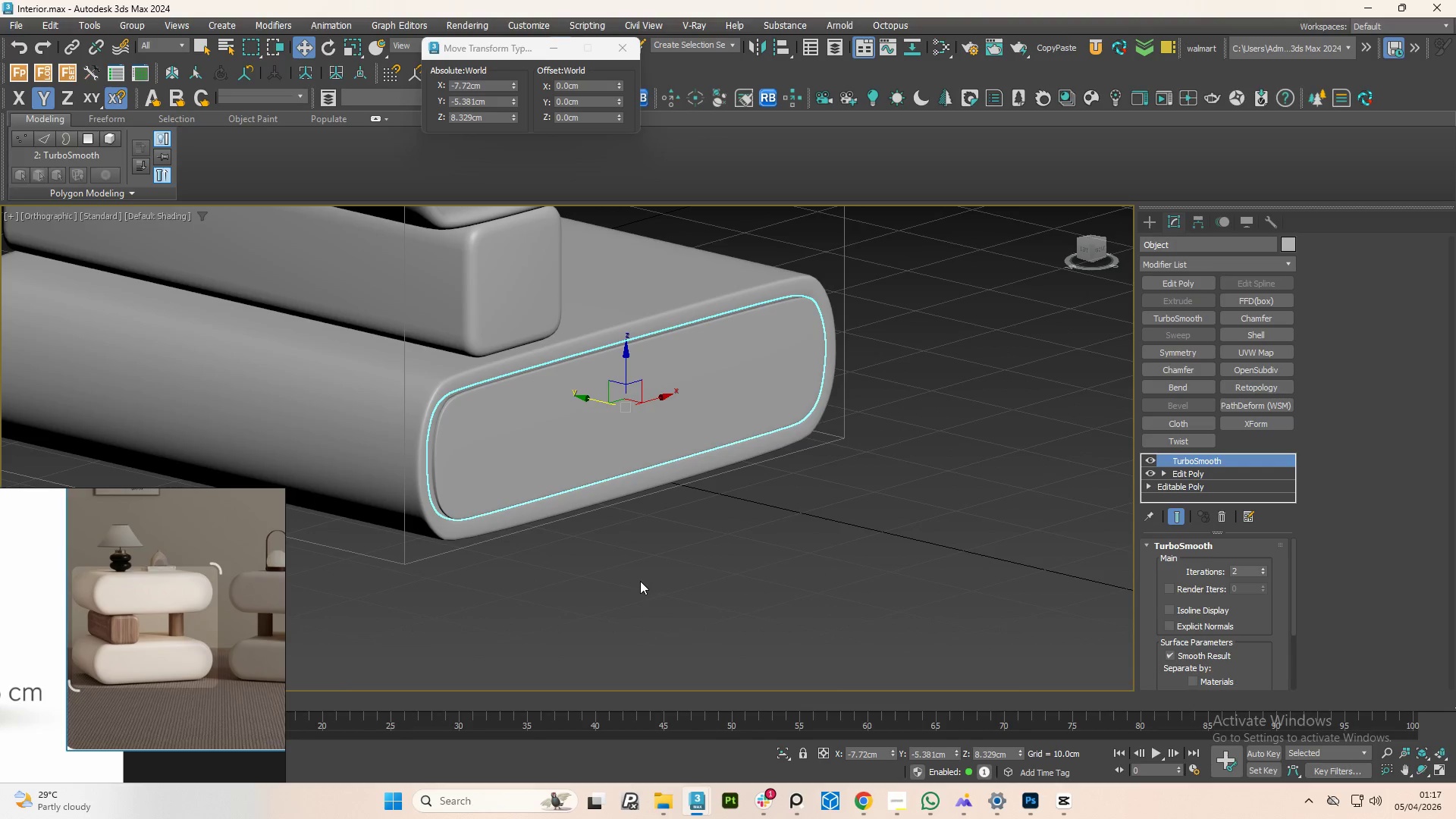 
scroll: coordinate [616, 402], scroll_direction: down, amount: 1.0
 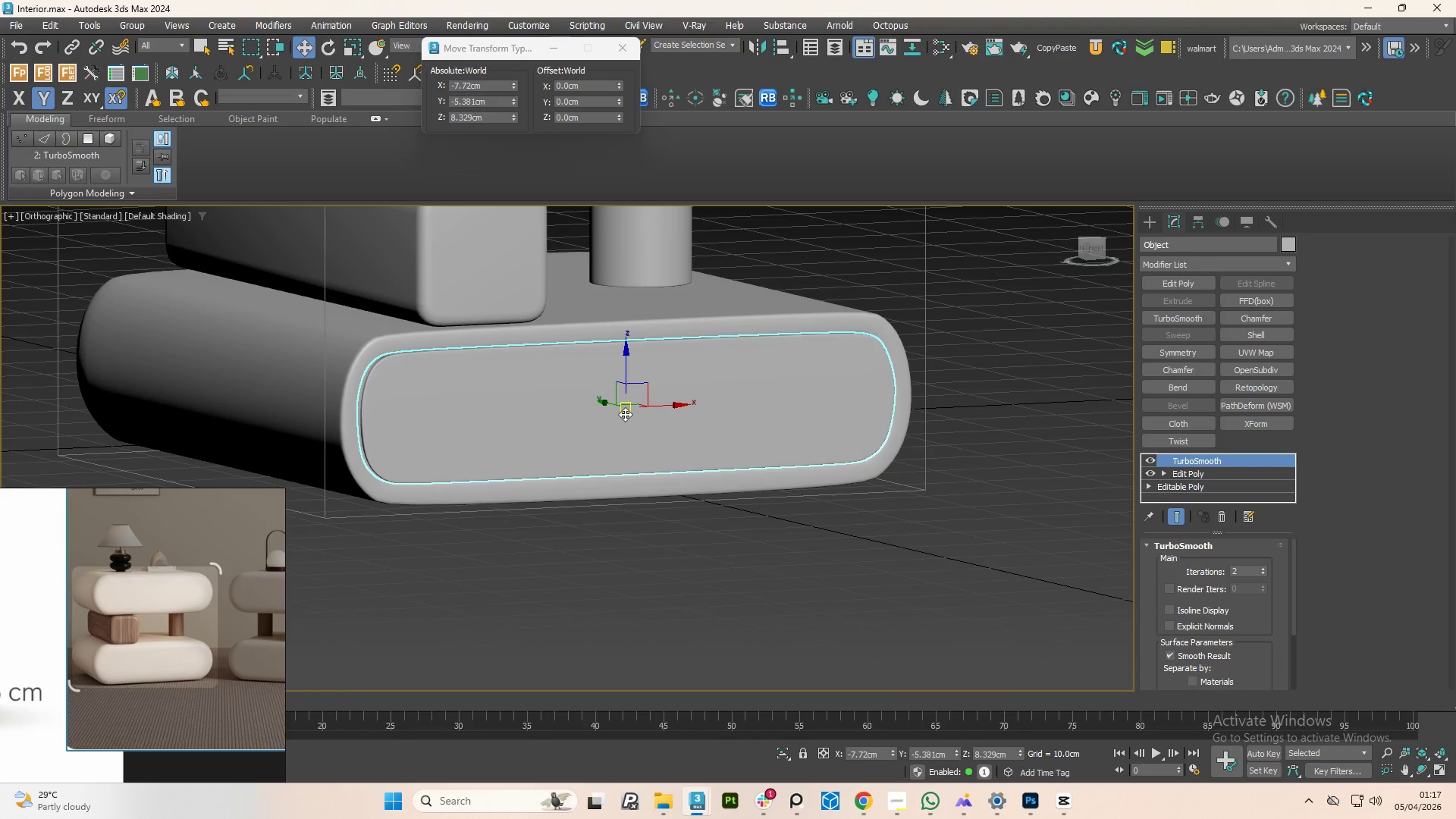 
left_click([640, 581])
 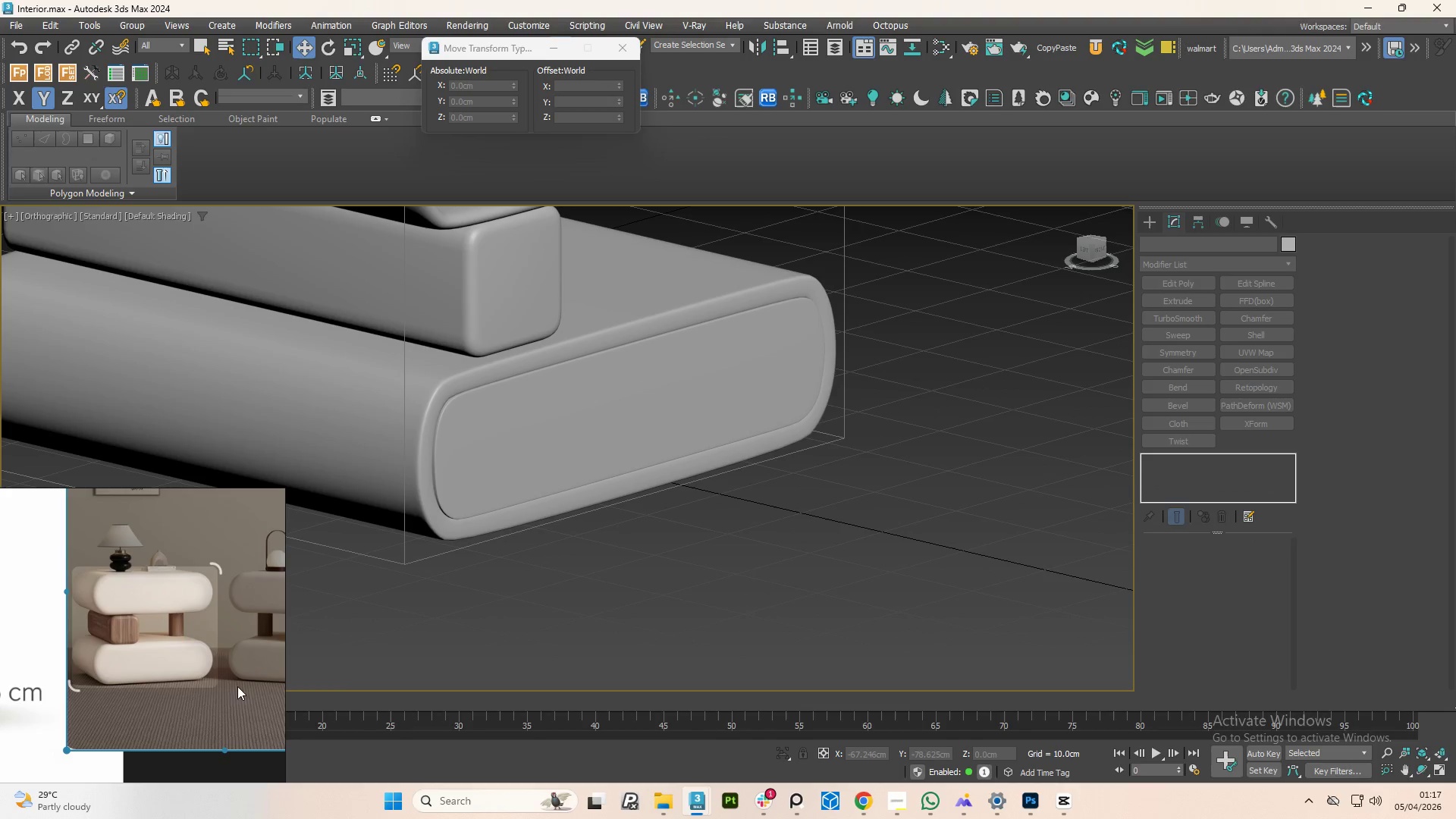 
wait(10.44)
 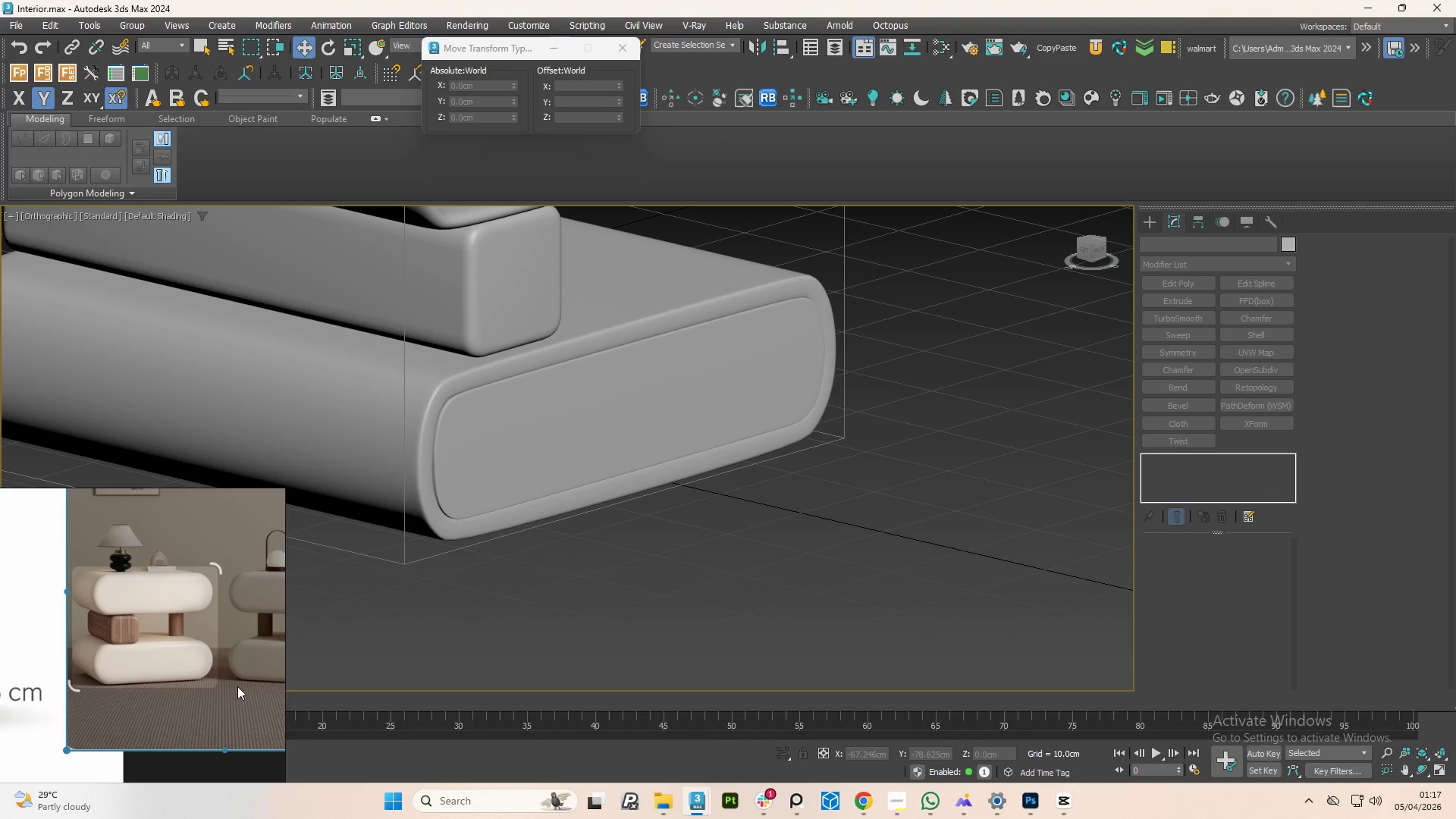 
scroll: coordinate [627, 408], scroll_direction: down, amount: 1.0
 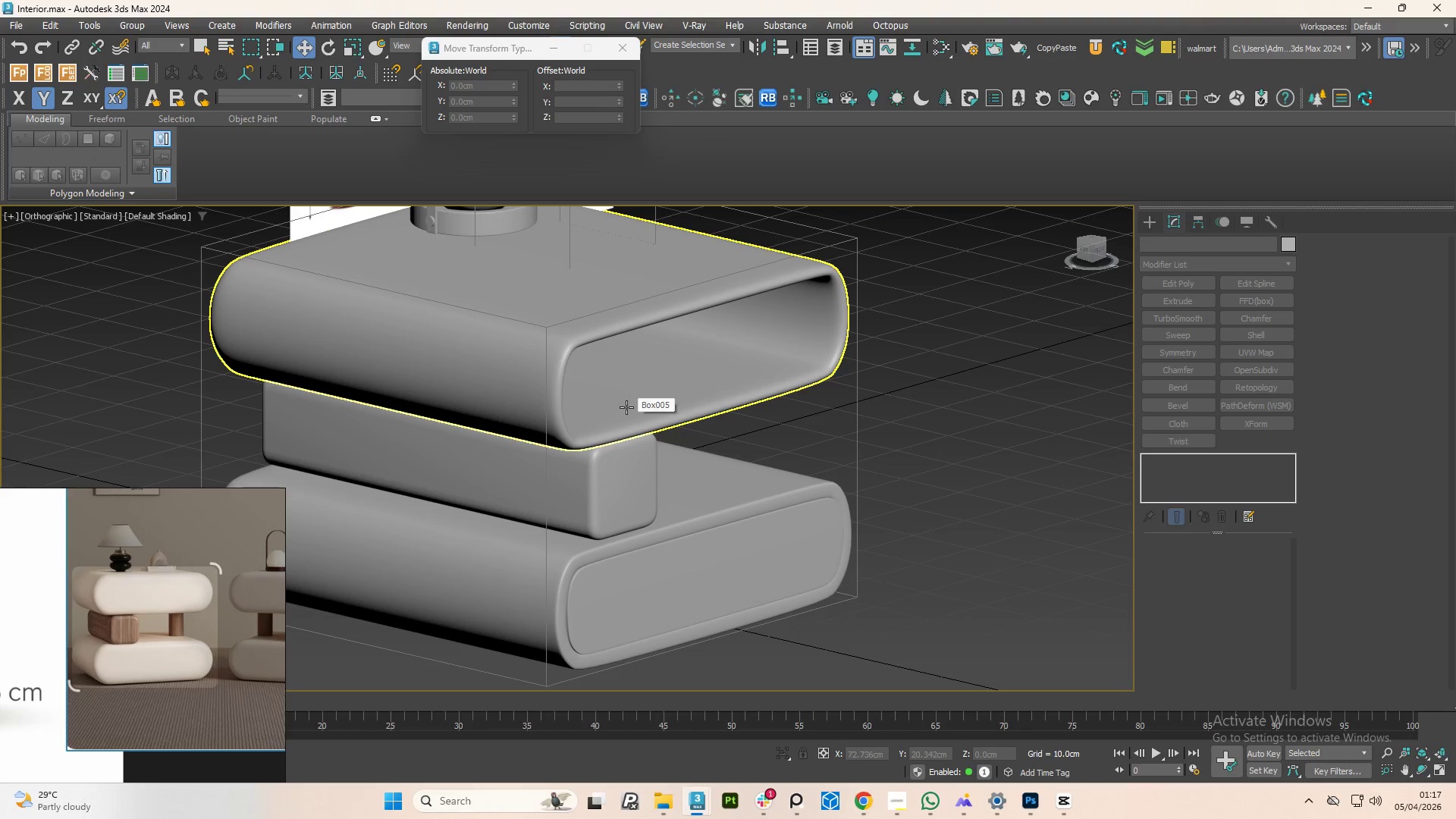 
hold_key(key=AltLeft, duration=0.73)
 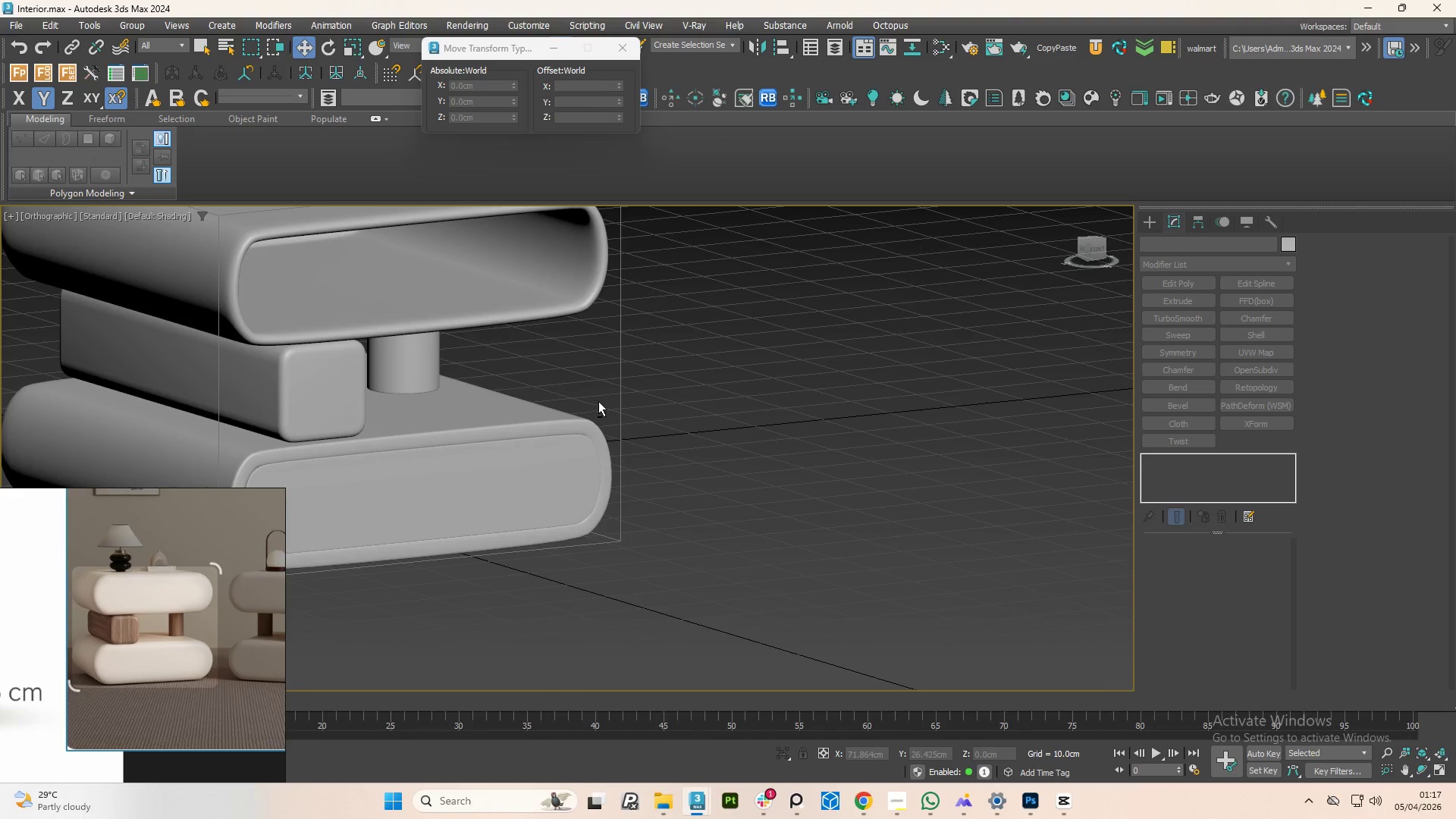 
scroll: coordinate [598, 403], scroll_direction: down, amount: 2.0
 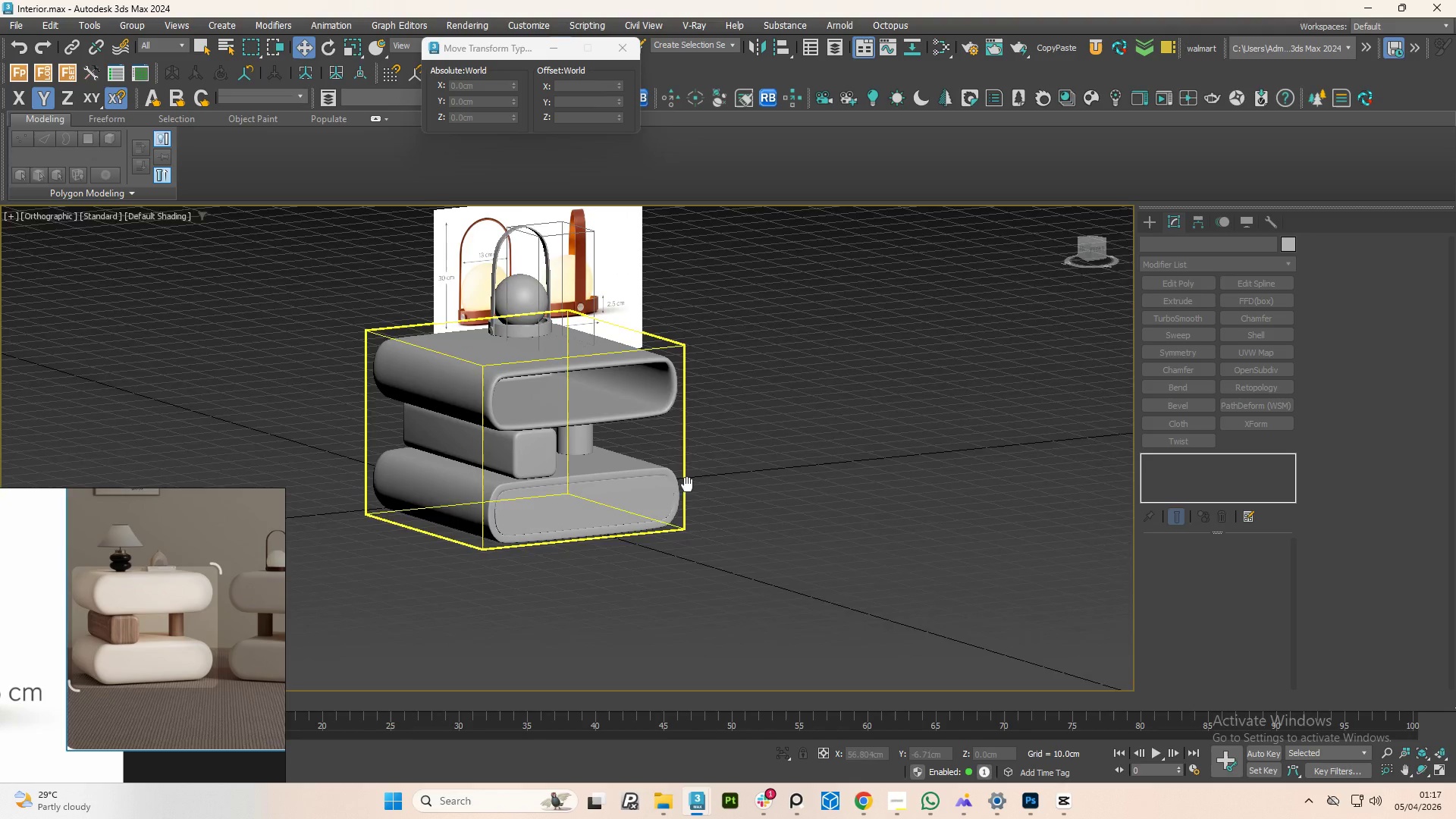 
hold_key(key=AltLeft, duration=1.5)
 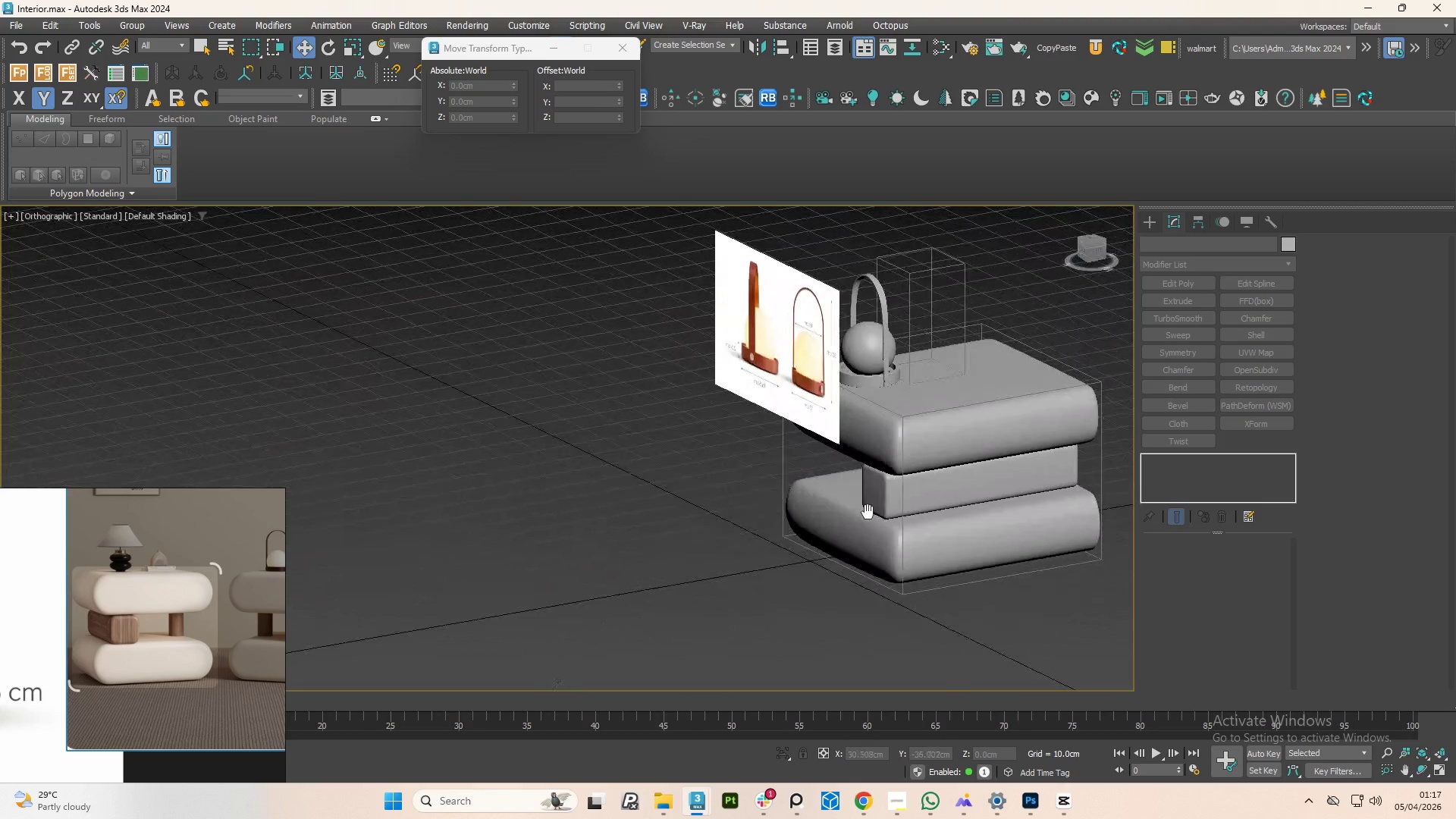 
hold_key(key=AltLeft, duration=1.53)
 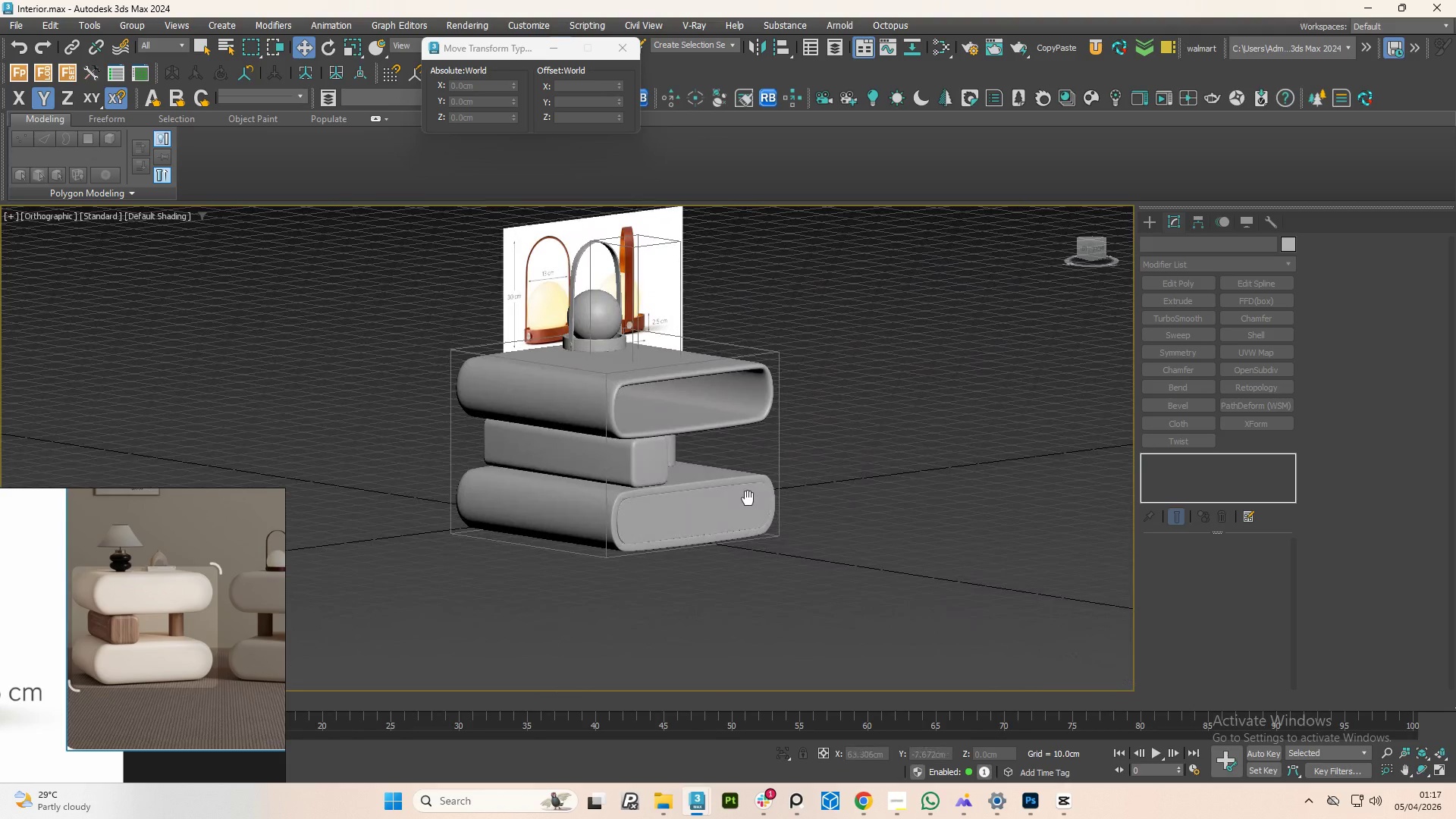 
hold_key(key=AltLeft, duration=0.94)
 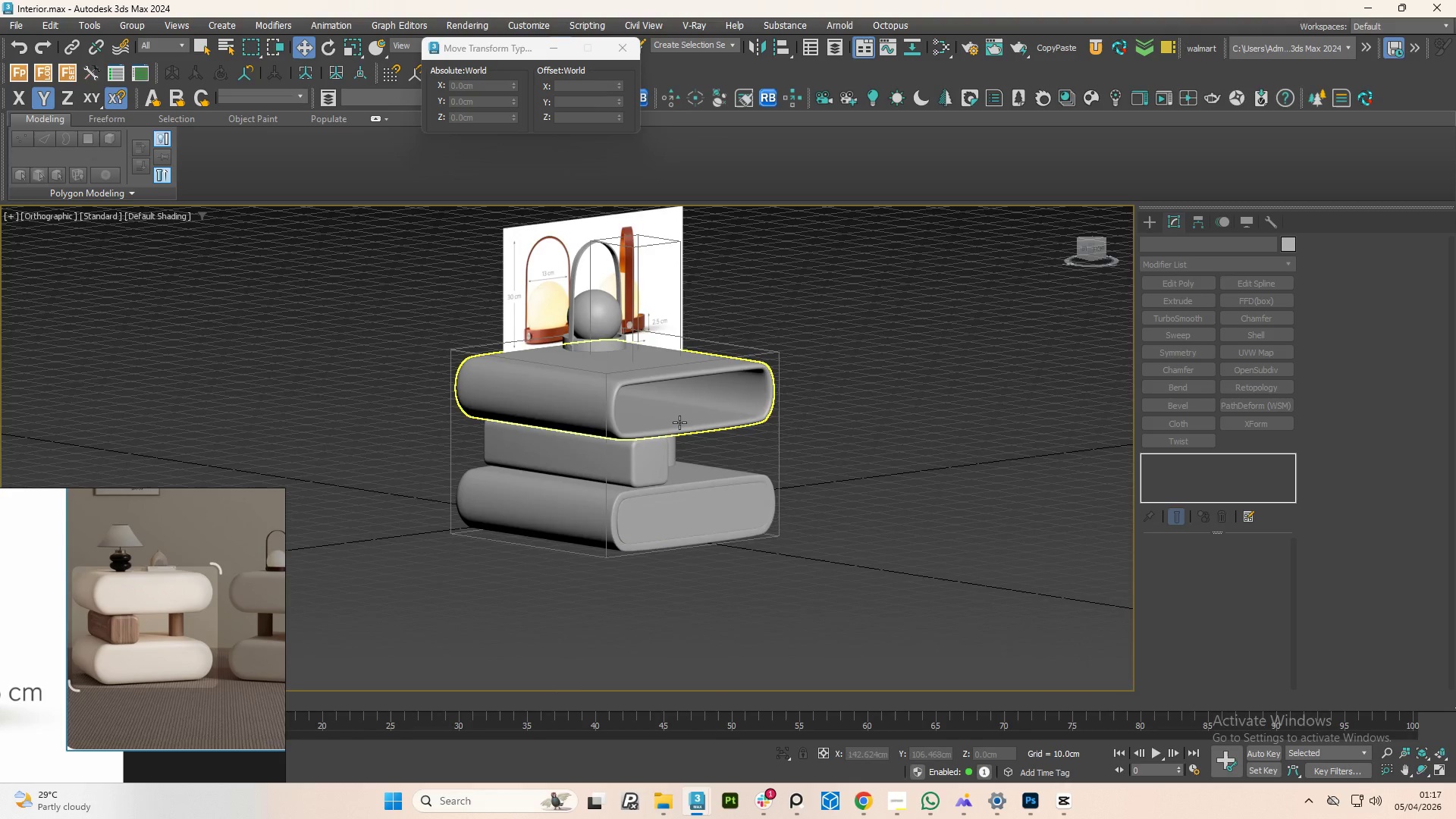 
hold_key(key=AltLeft, duration=1.24)
 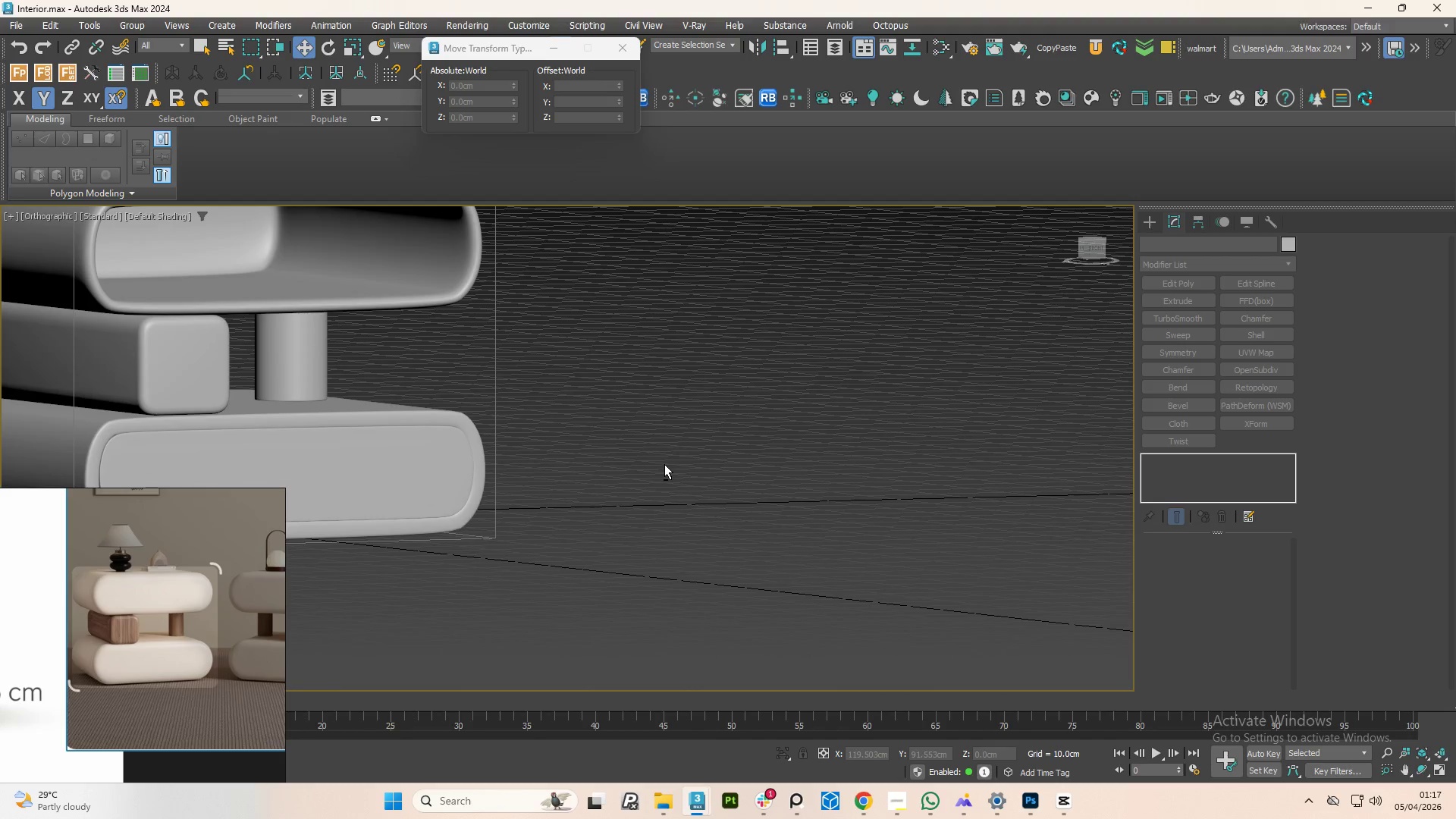 
scroll: coordinate [679, 422], scroll_direction: up, amount: 2.0
 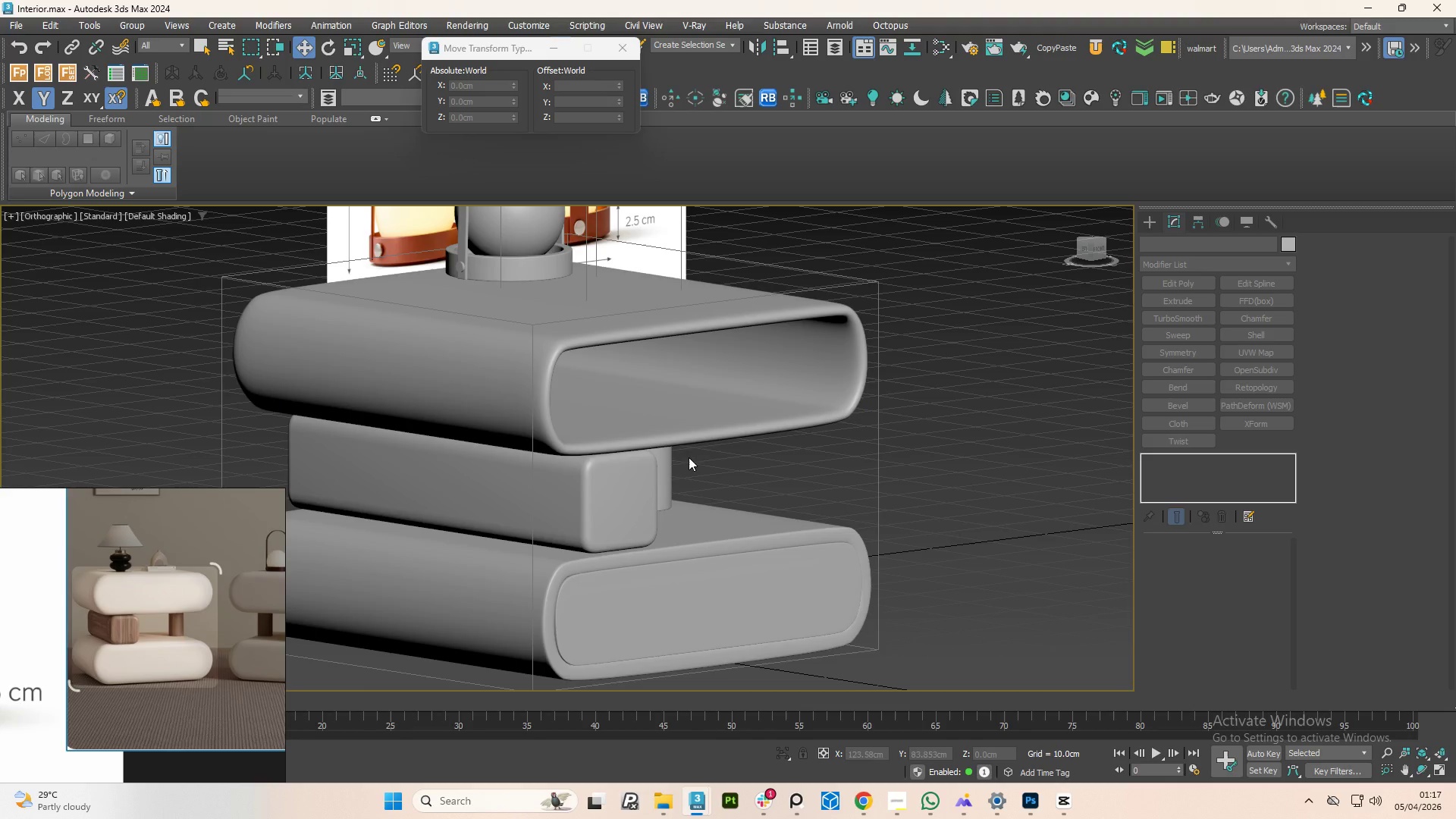 
scroll: coordinate [687, 496], scroll_direction: down, amount: 2.0
 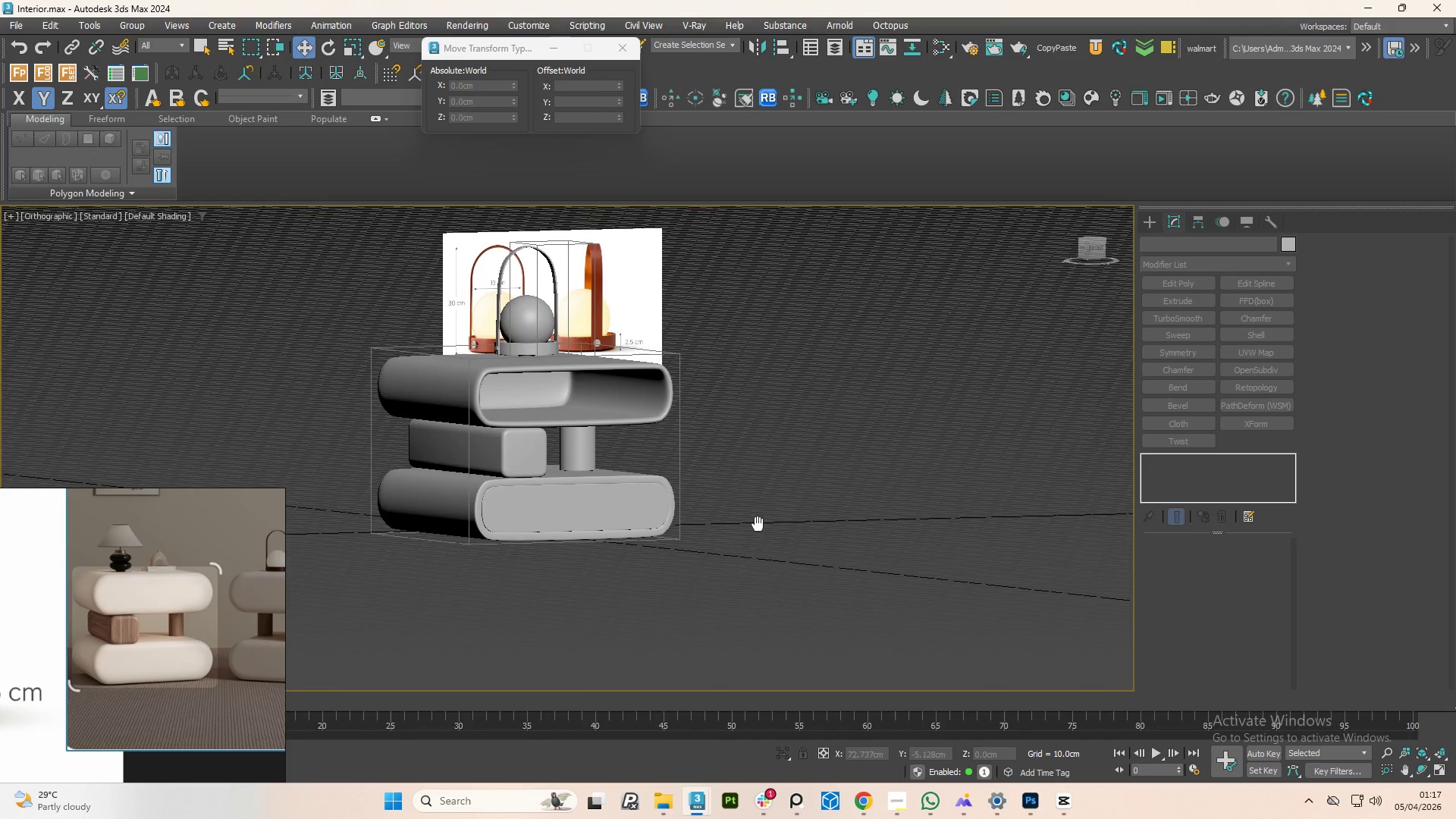 
hold_key(key=AltLeft, duration=0.7)
 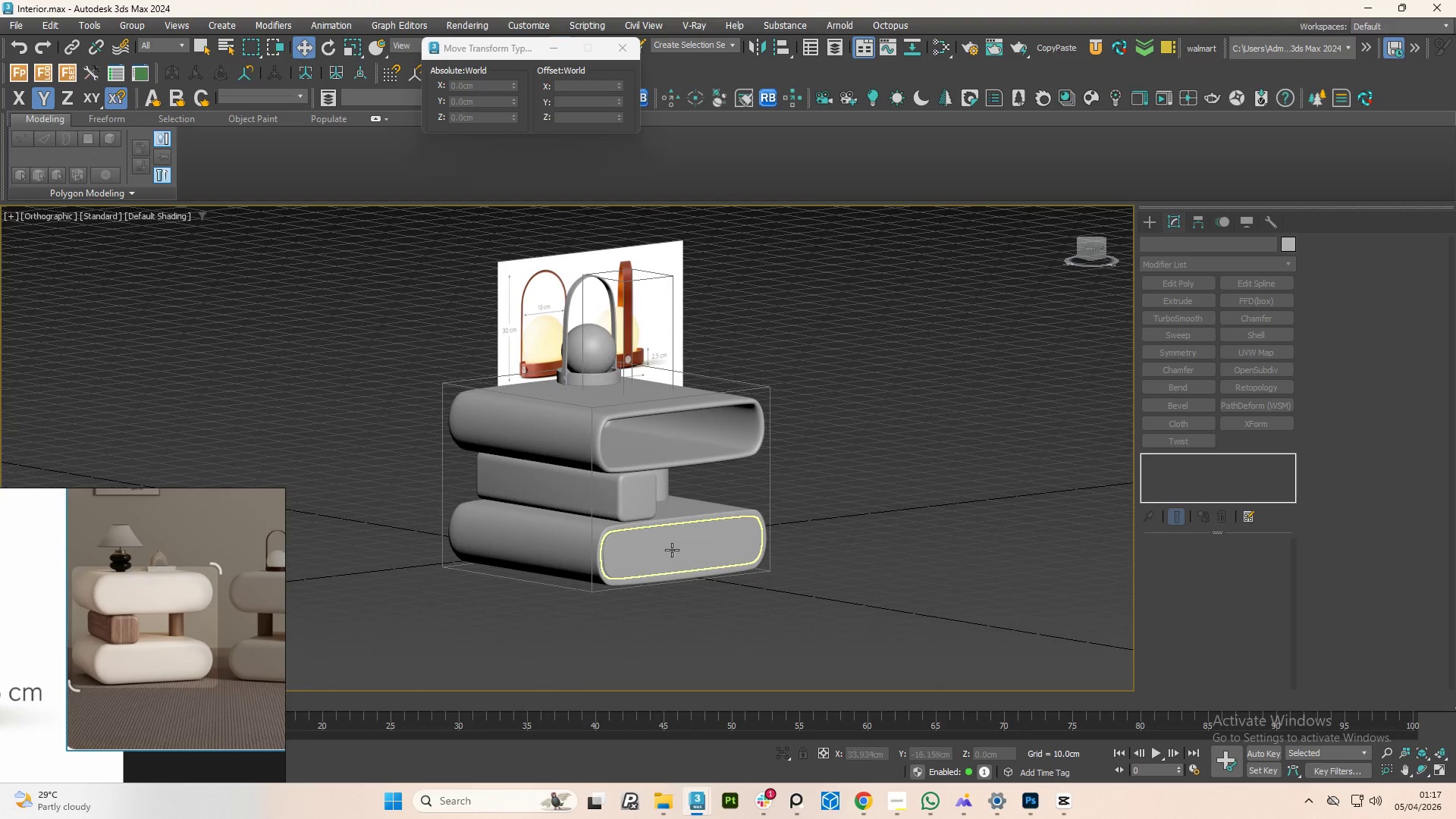 
left_click([654, 549])
 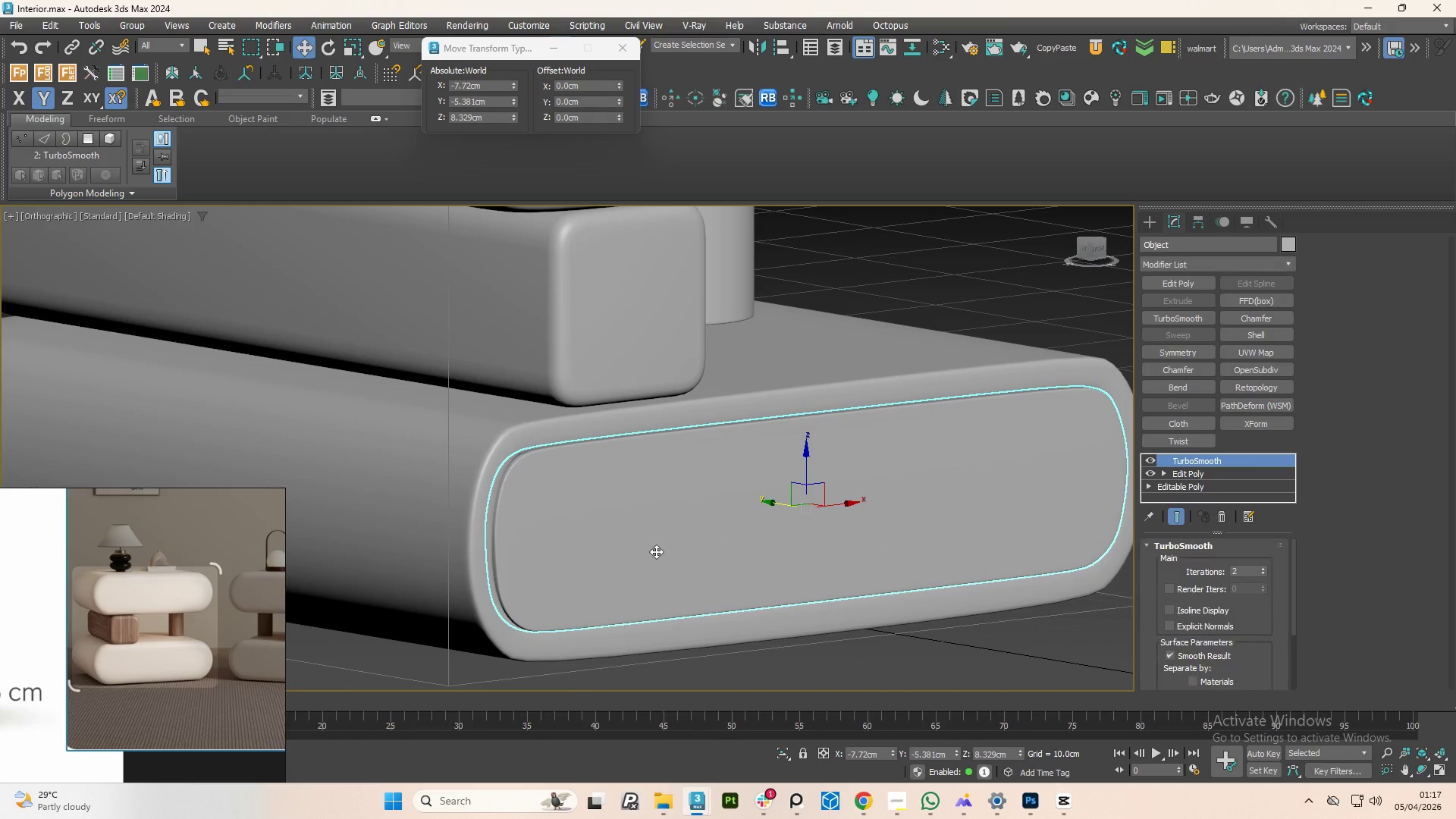 
scroll: coordinate [640, 560], scroll_direction: up, amount: 4.0
 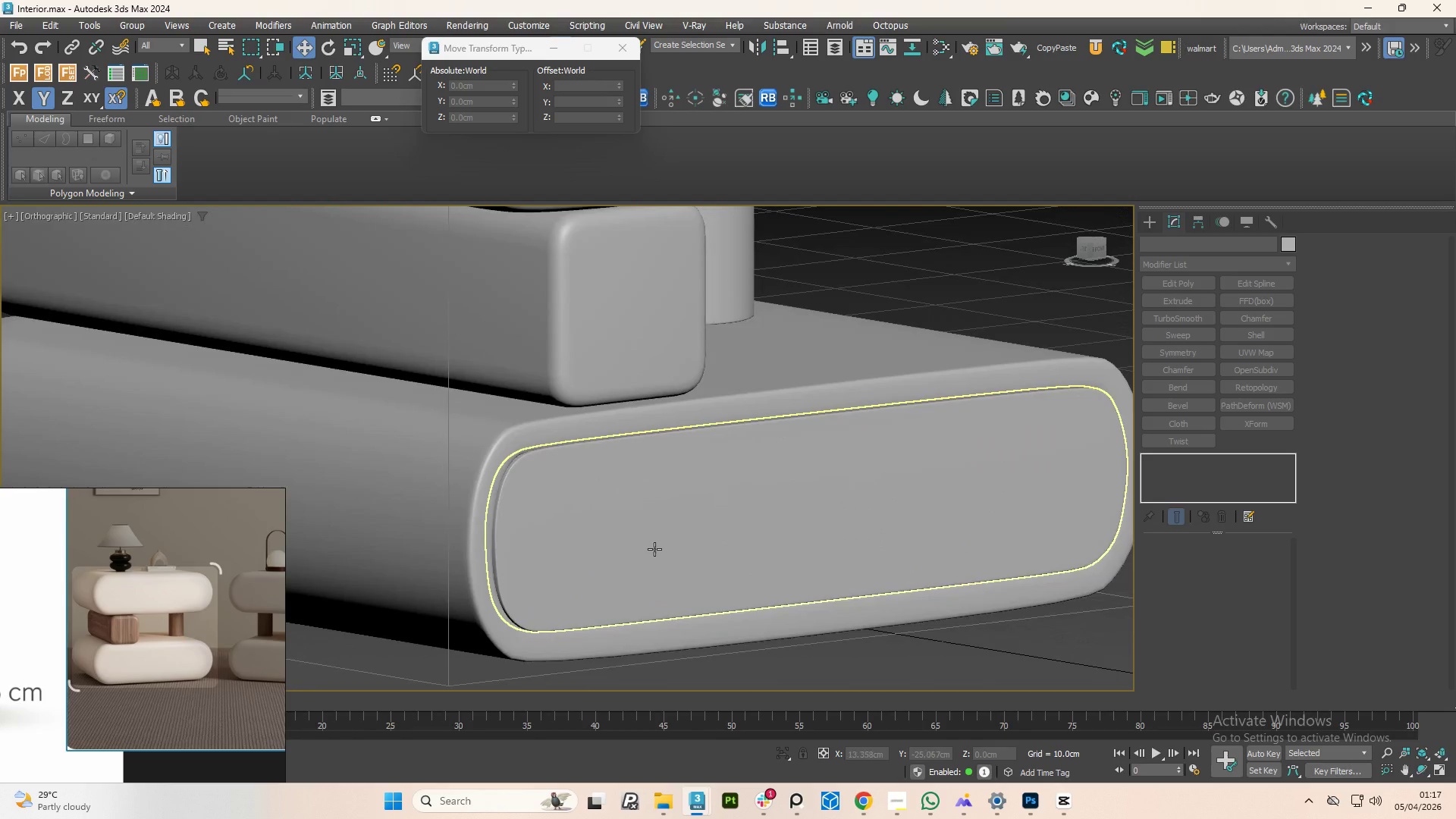 
scroll: coordinate [660, 561], scroll_direction: down, amount: 2.0
 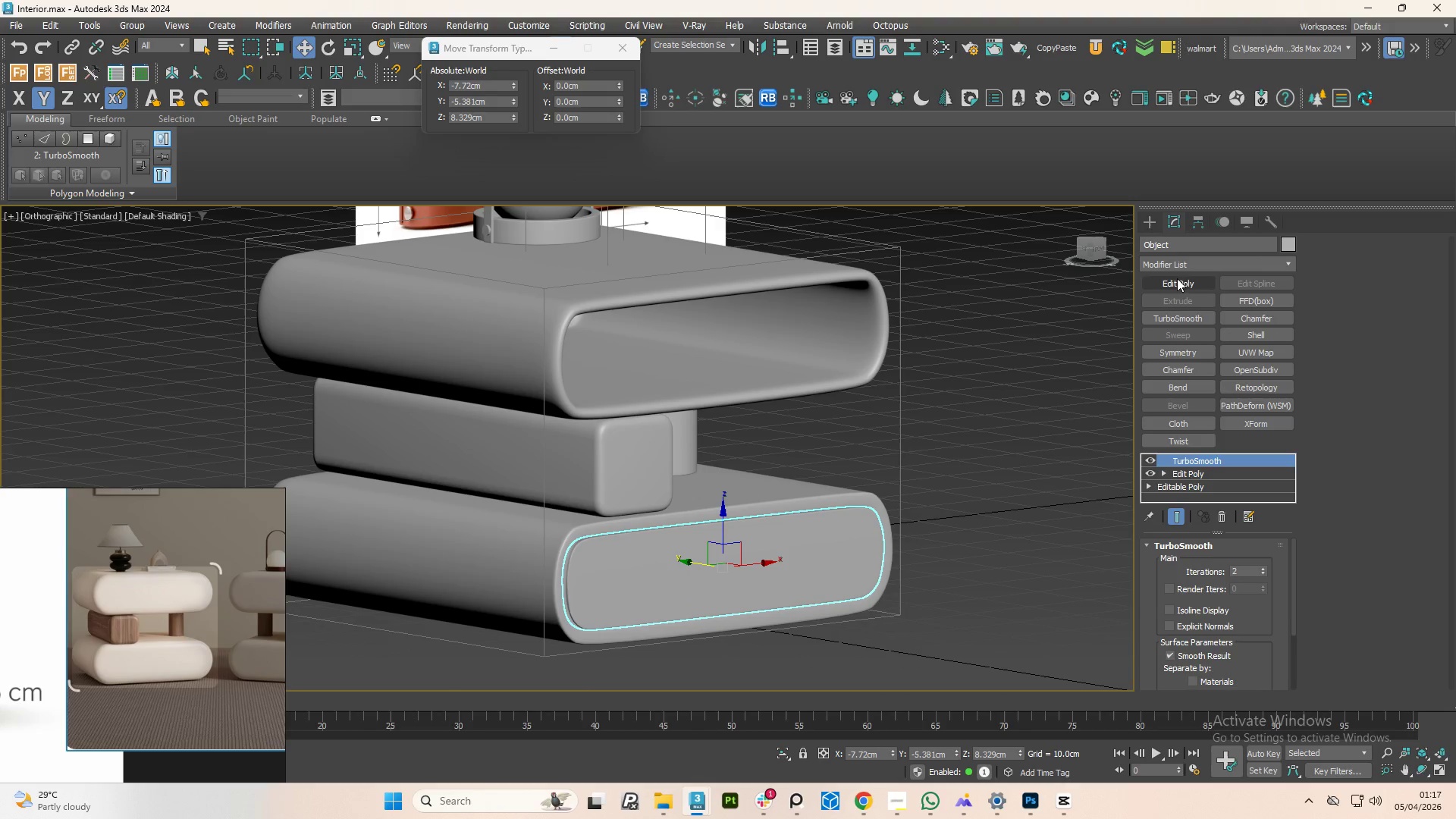 
left_click([1152, 218])
 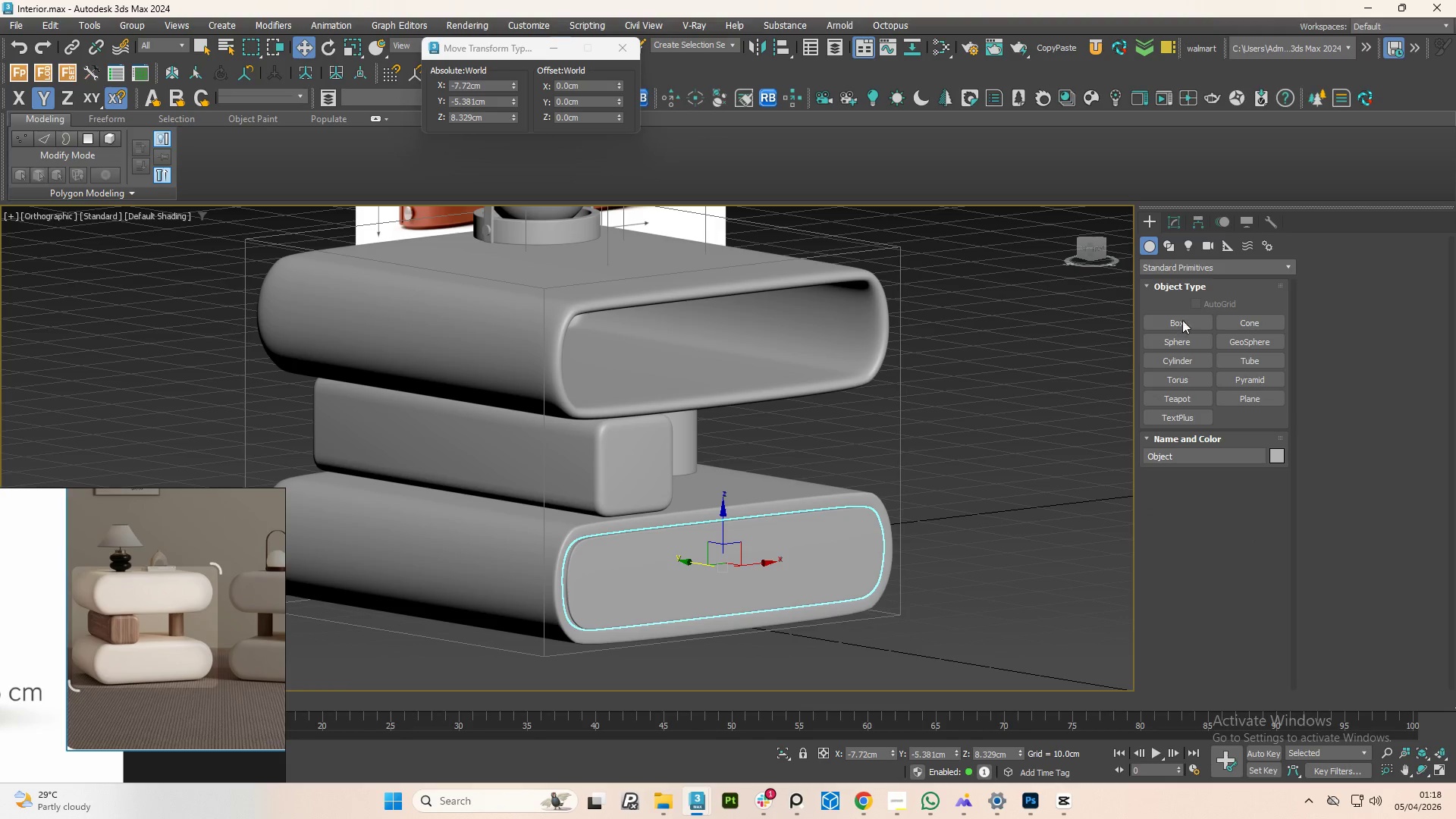 
left_click([1182, 325])
 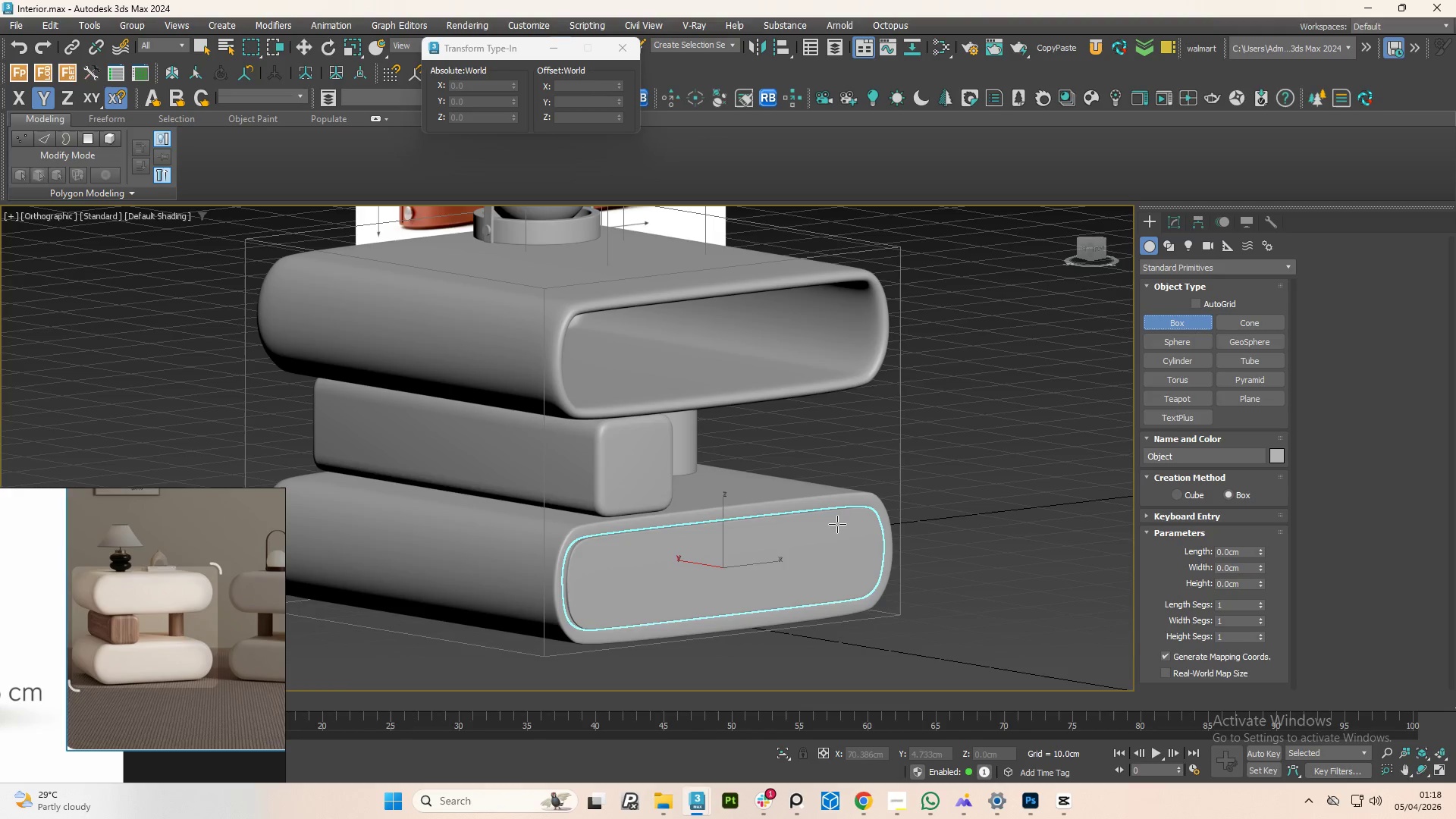 
hold_key(key=AltLeft, duration=0.88)
 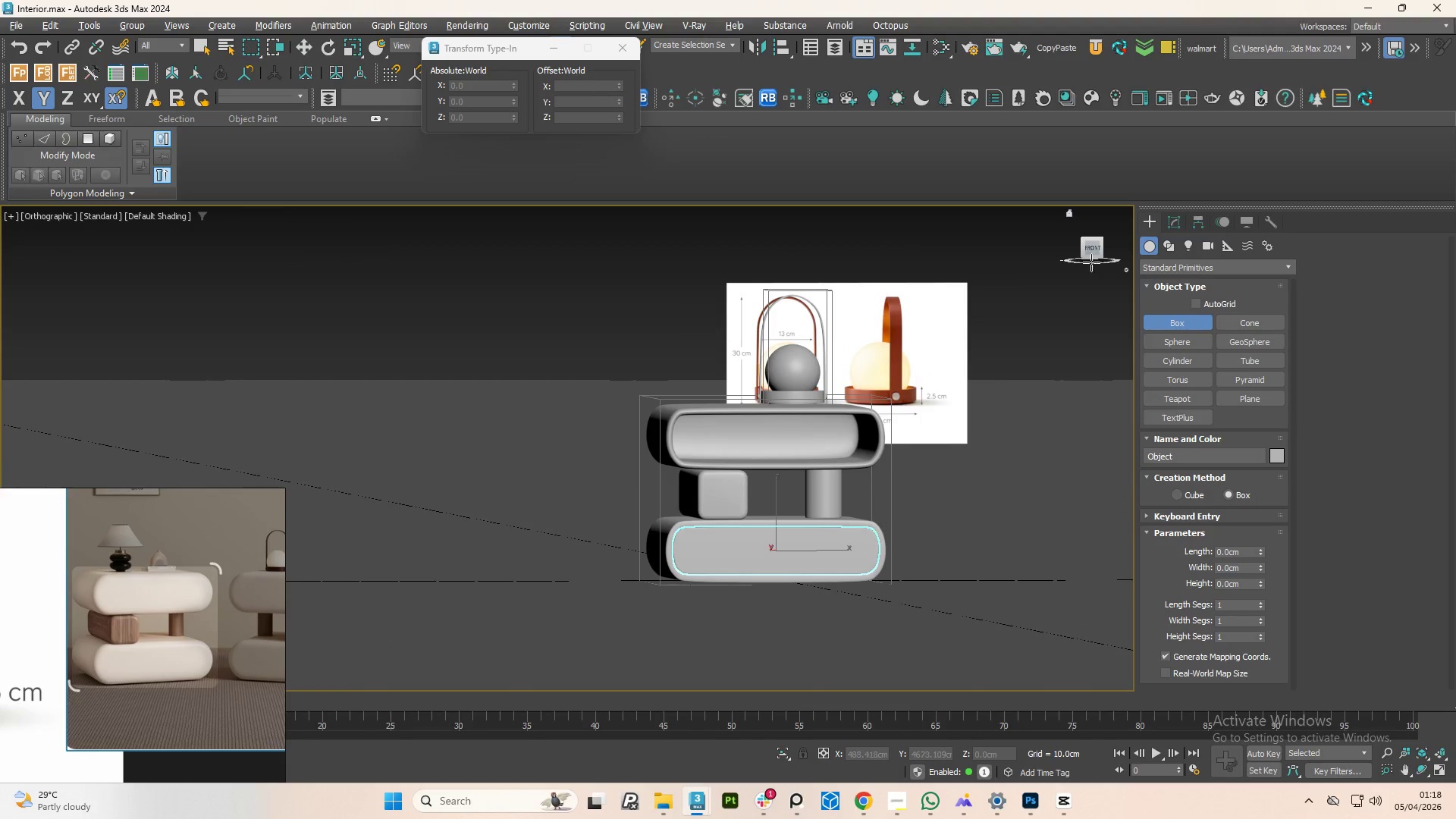 
scroll: coordinate [828, 535], scroll_direction: down, amount: 2.0
 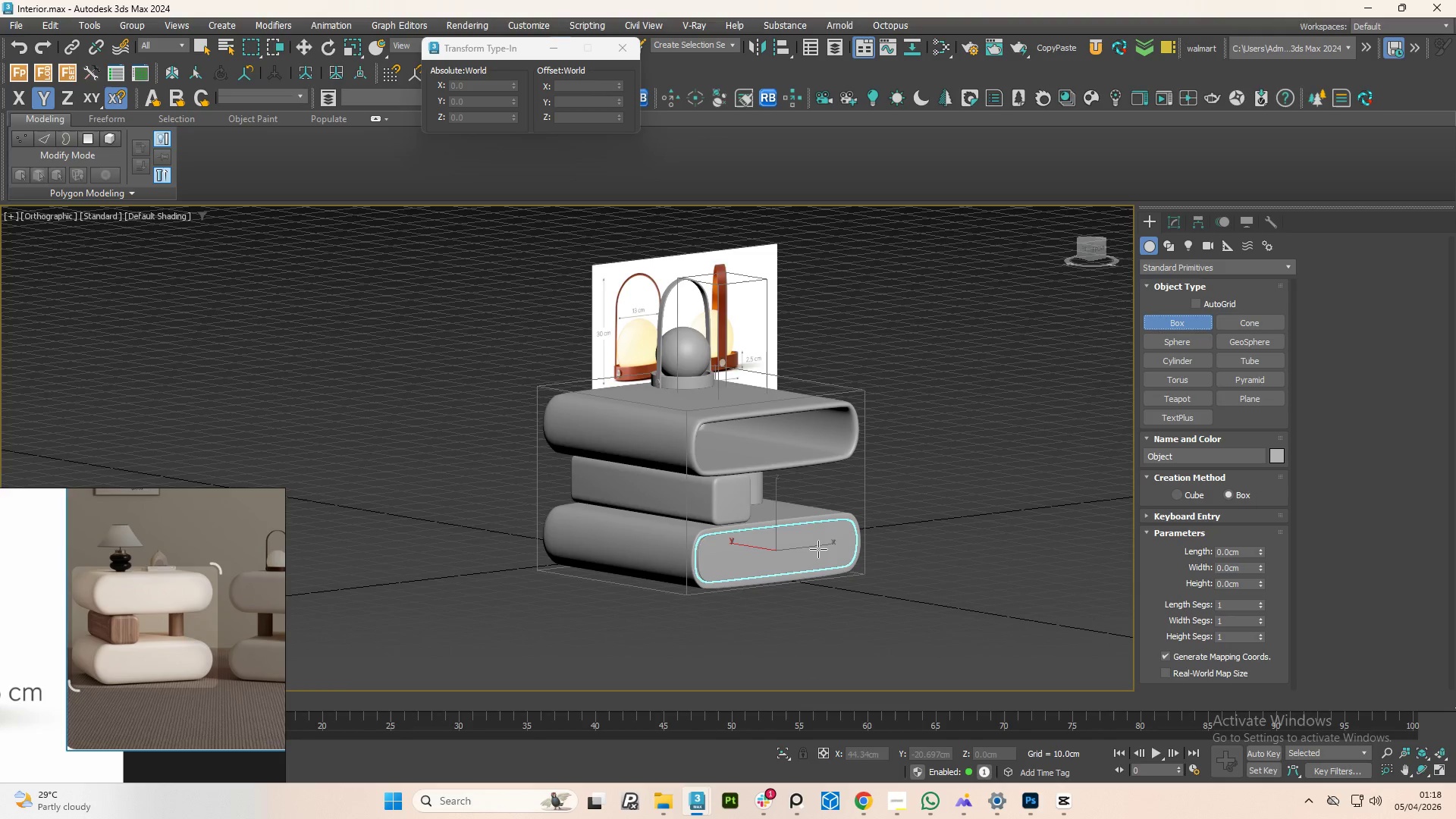 
left_click([1096, 248])
 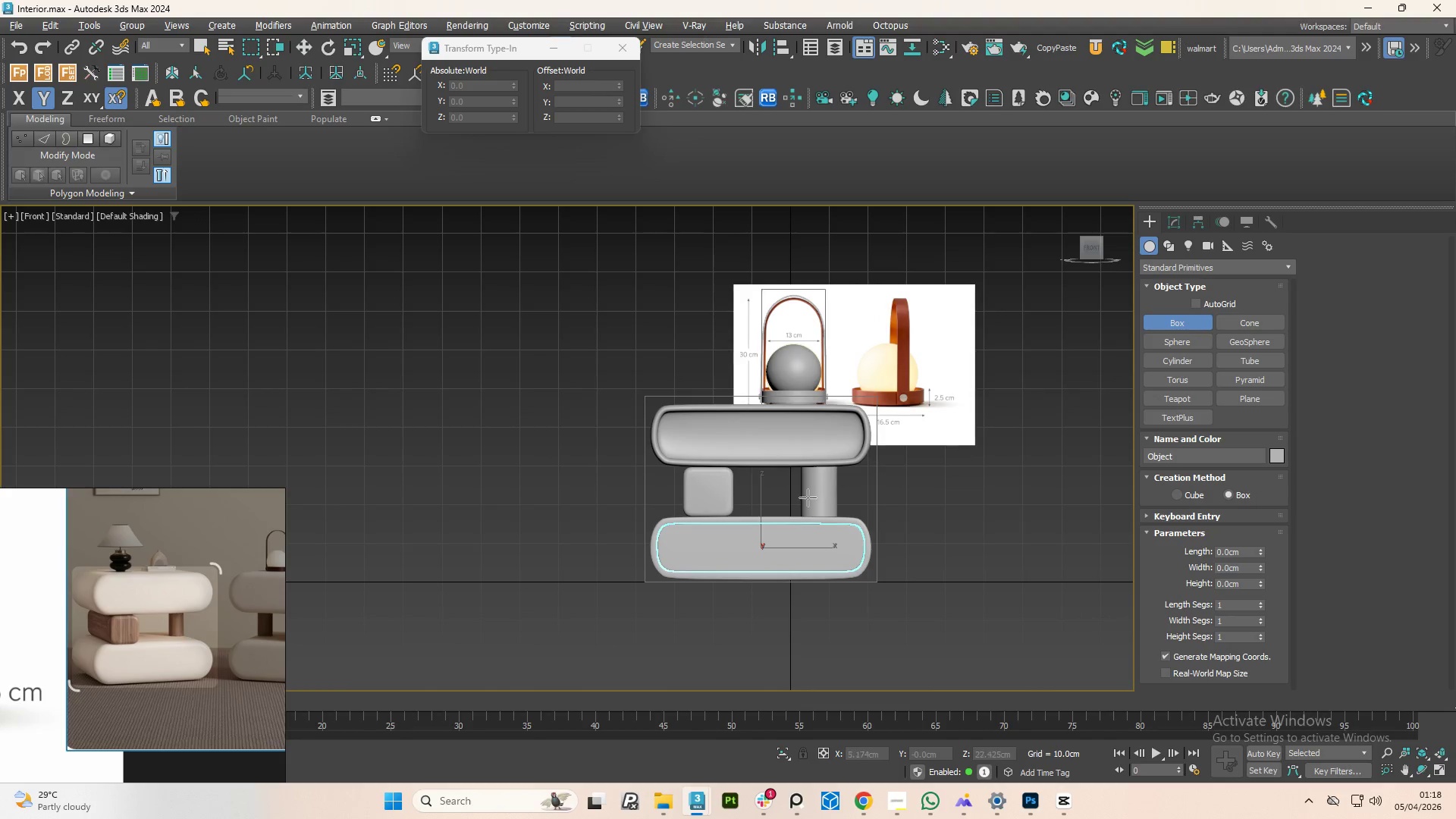 
scroll: coordinate [742, 554], scroll_direction: up, amount: 2.0
 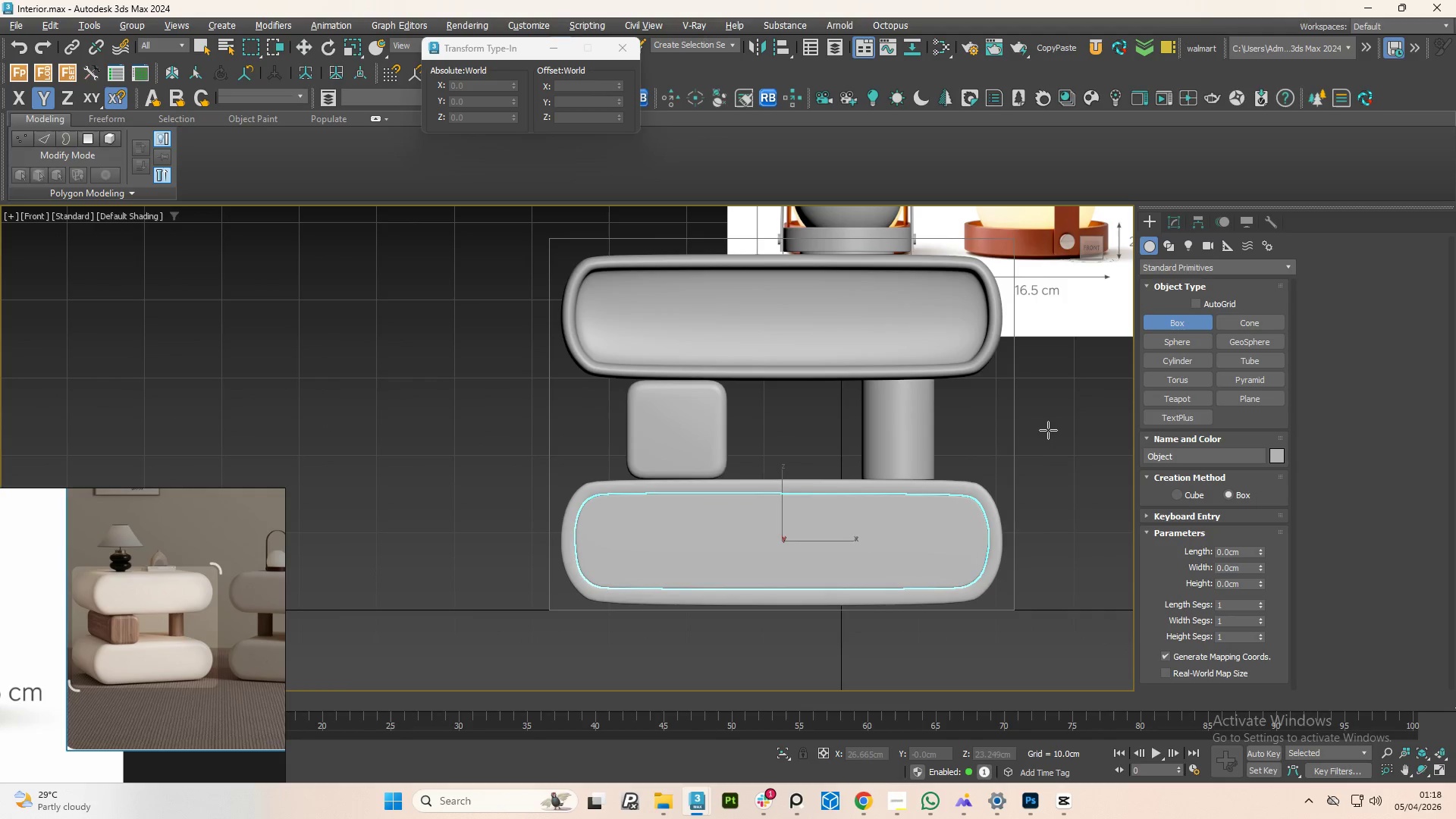 
right_click([1051, 428])
 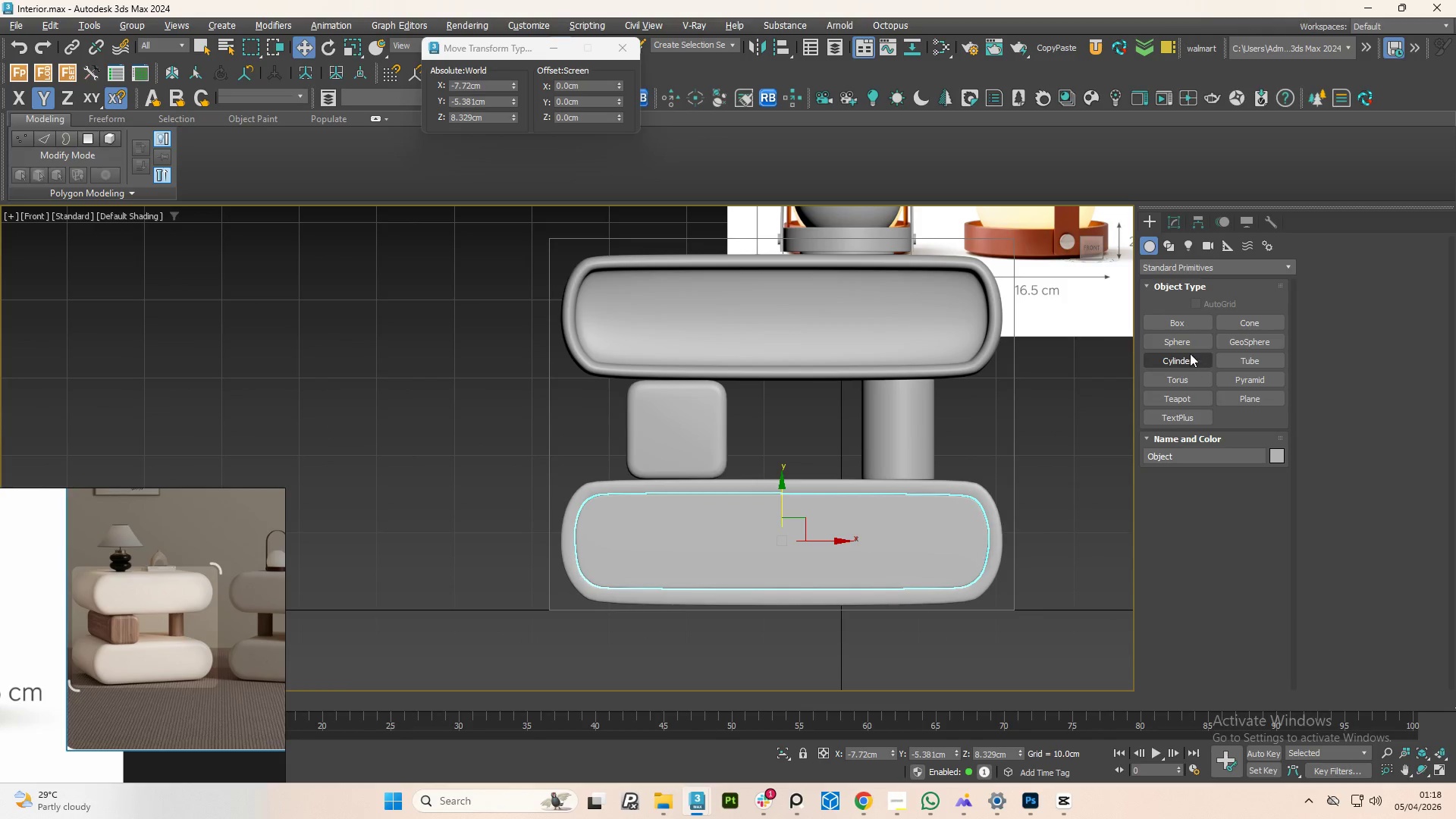 
left_click([1182, 358])
 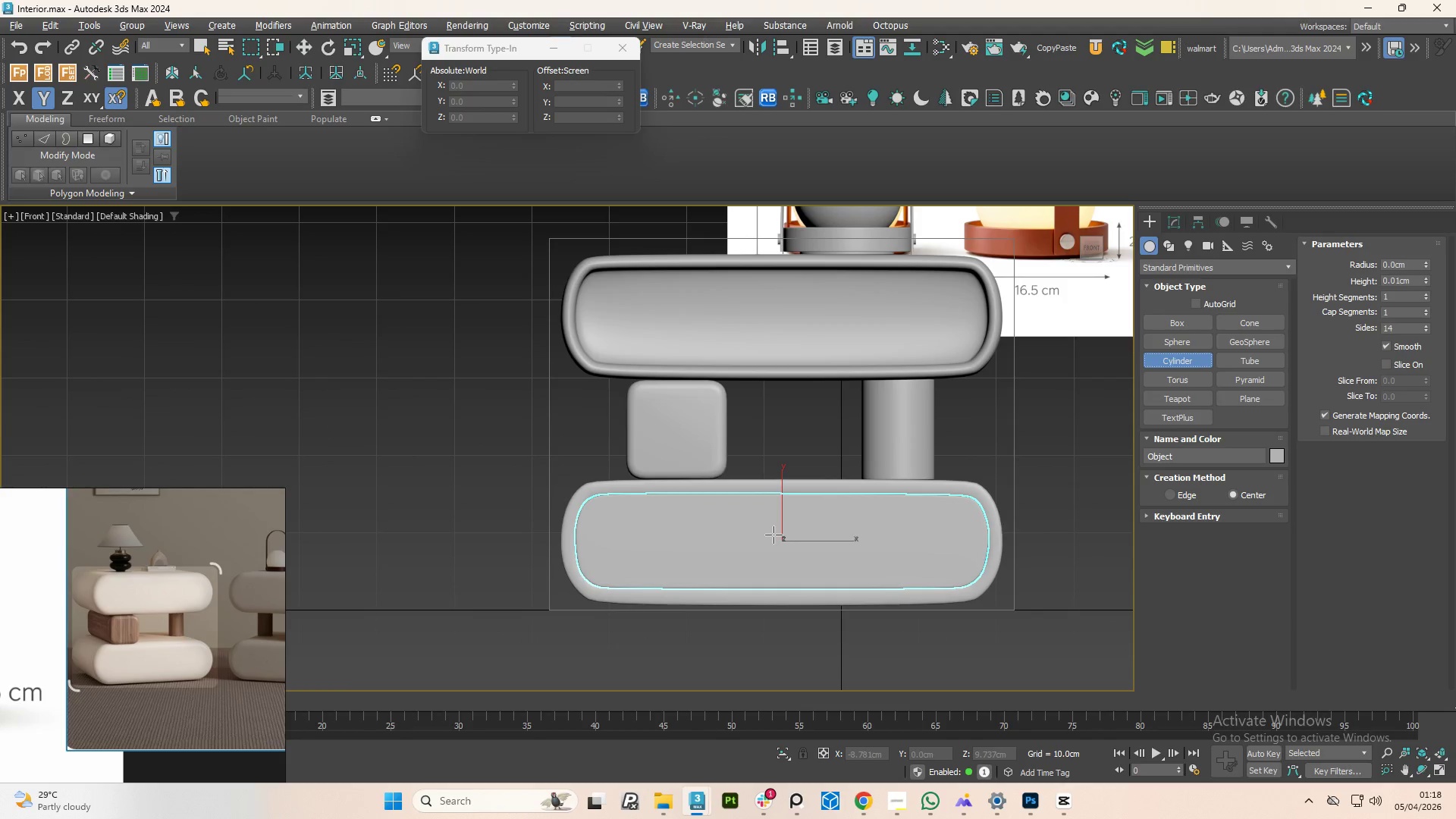 
scroll: coordinate [813, 514], scroll_direction: up, amount: 2.0
 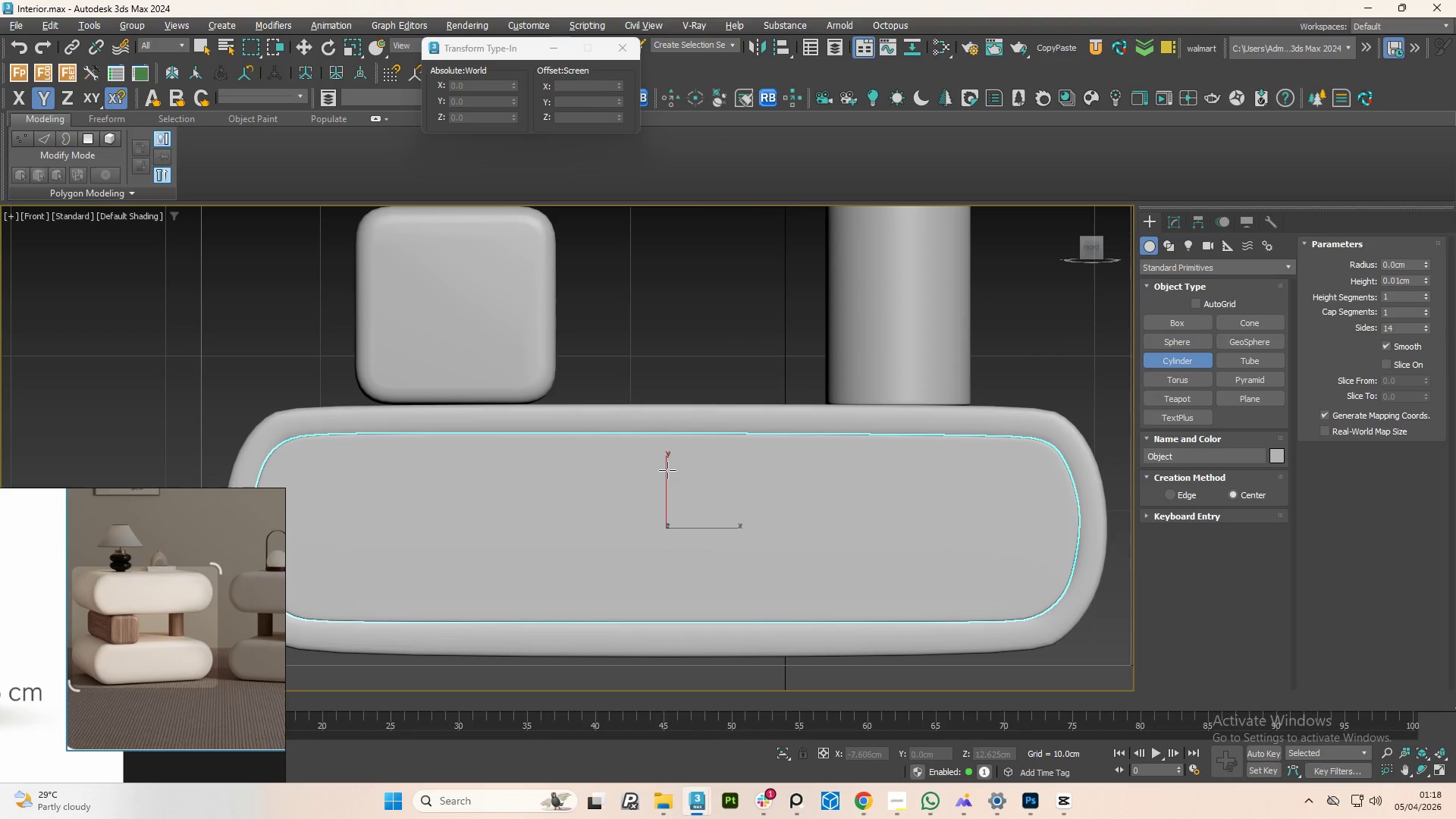 
left_click_drag(start_coordinate=[666, 470], to_coordinate=[676, 485])
 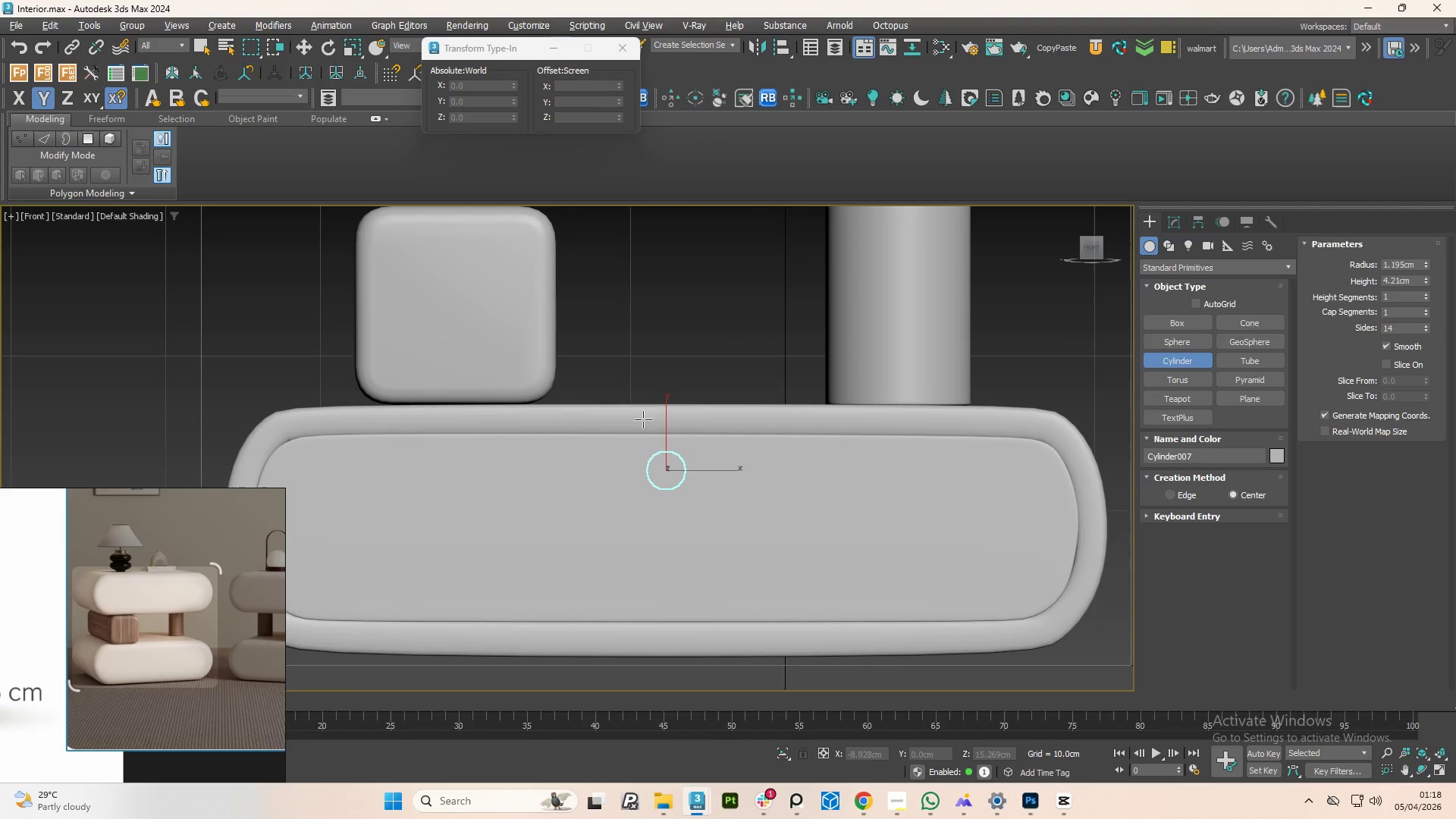 
left_click([637, 407])
 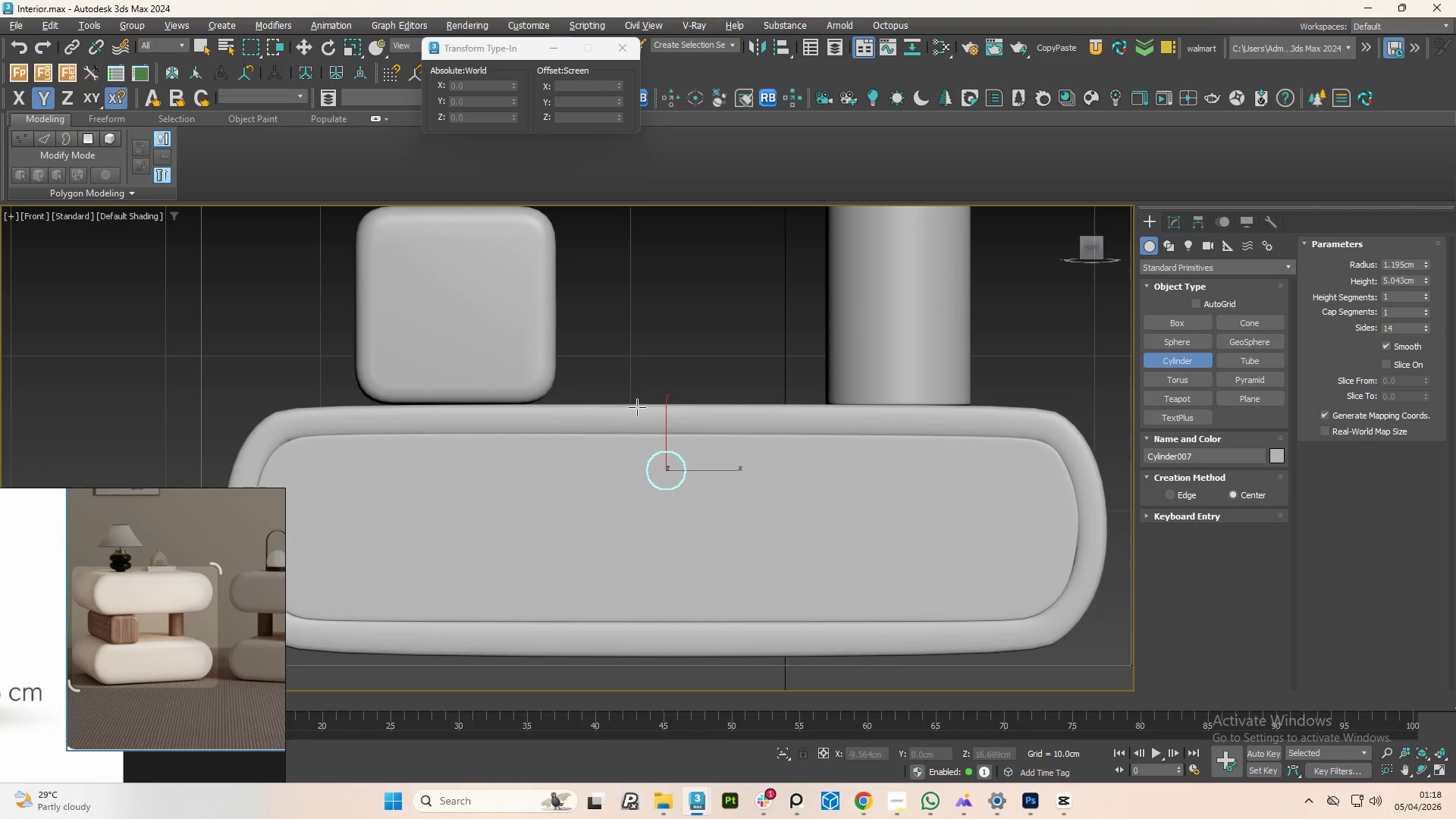 
right_click([637, 407])
 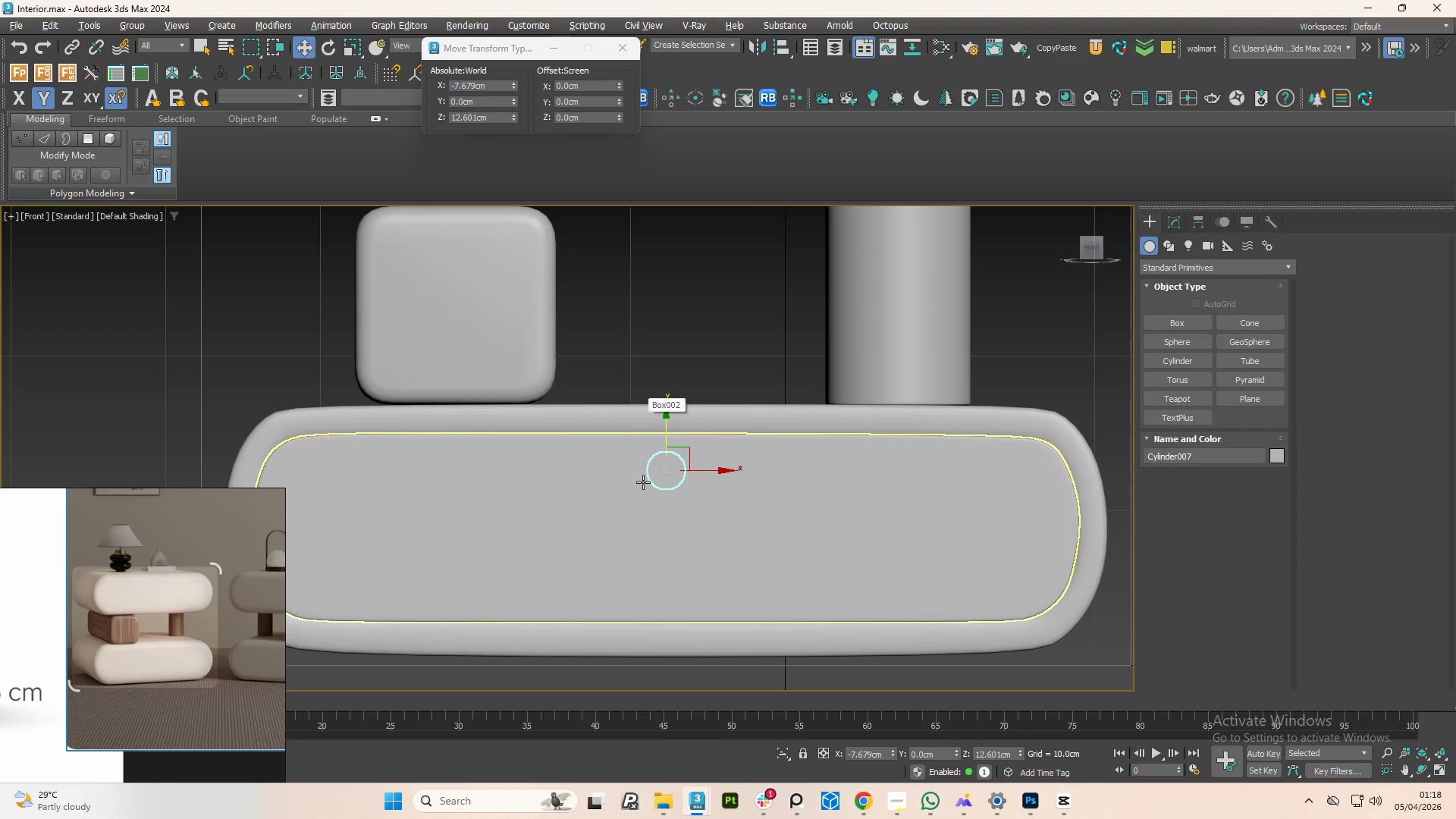 
hold_key(key=AltLeft, duration=0.91)
 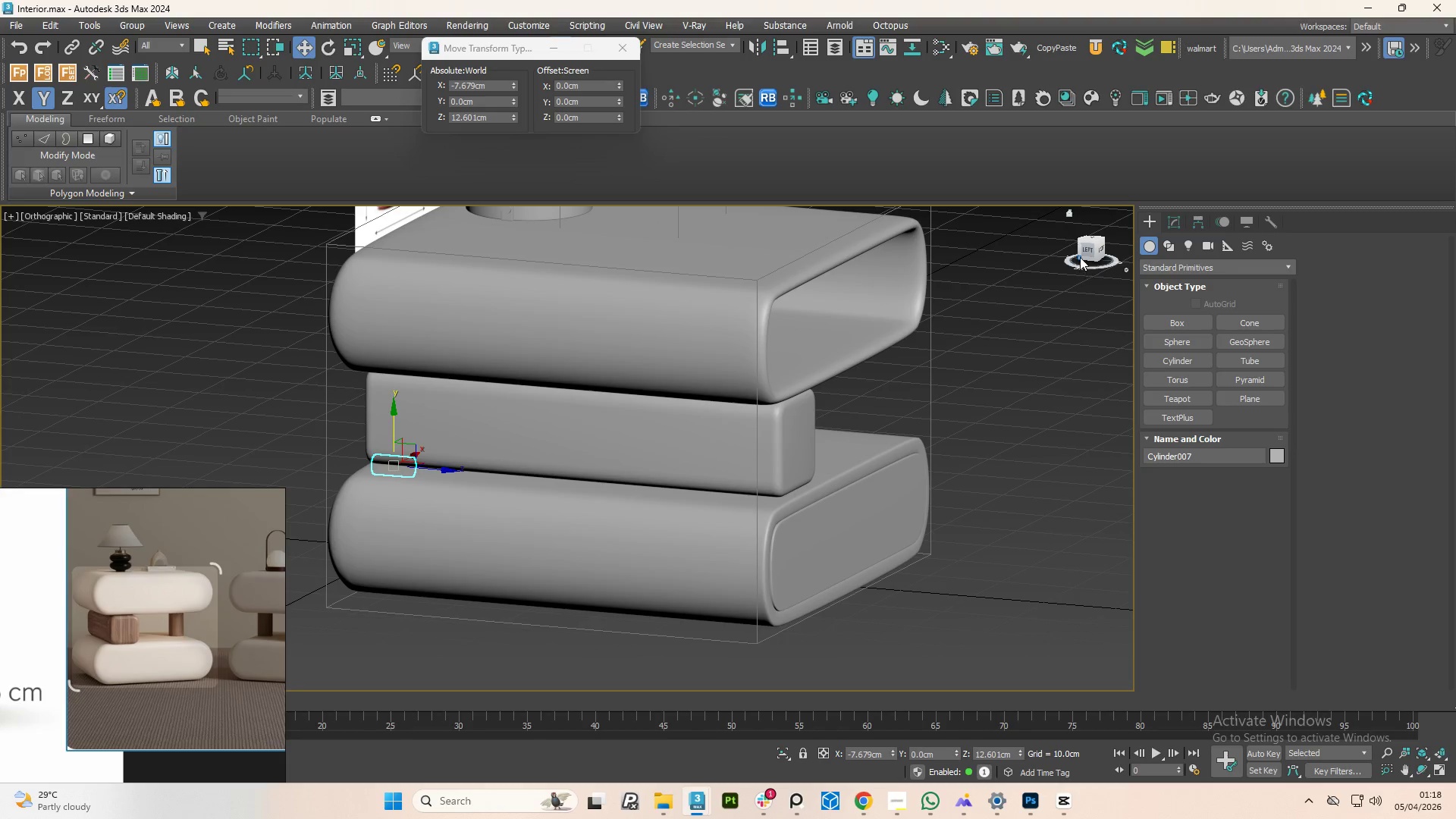 
scroll: coordinate [643, 482], scroll_direction: down, amount: 2.0
 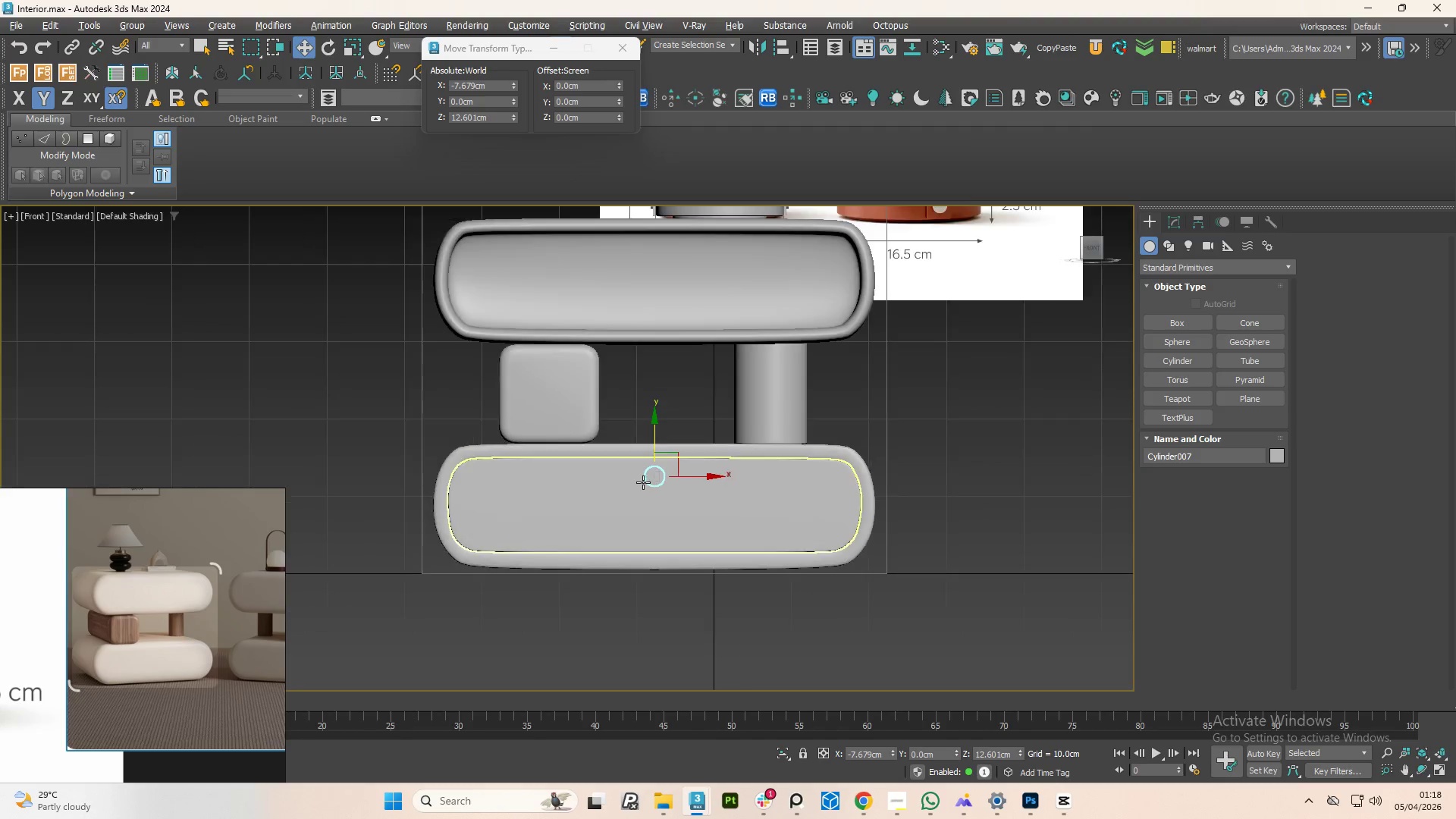 
left_click([1088, 250])
 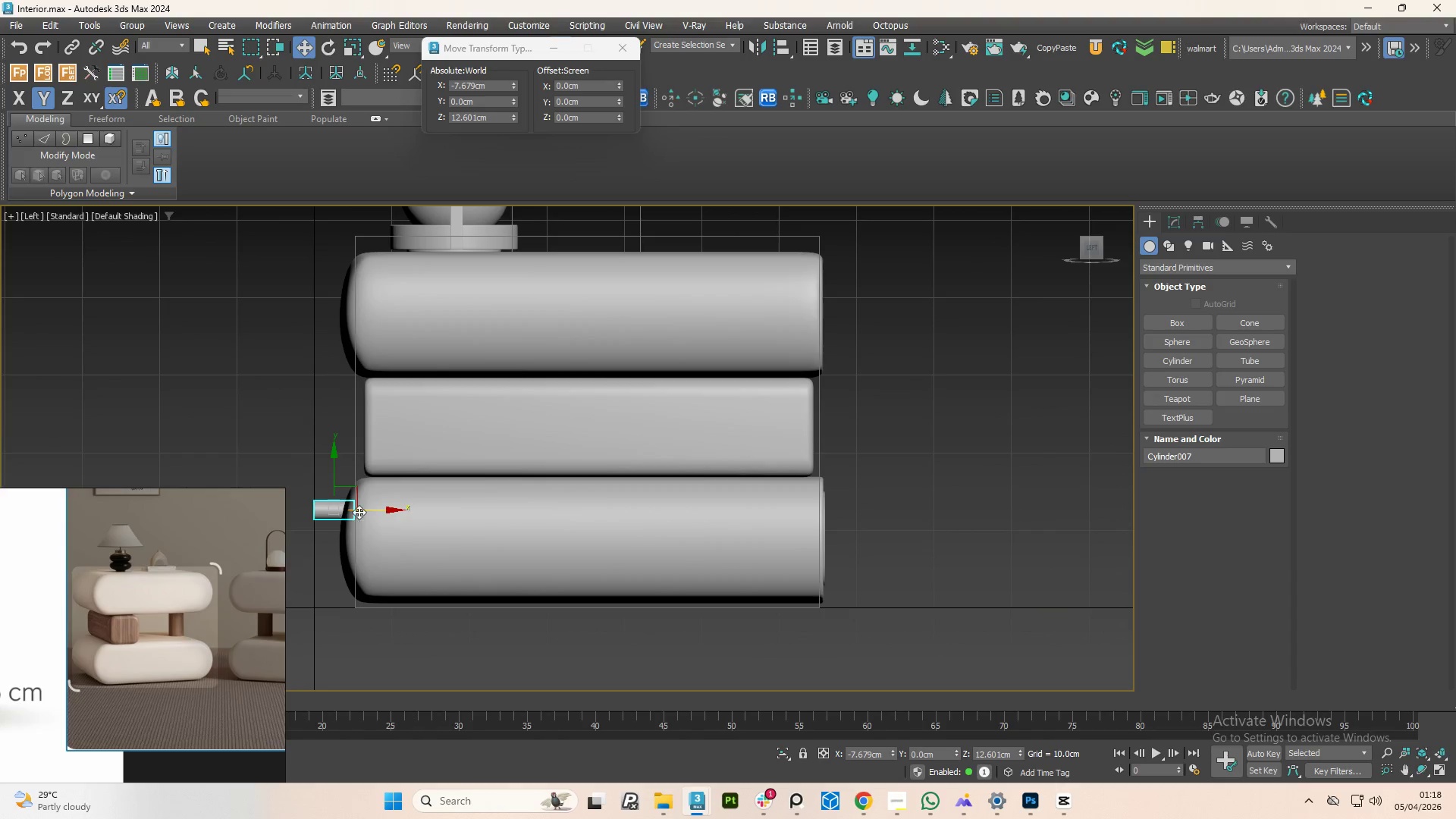 
left_click_drag(start_coordinate=[376, 509], to_coordinate=[892, 514])
 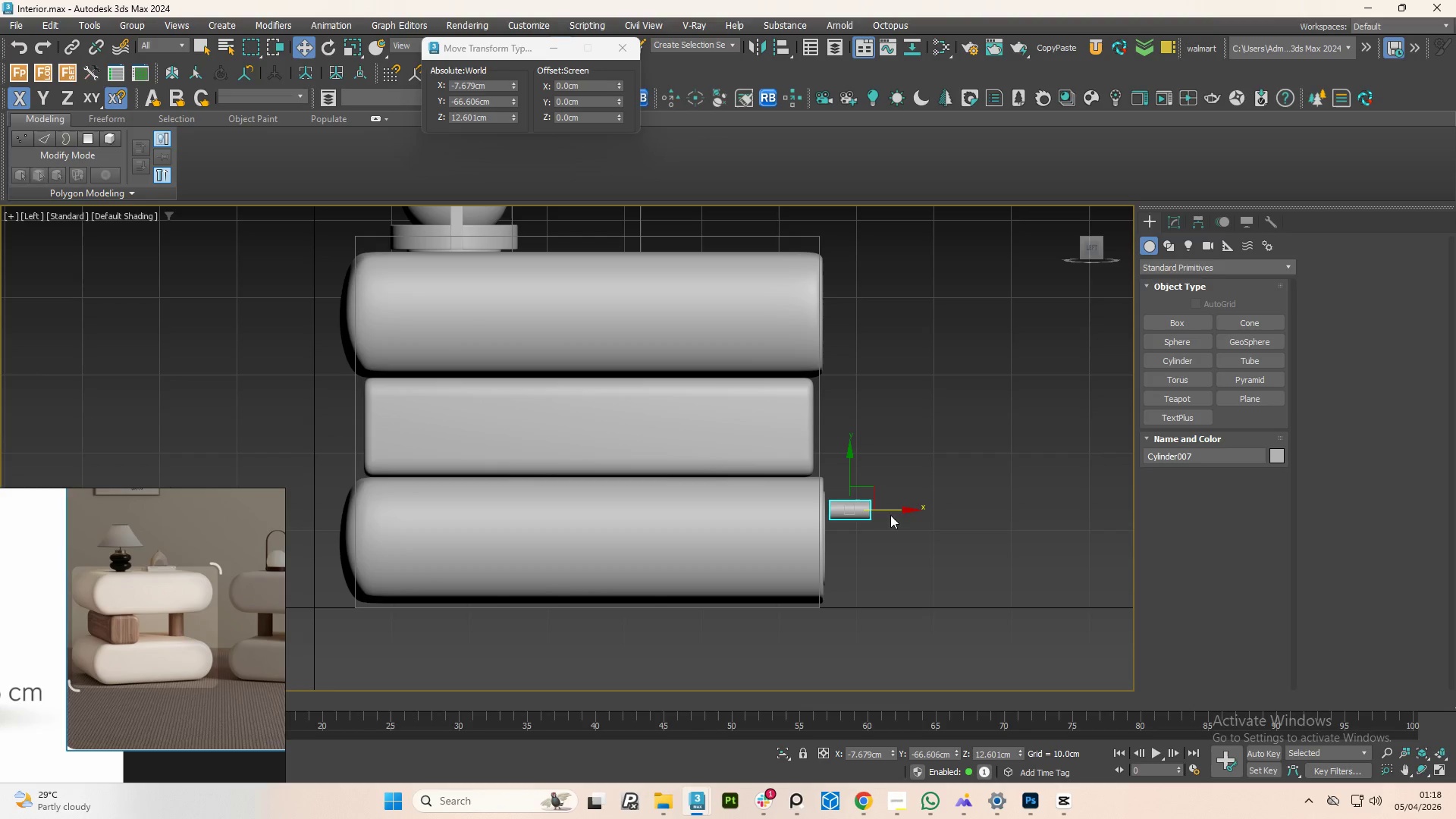 
hold_key(key=AltLeft, duration=1.5)
 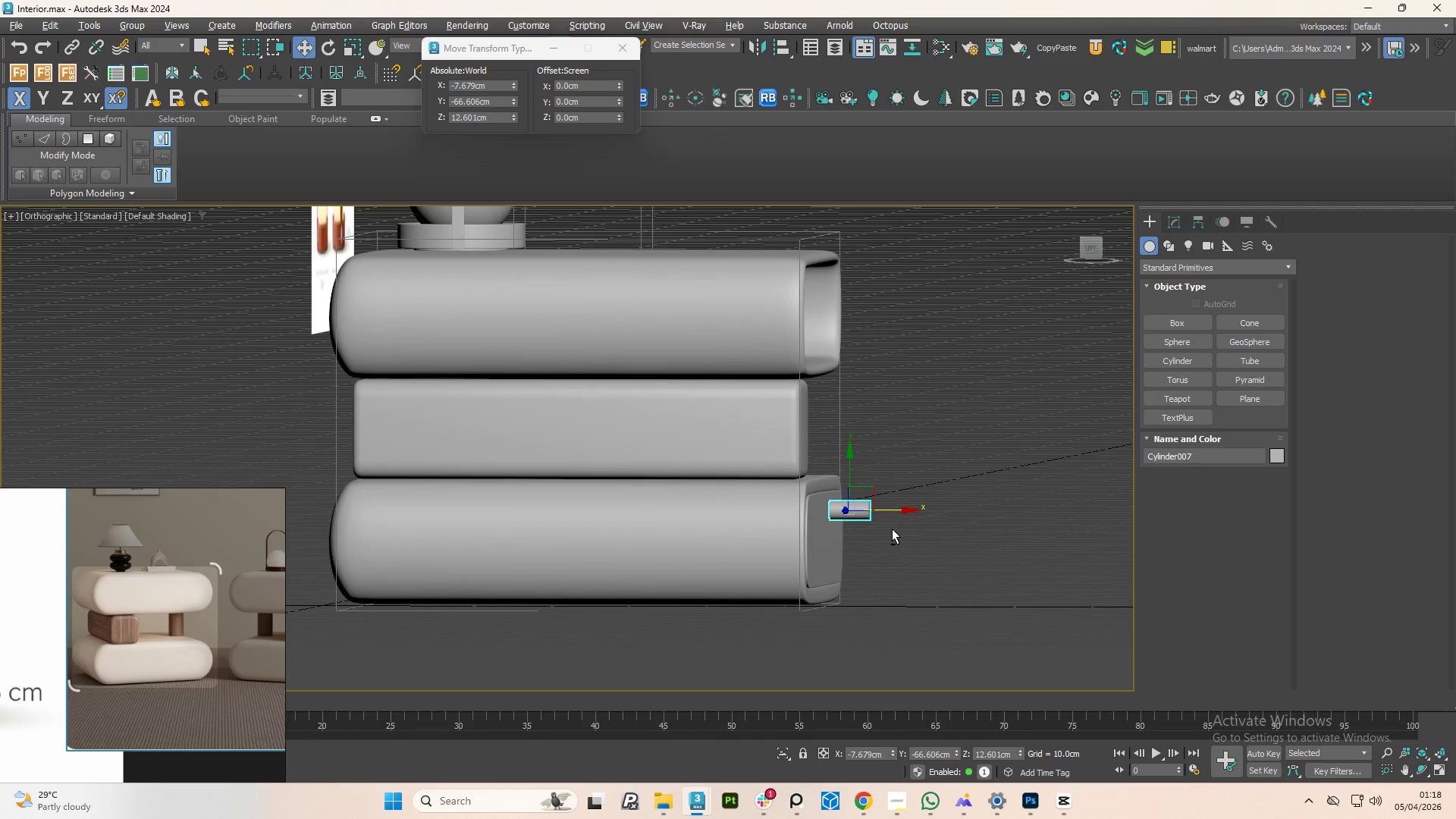 
hold_key(key=AltLeft, duration=0.66)
 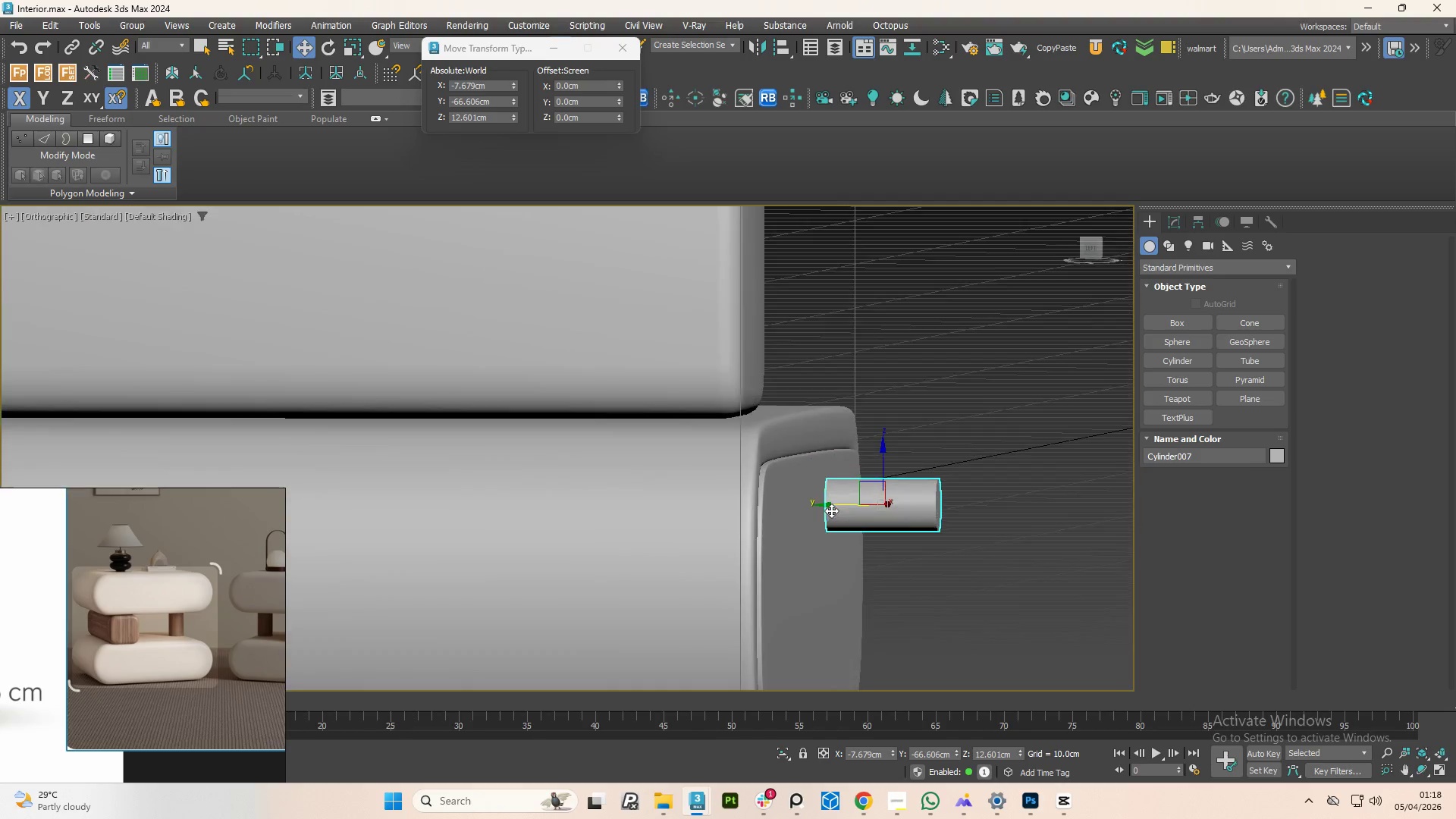 
hold_key(key=AltLeft, duration=14.72)
scroll: coordinate [831, 510], scroll_direction: up, amount: 3.0
 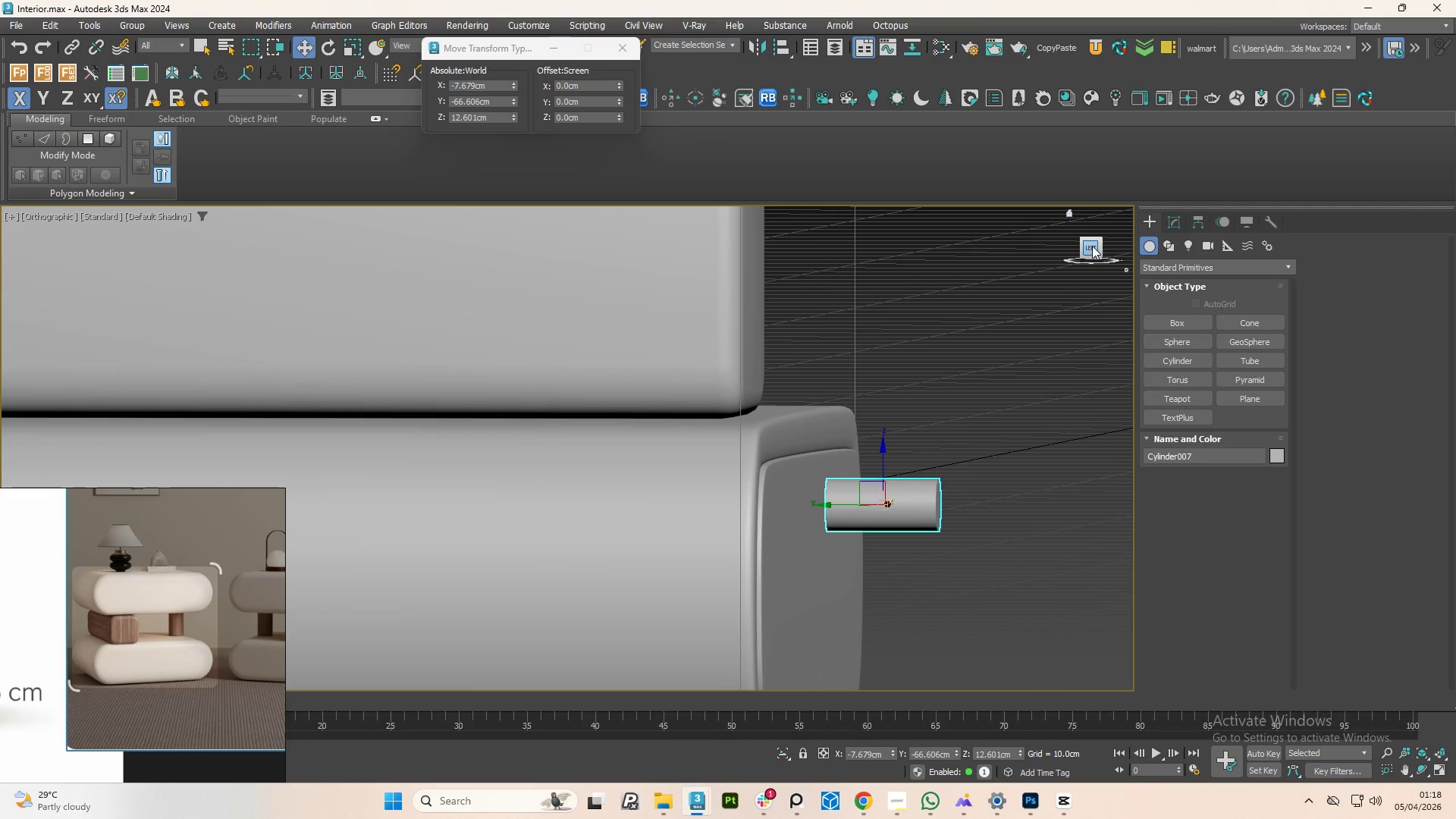 
left_click([1092, 246])
 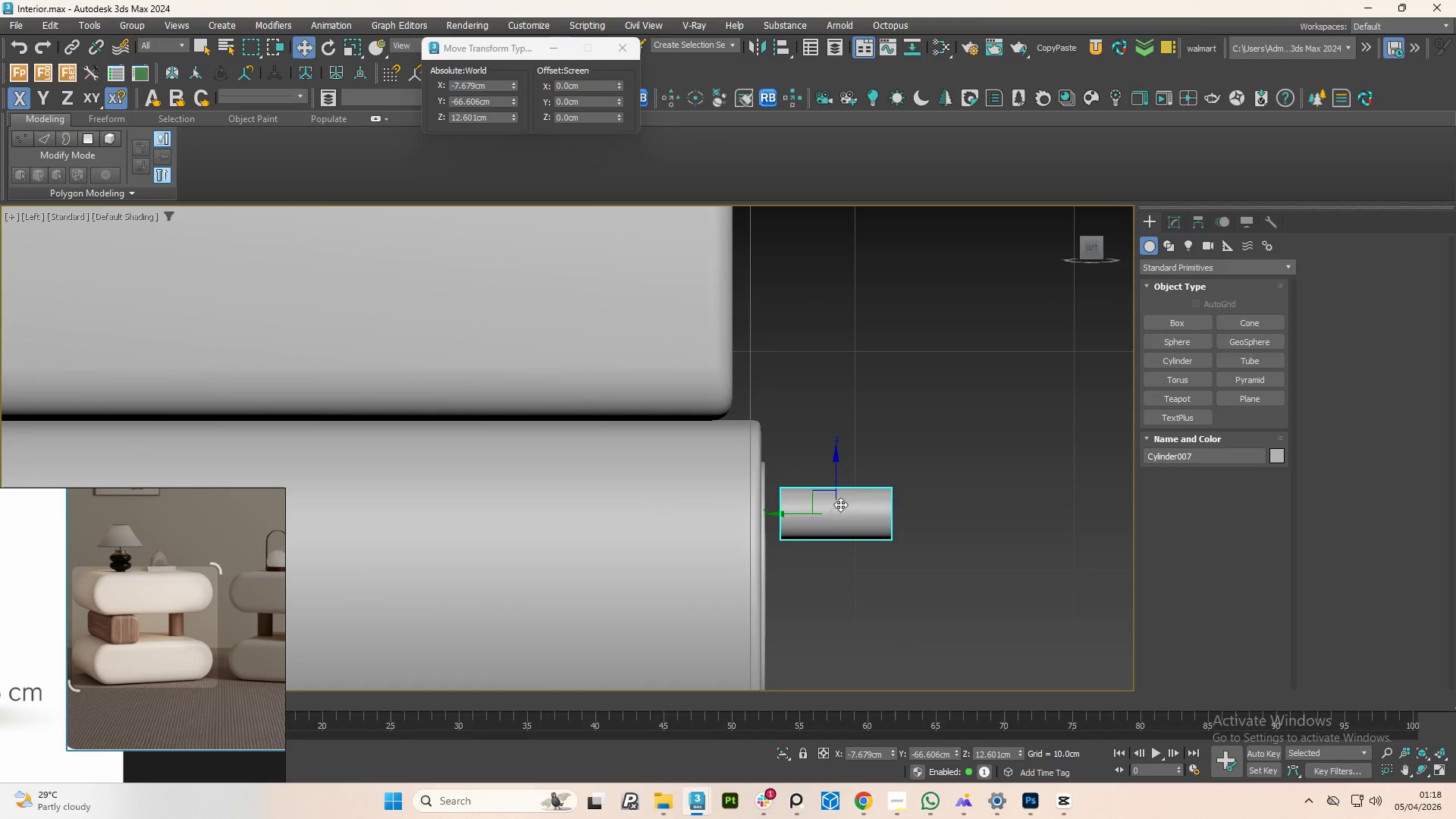 
scroll: coordinate [784, 519], scroll_direction: up, amount: 2.0
 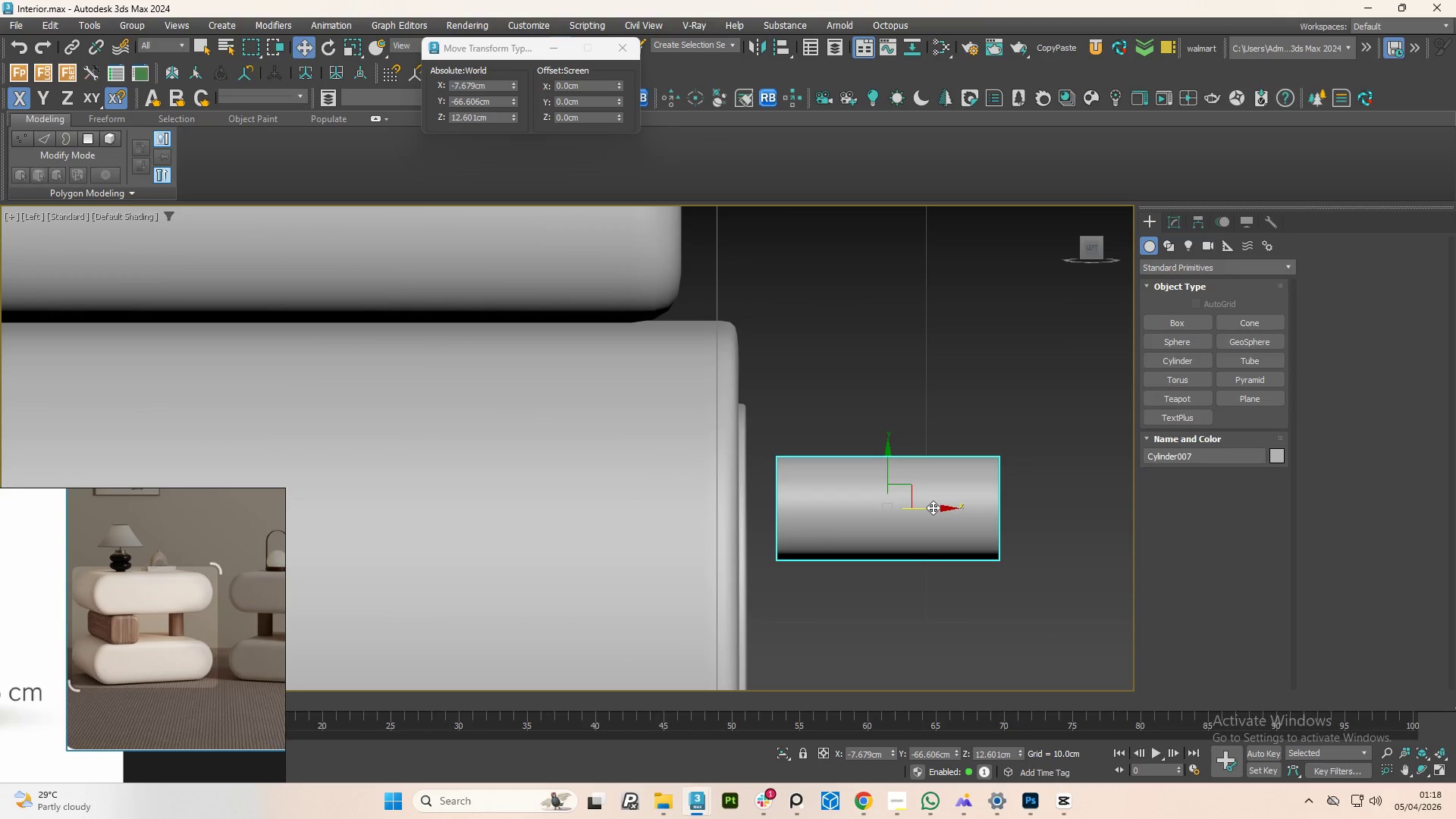 
left_click_drag(start_coordinate=[933, 507], to_coordinate=[903, 519])
 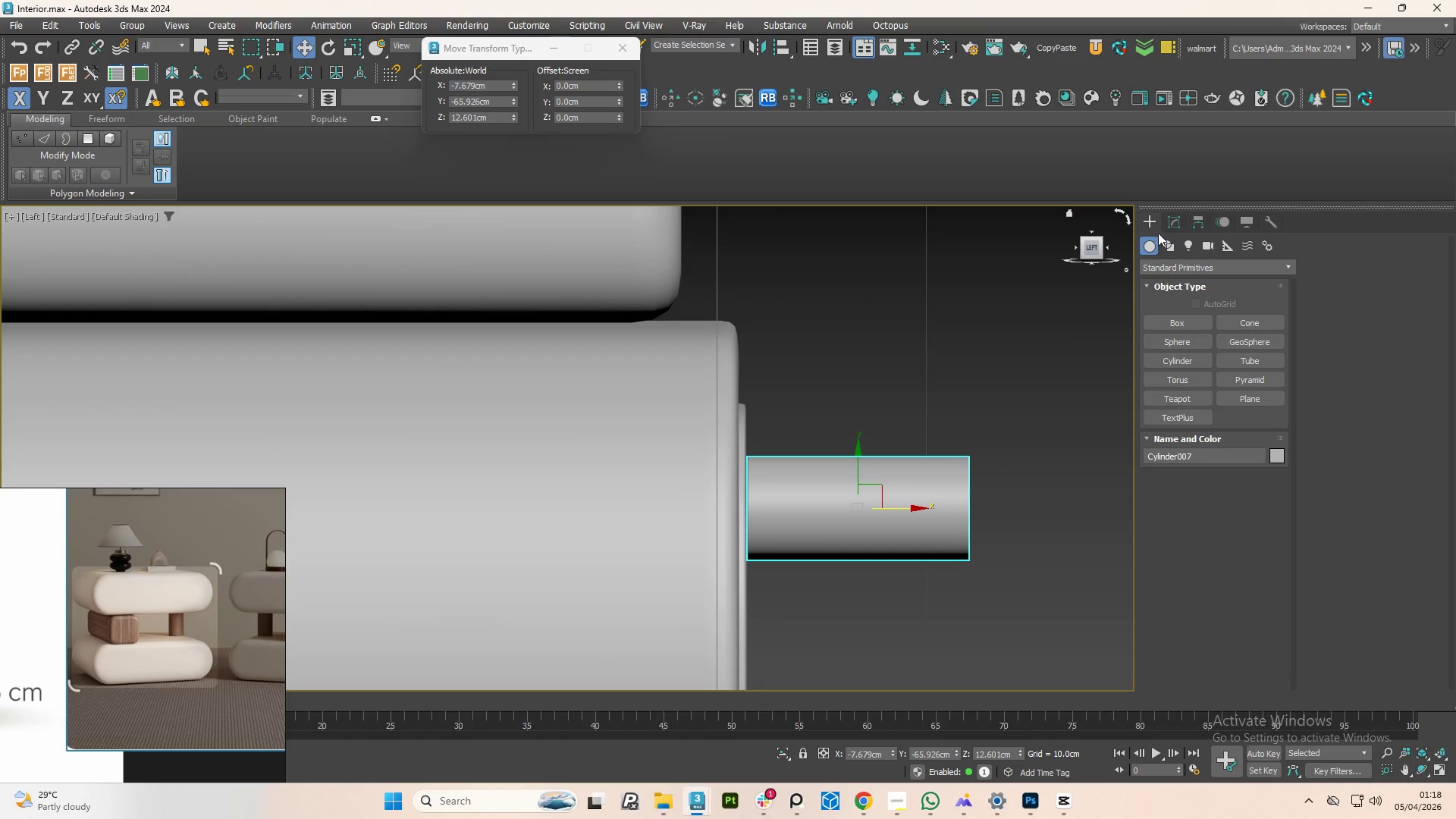 
left_click([1173, 214])
 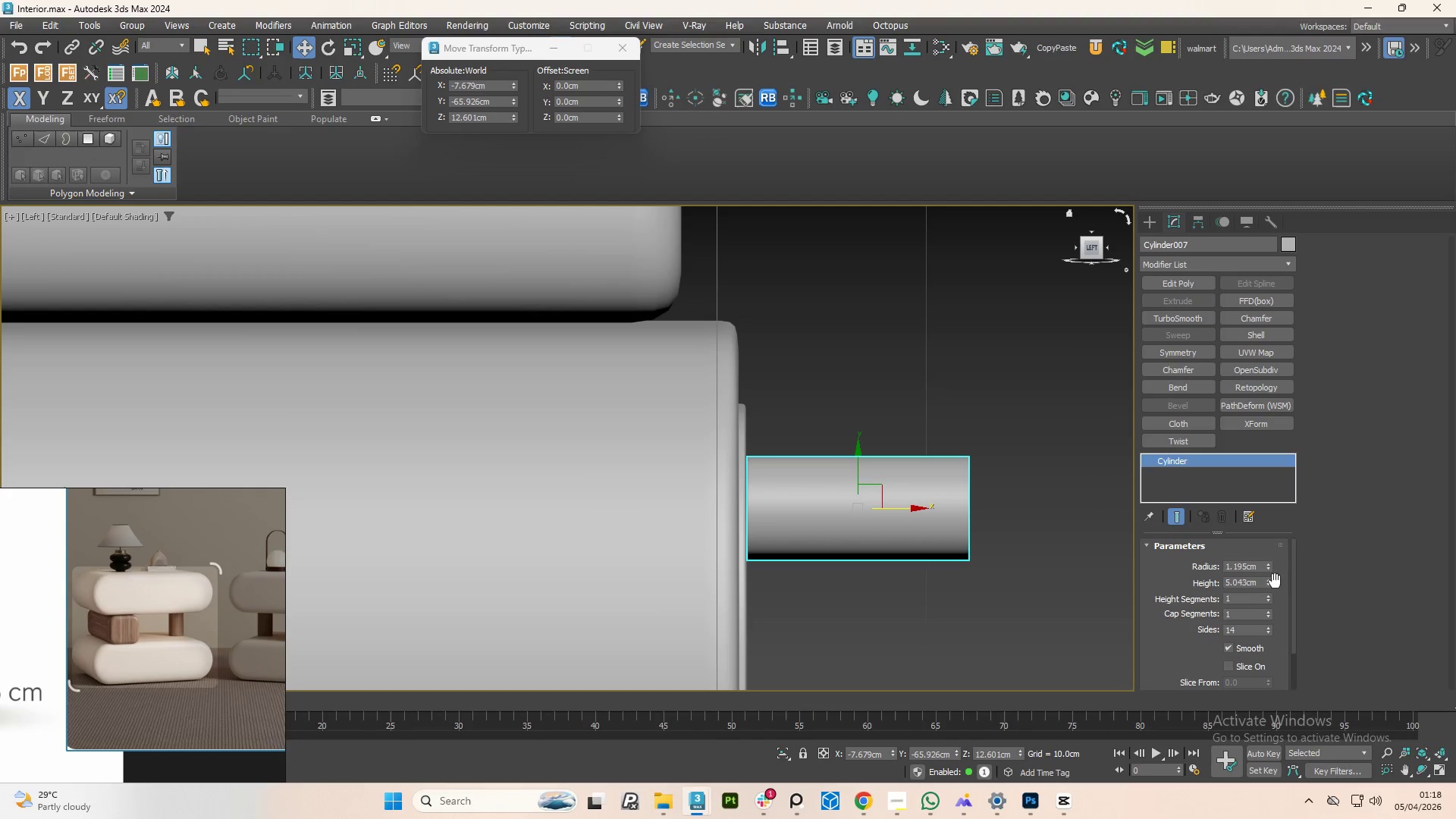 
left_click_drag(start_coordinate=[1266, 585], to_coordinate=[1275, 635])
 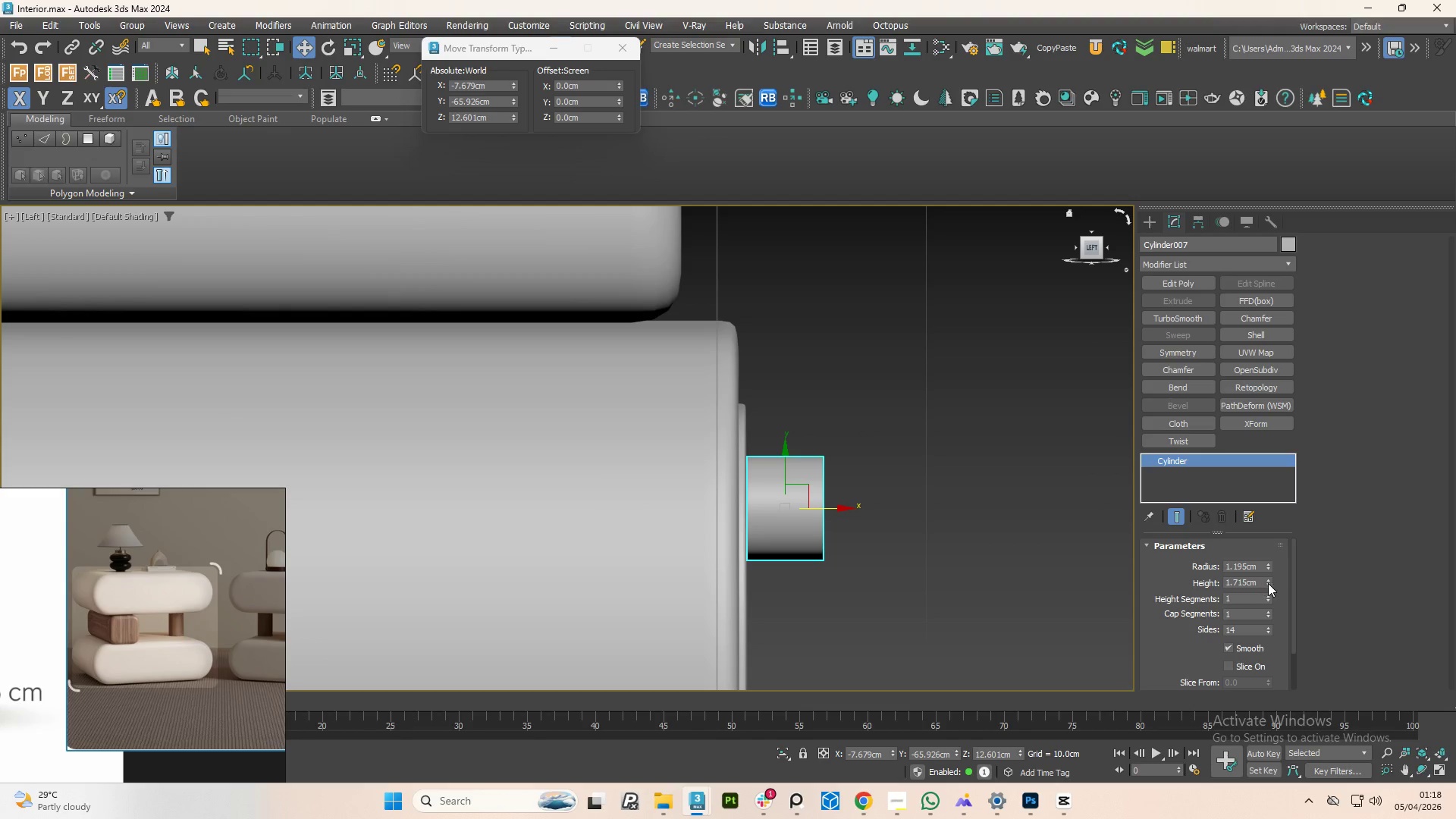 
left_click_drag(start_coordinate=[1269, 583], to_coordinate=[1269, 588])
 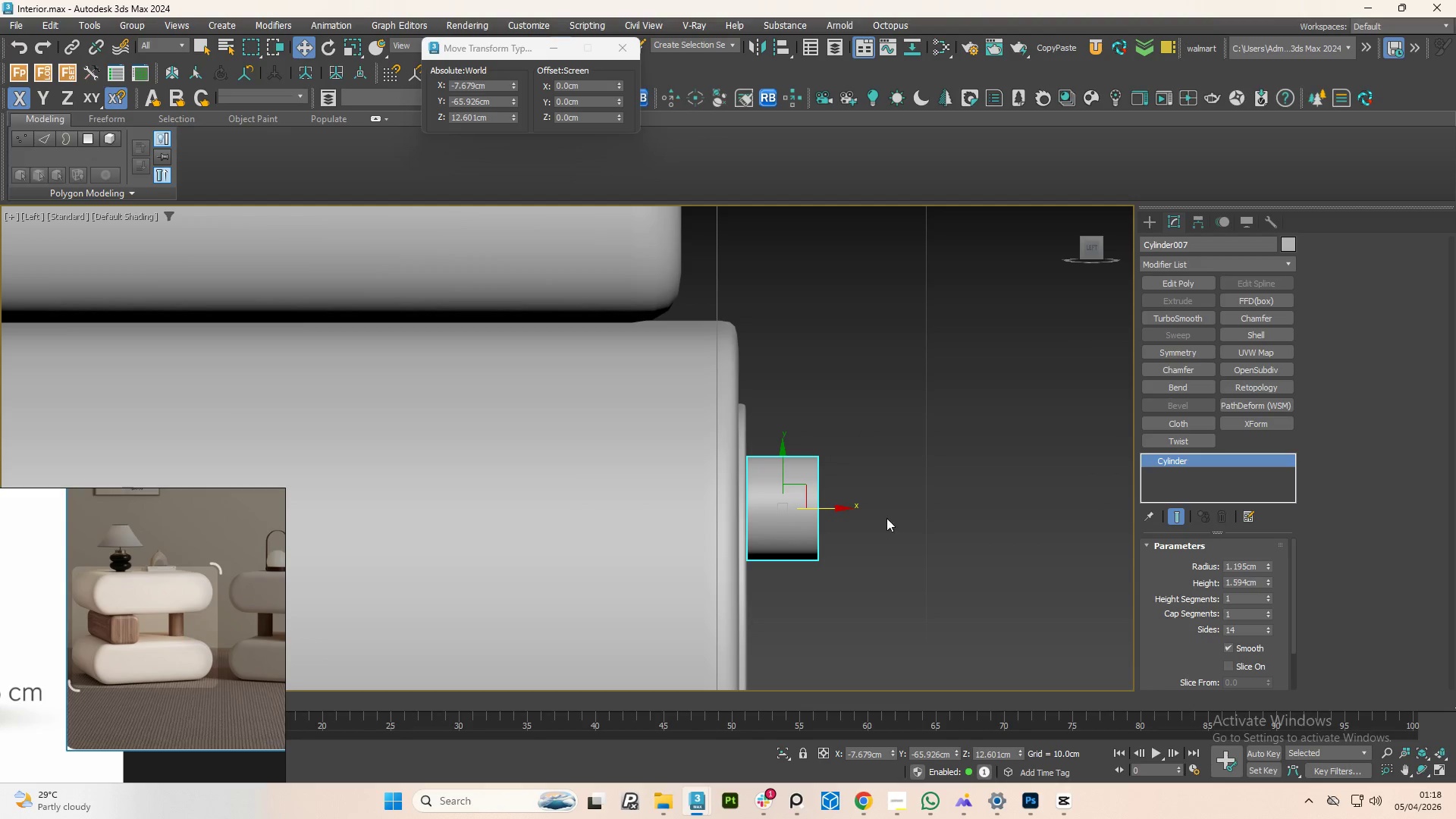 
hold_key(key=AltLeft, duration=0.7)
 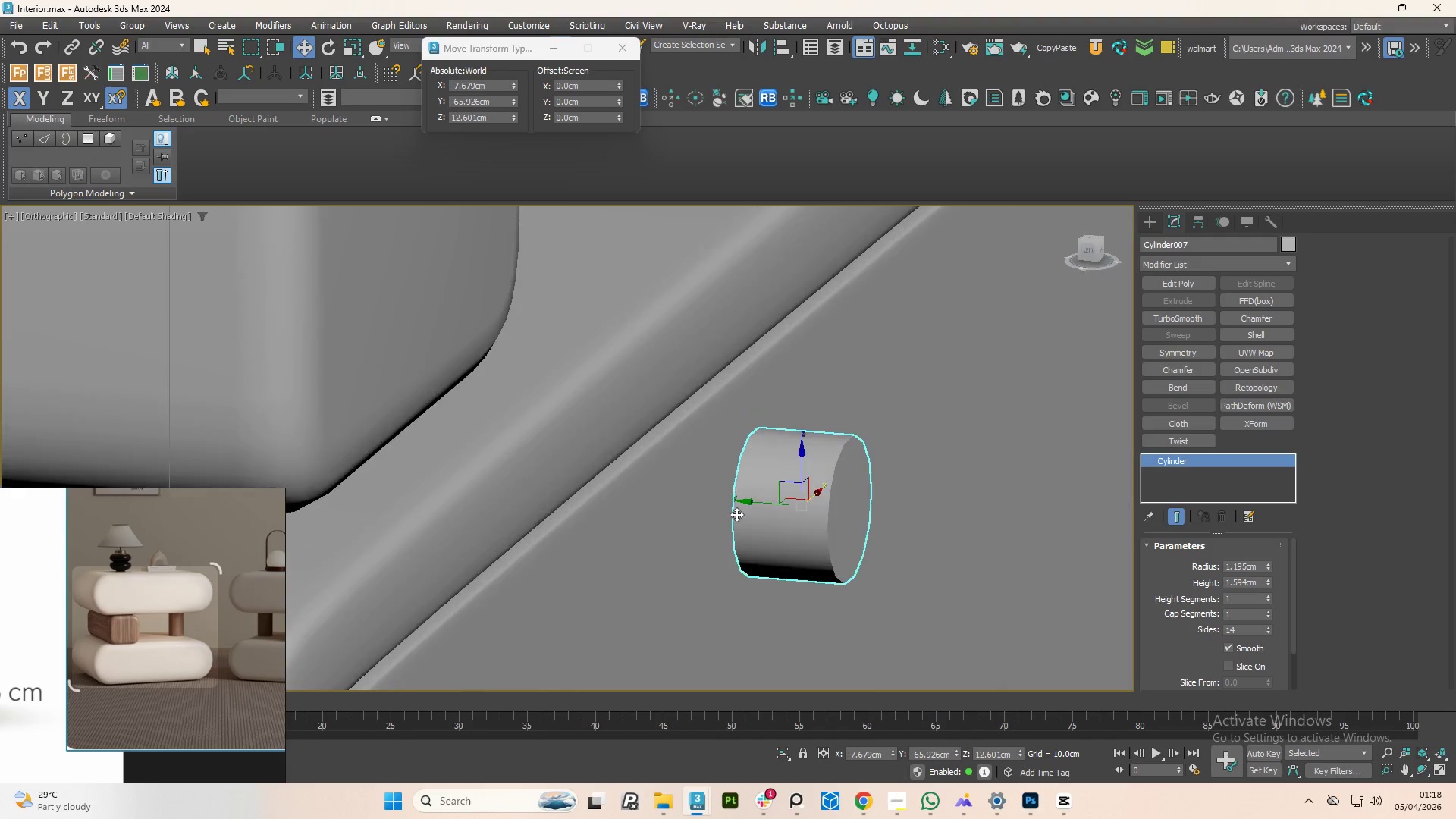 
hold_key(key=AltLeft, duration=5.88)
scroll: coordinate [736, 514], scroll_direction: up, amount: 1.0
 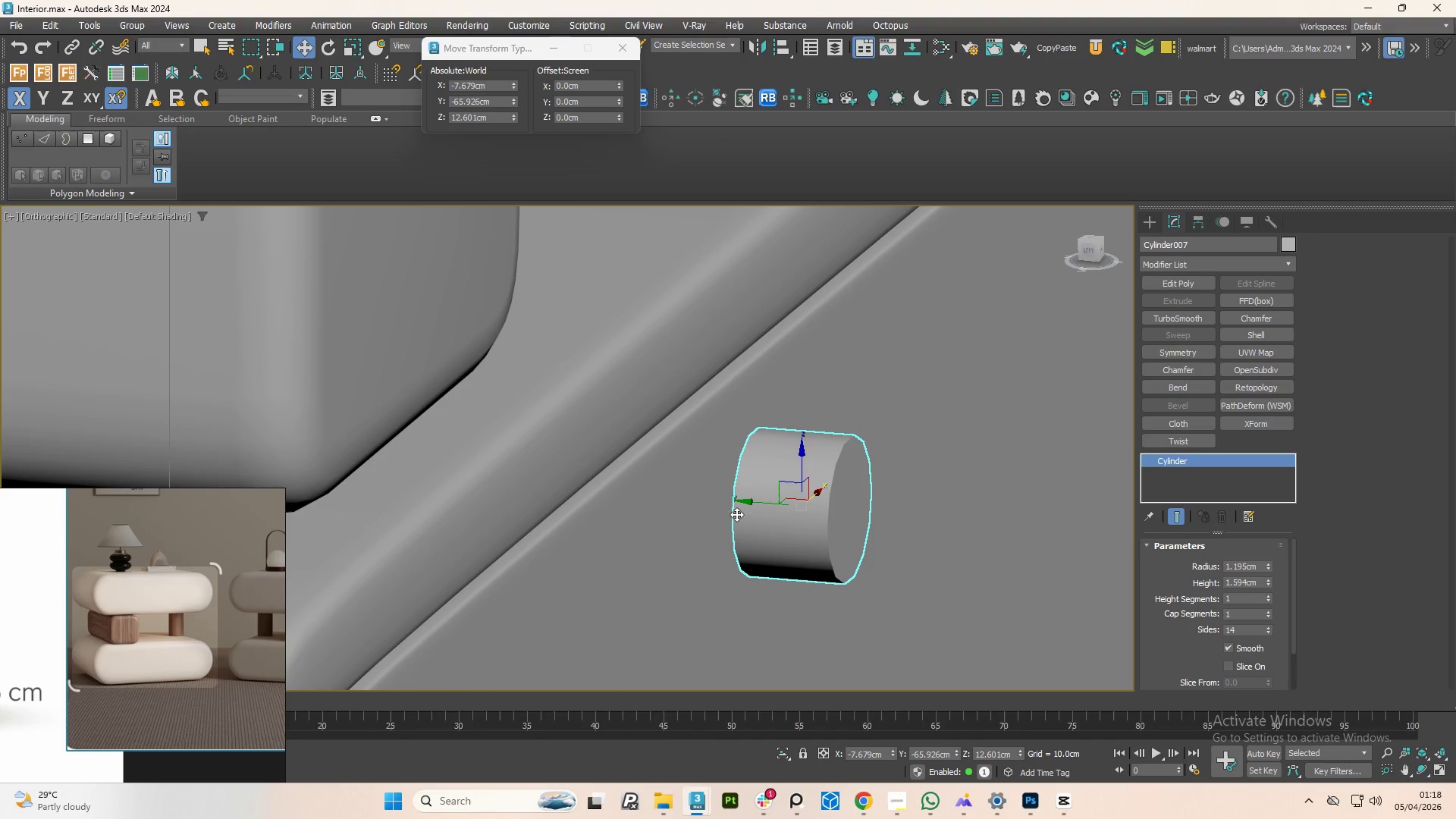 
key(F4)
 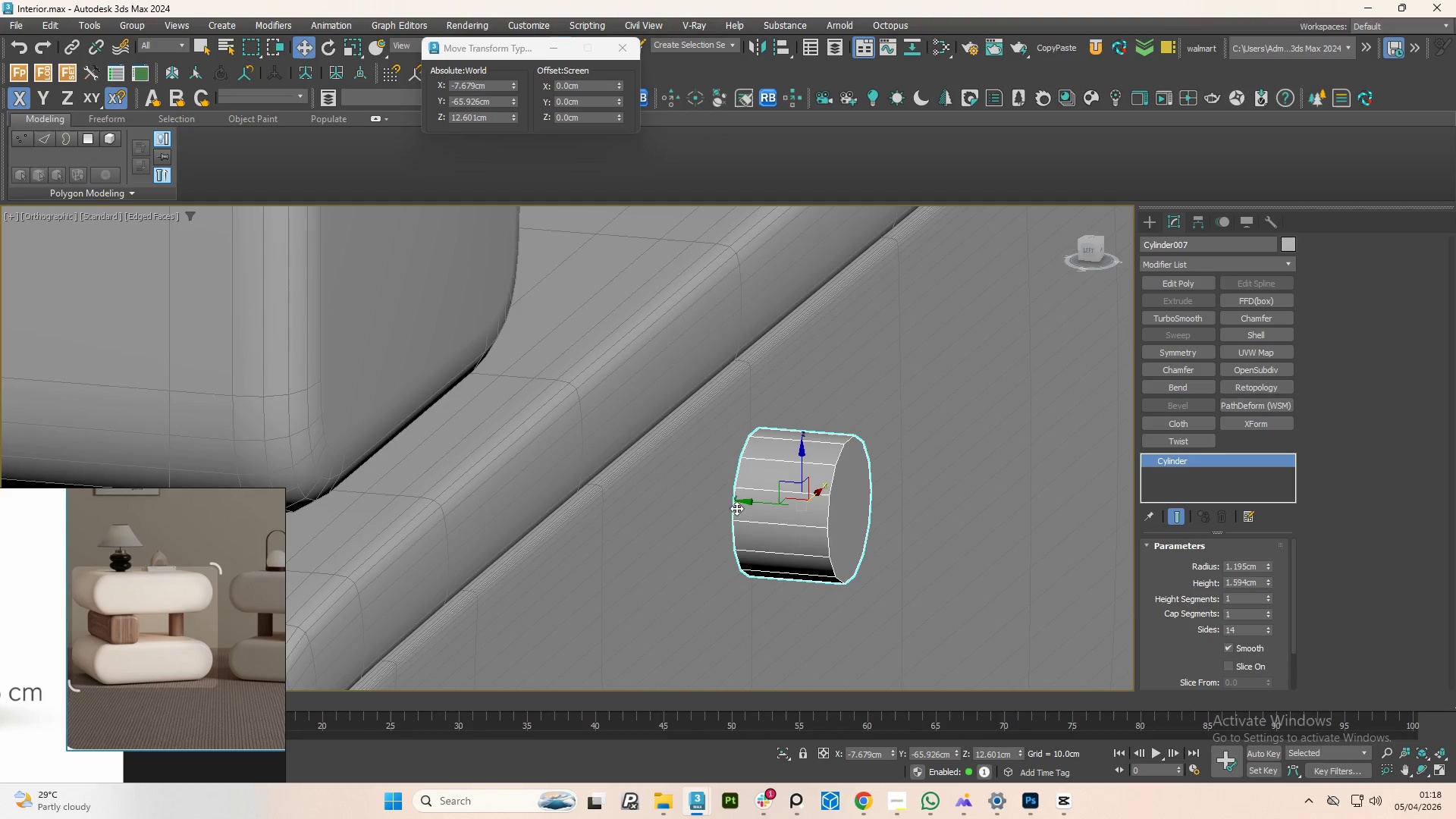 
scroll: coordinate [764, 476], scroll_direction: up, amount: 1.0
 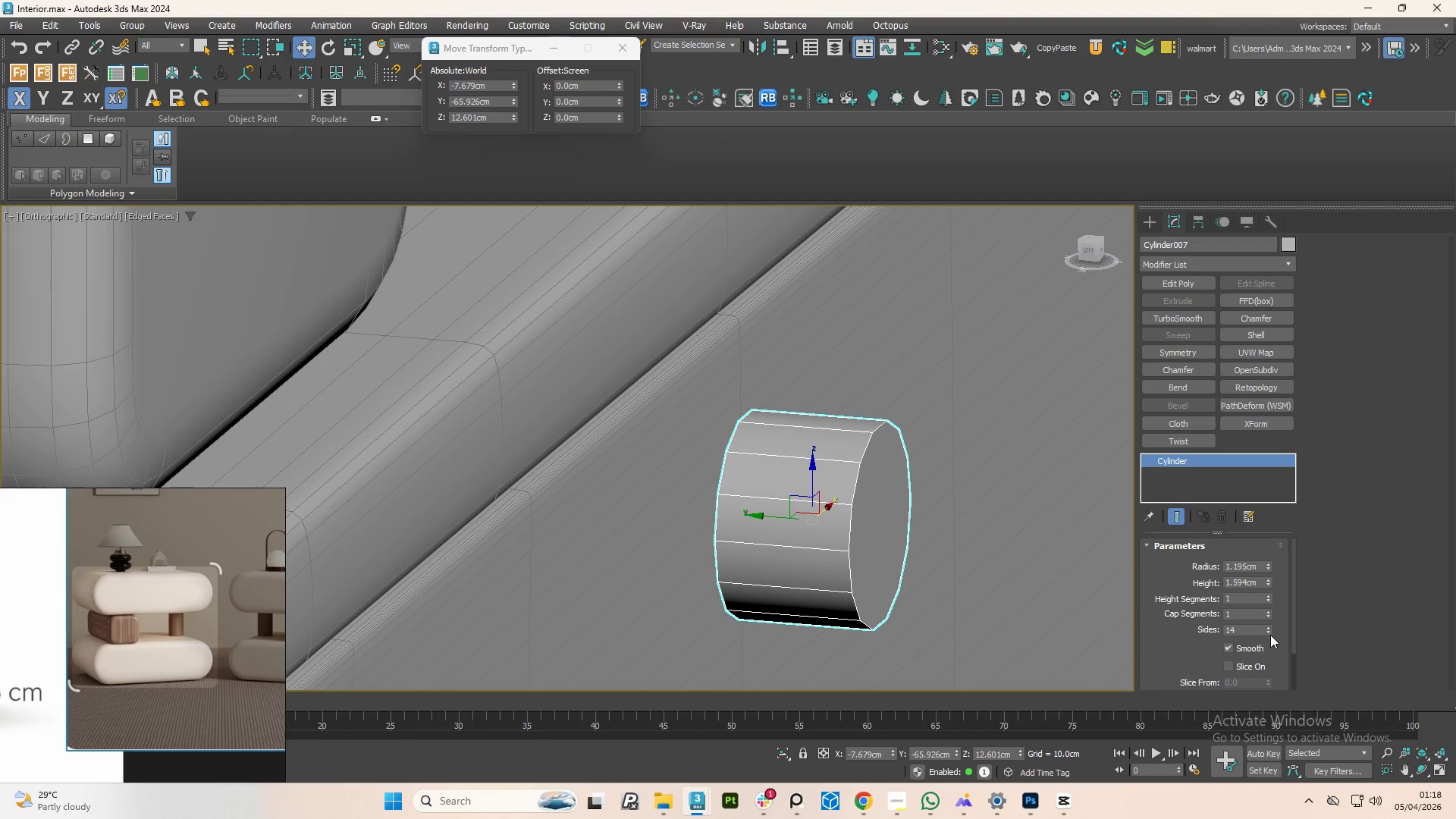 
double_click([1270, 635])
 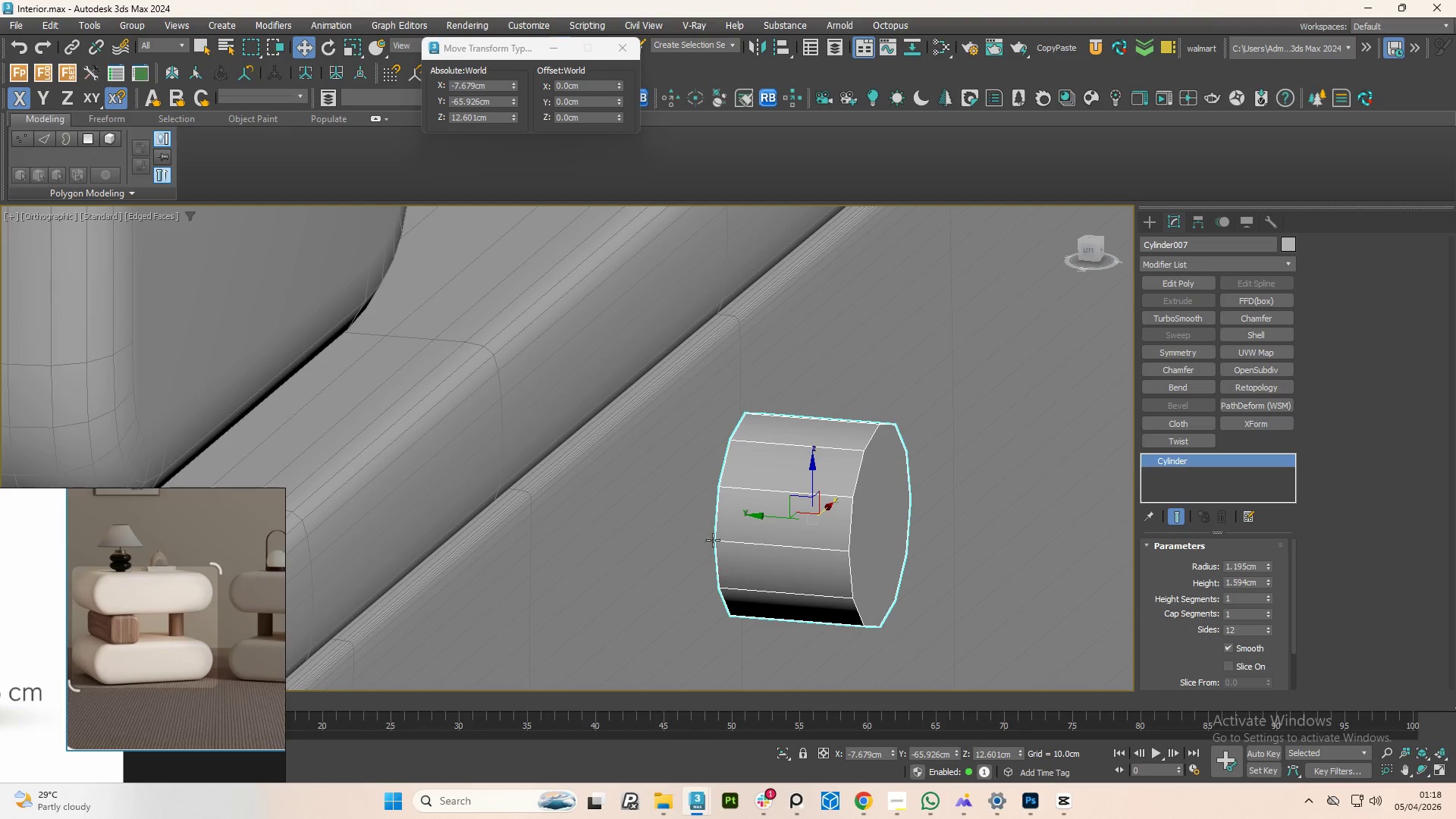 
hold_key(key=AltLeft, duration=1.5)
scroll: coordinate [712, 525], scroll_direction: down, amount: 1.0
 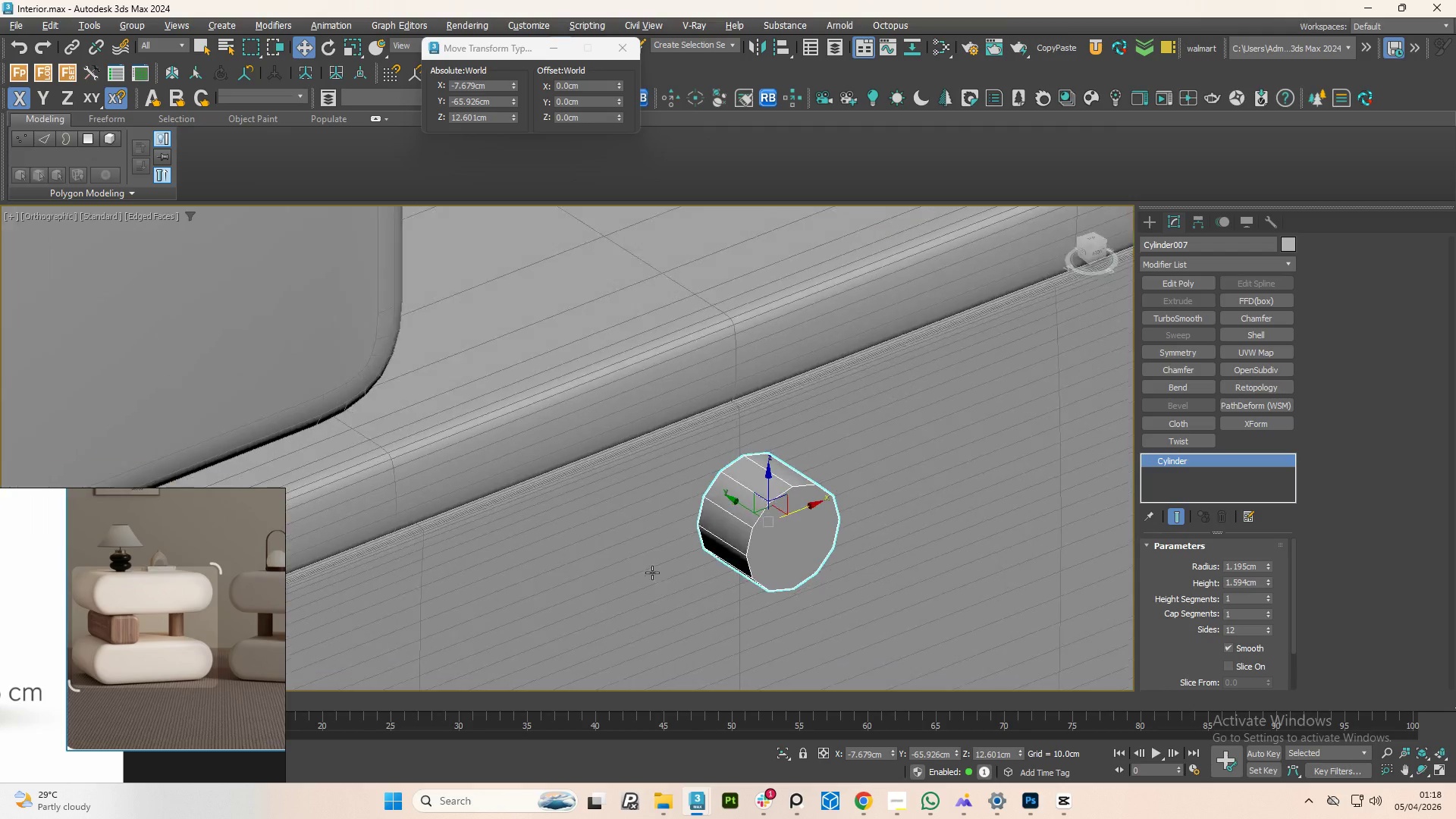 
hold_key(key=AltLeft, duration=1.53)
 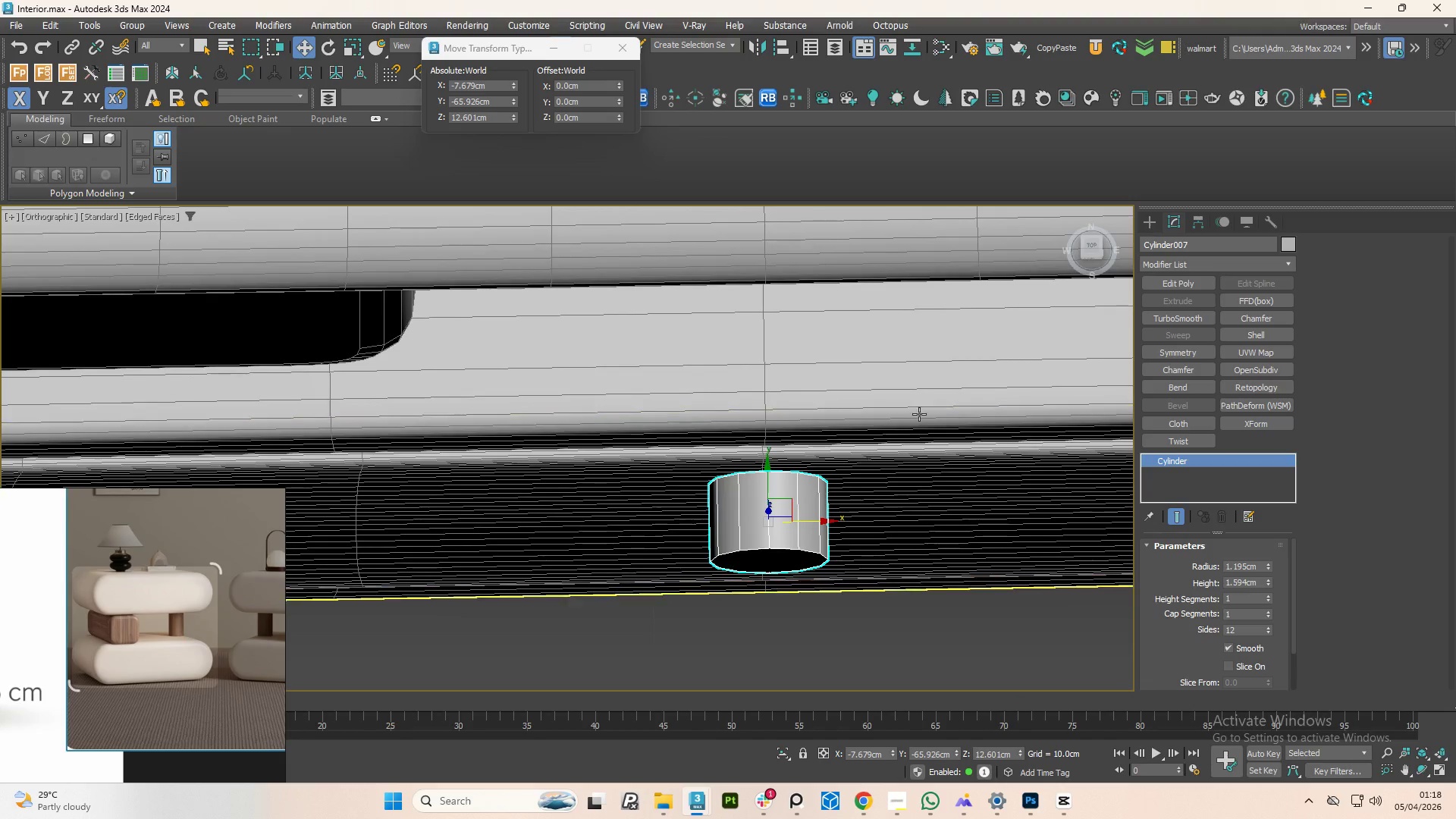 
hold_key(key=AltLeft, duration=0.41)
 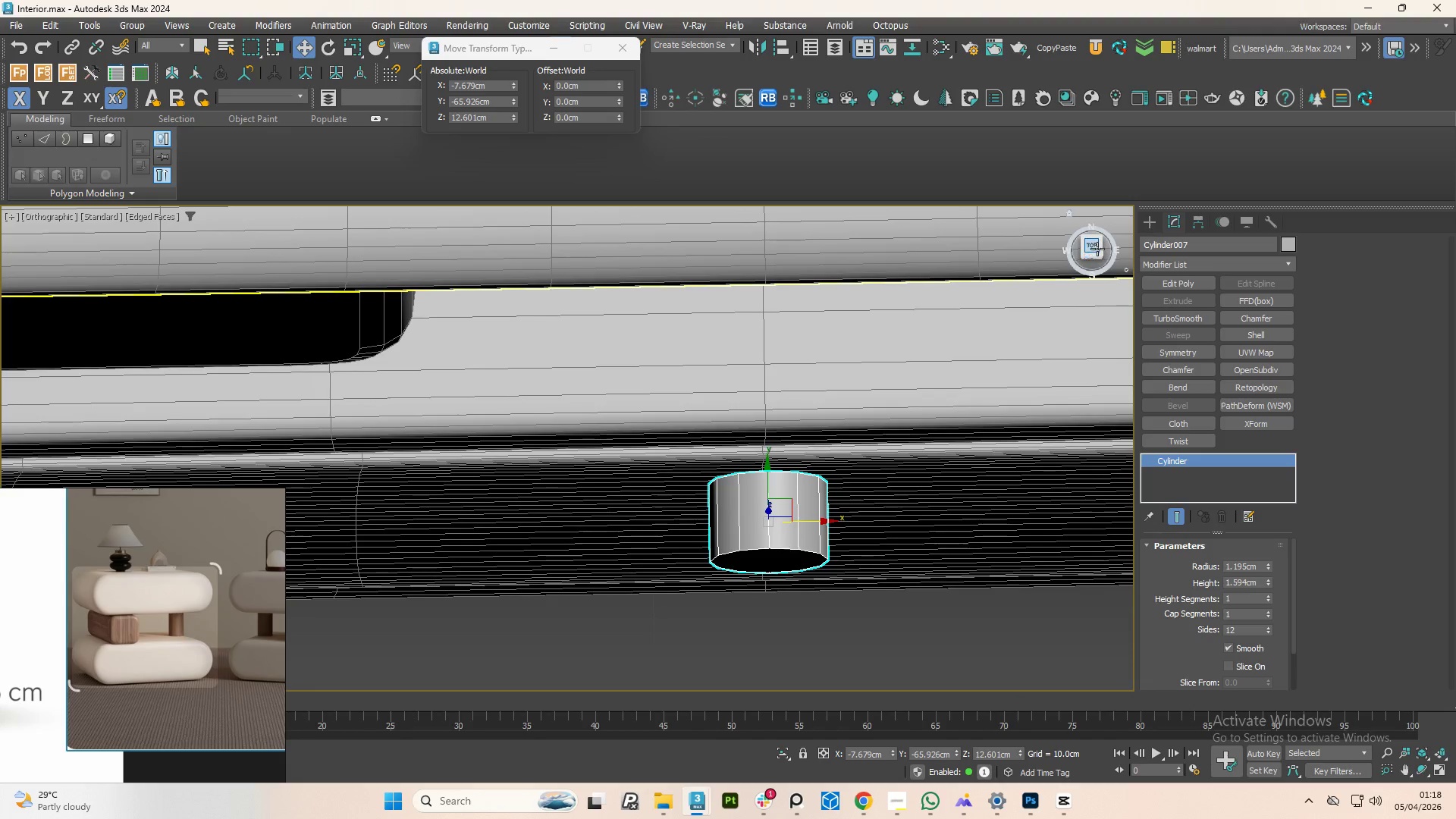 
left_click([1096, 246])
 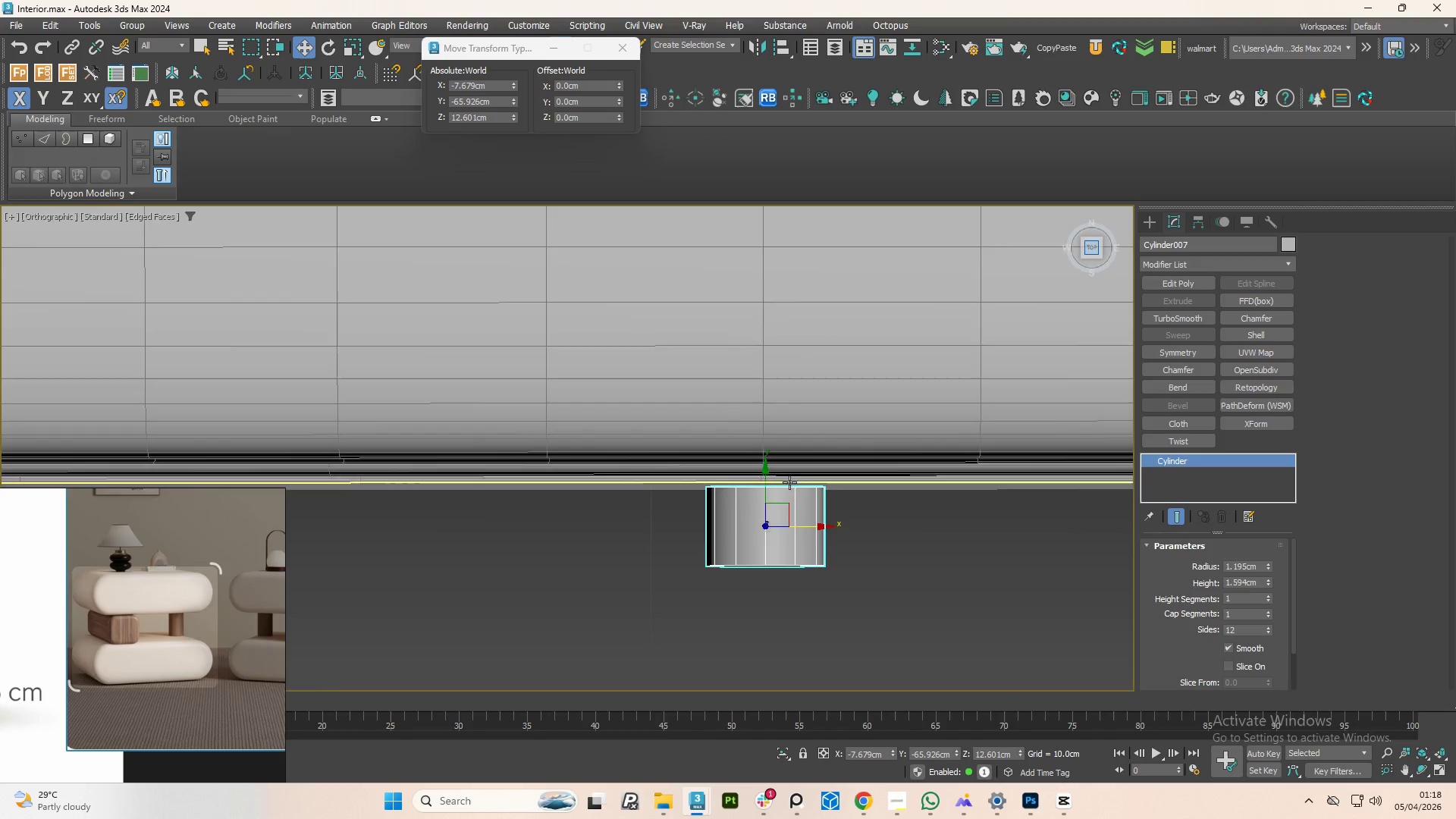 
scroll: coordinate [758, 516], scroll_direction: up, amount: 3.0
 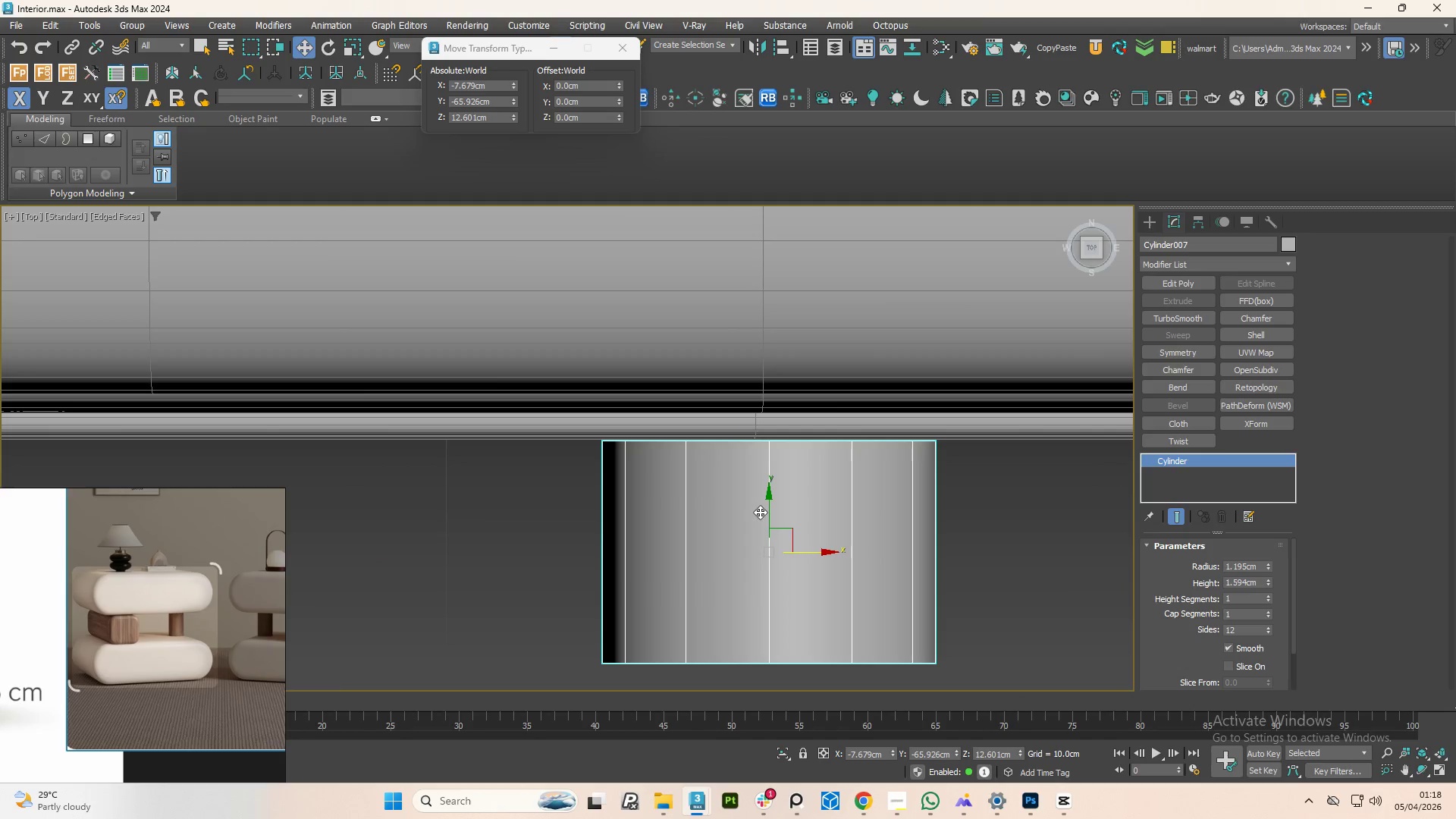 
key(Alt+1)
 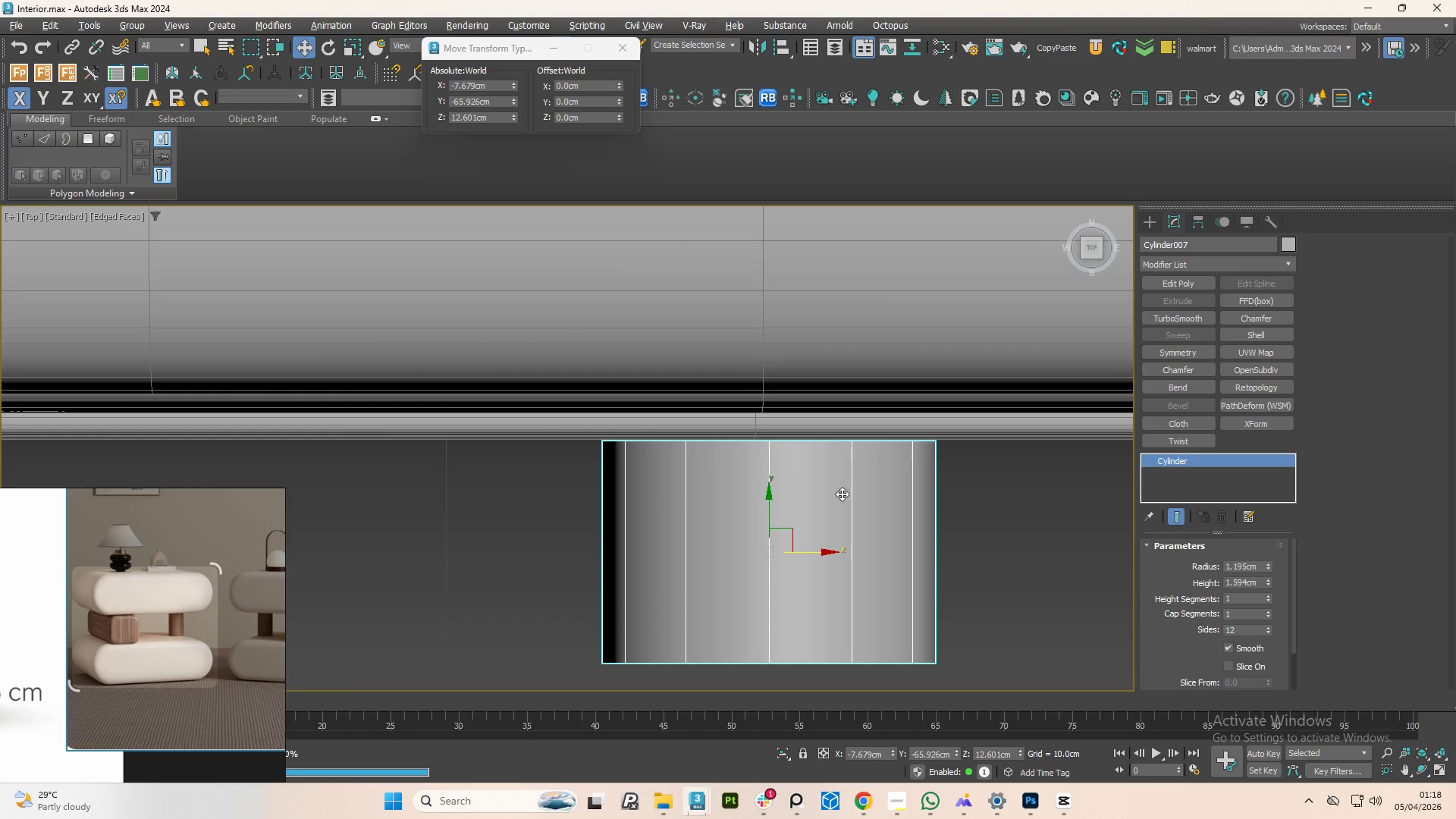 
left_click([852, 494])
 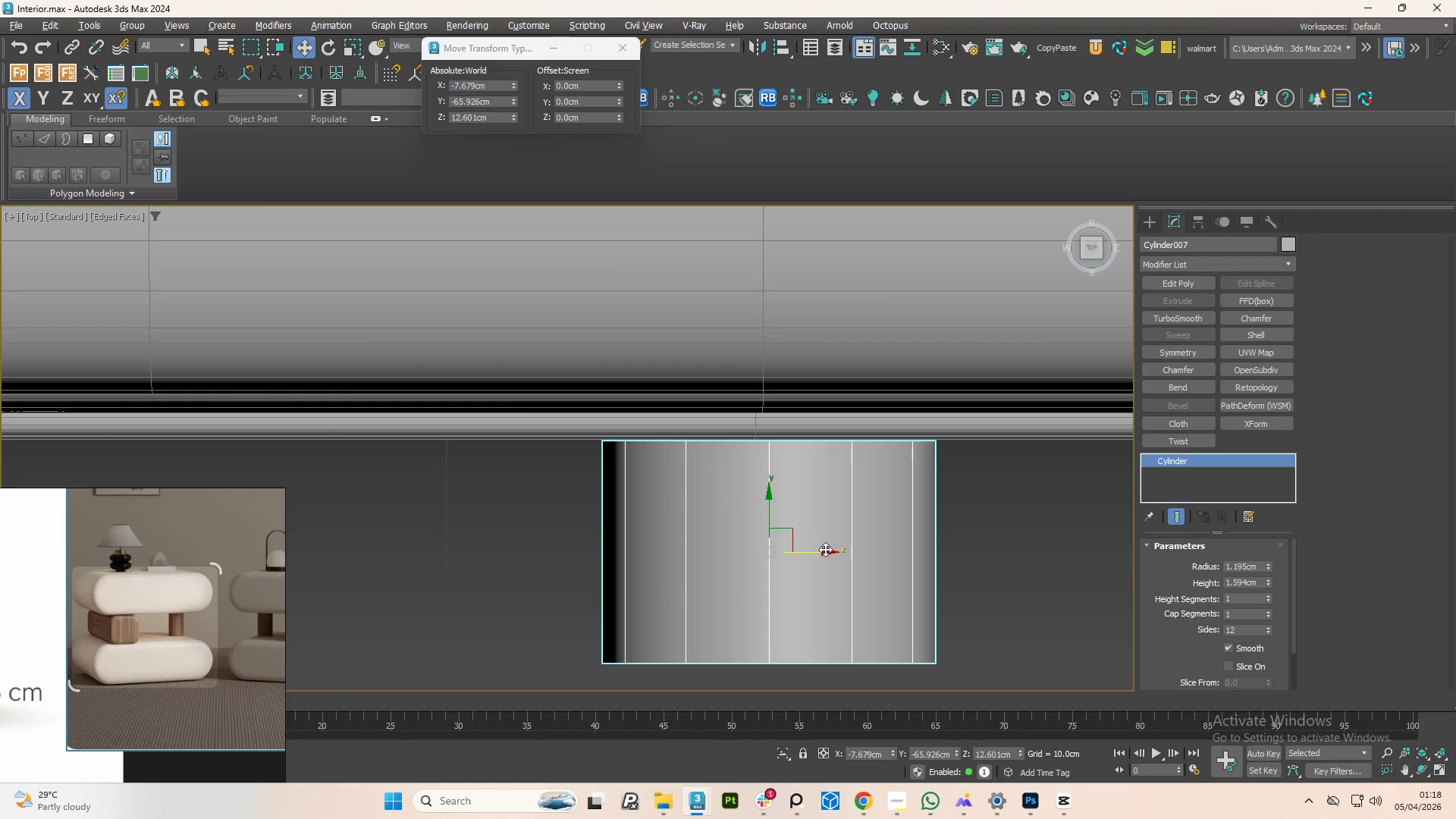 
hold_key(key=AltLeft, duration=1.5)
 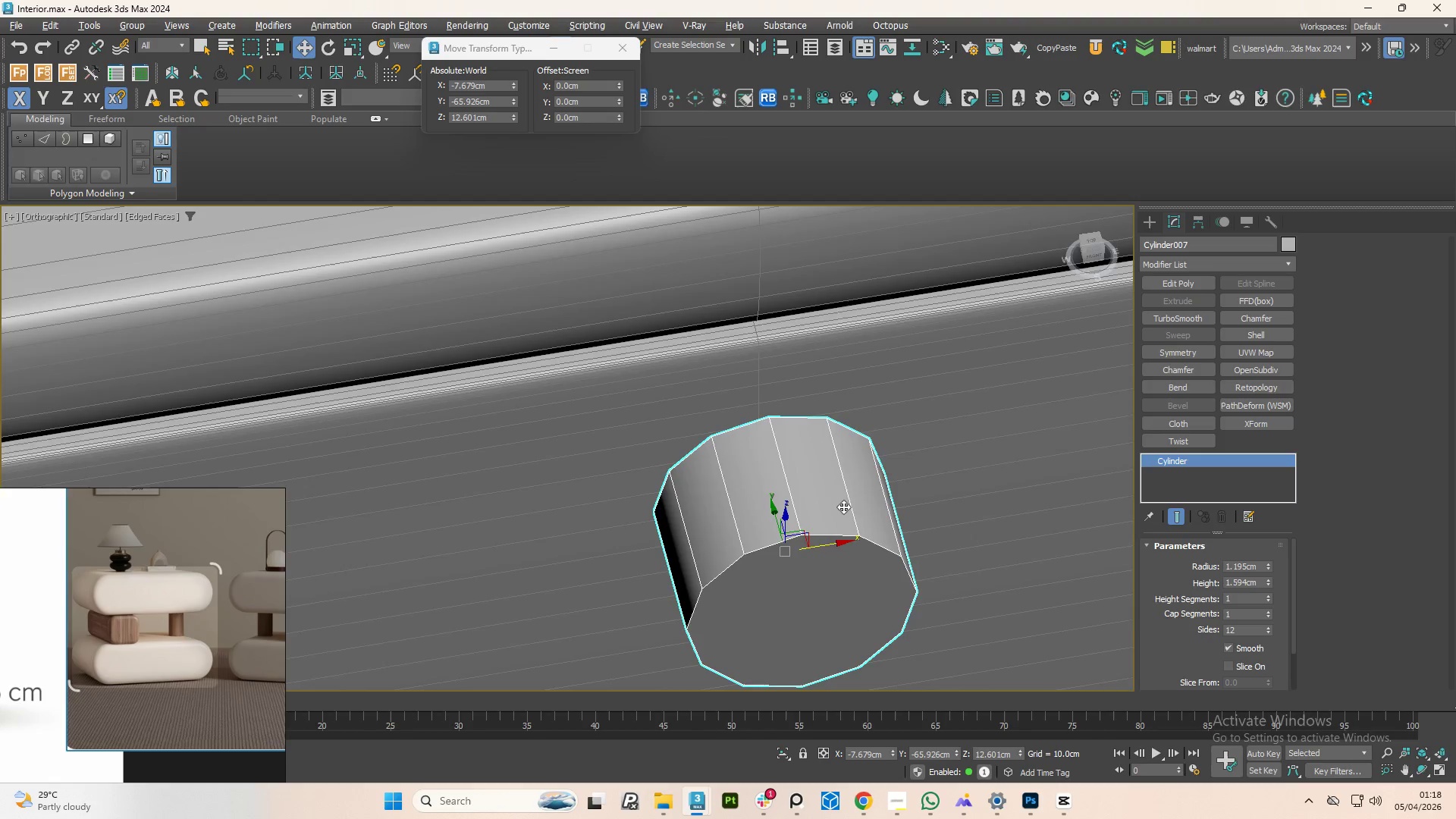 
scroll: coordinate [825, 551], scroll_direction: down, amount: 1.0
 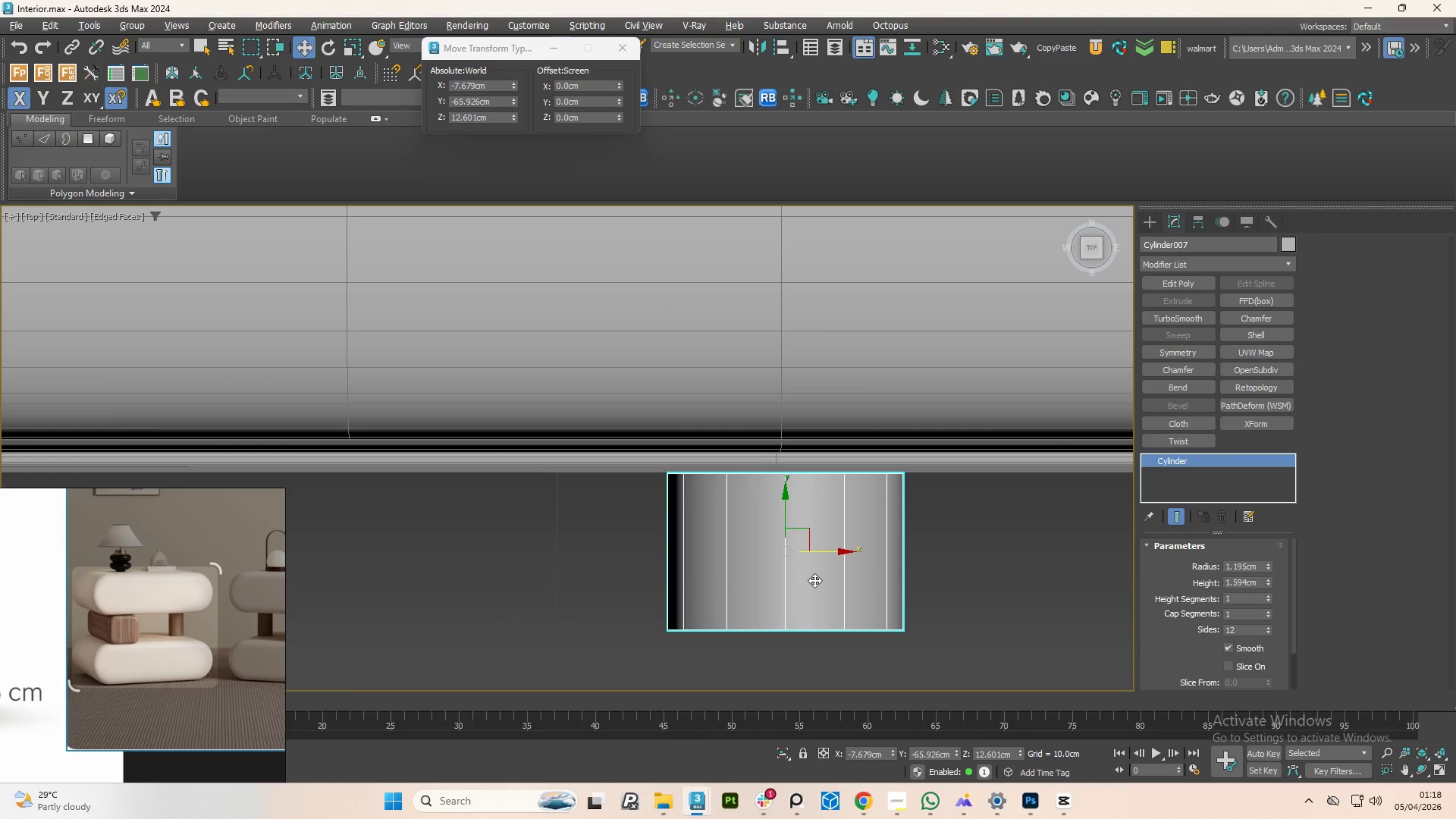 
hold_key(key=AltLeft, duration=1.47)
 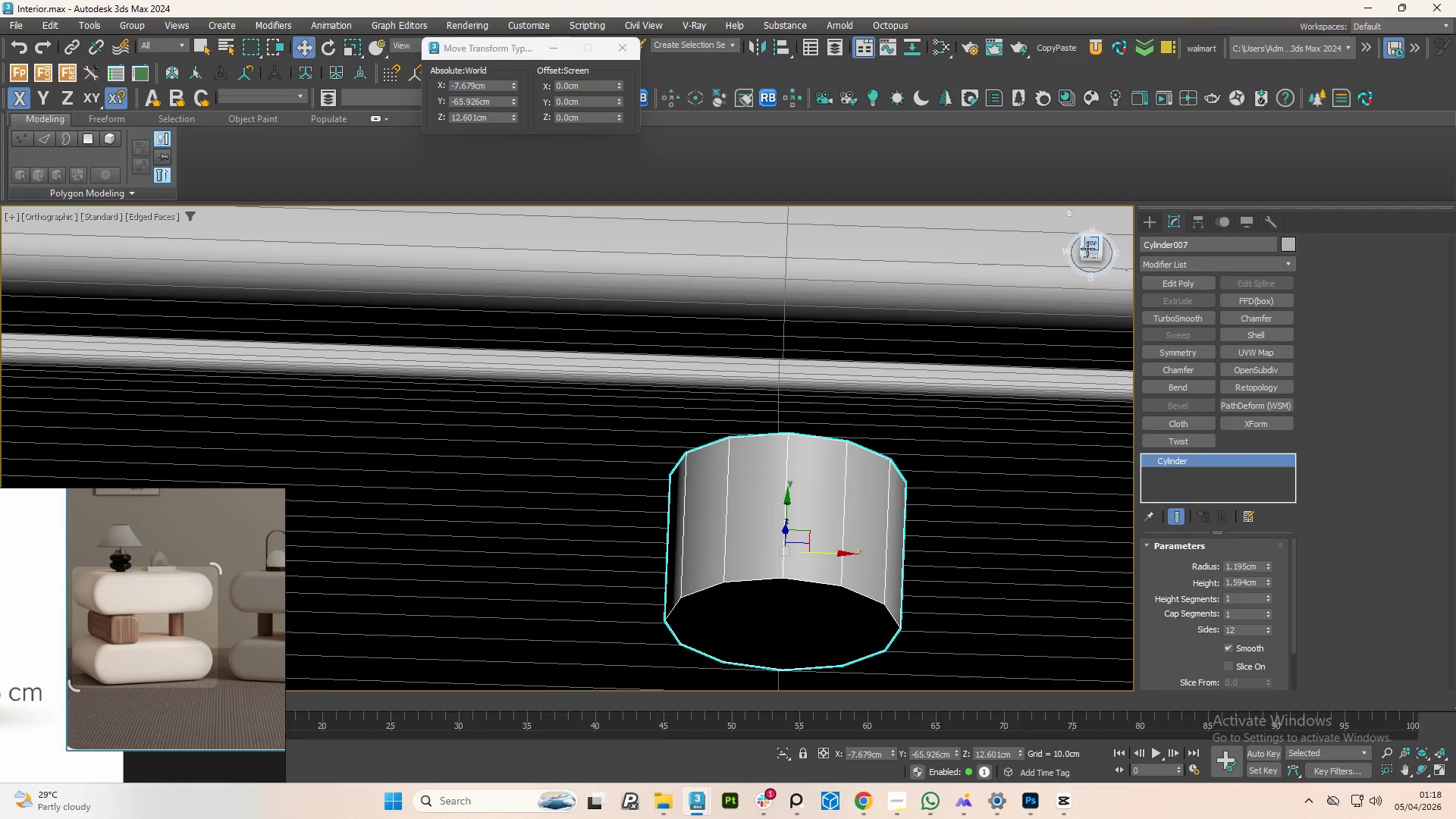 
left_click([1090, 247])
 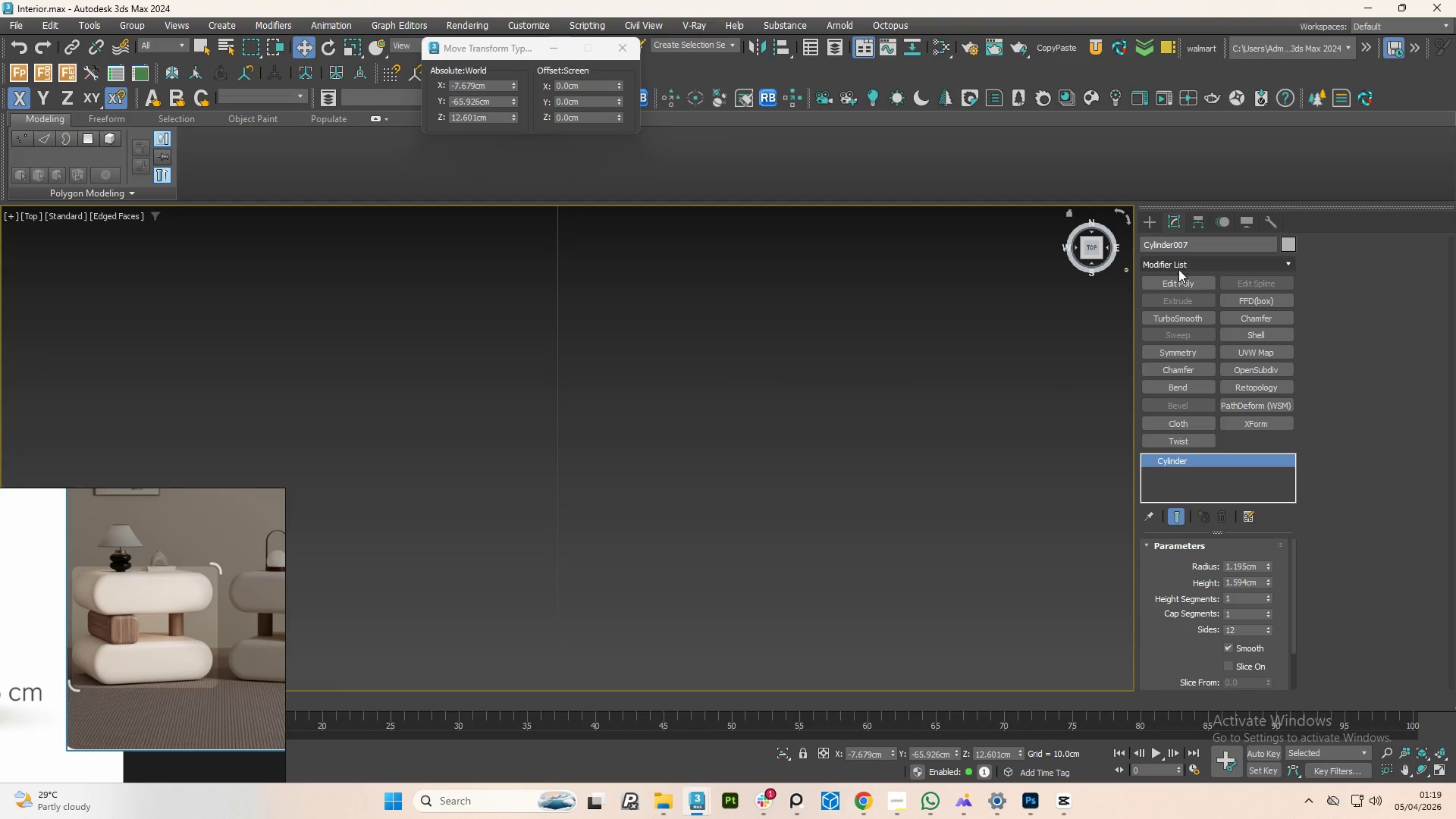 
left_click([1172, 281])
 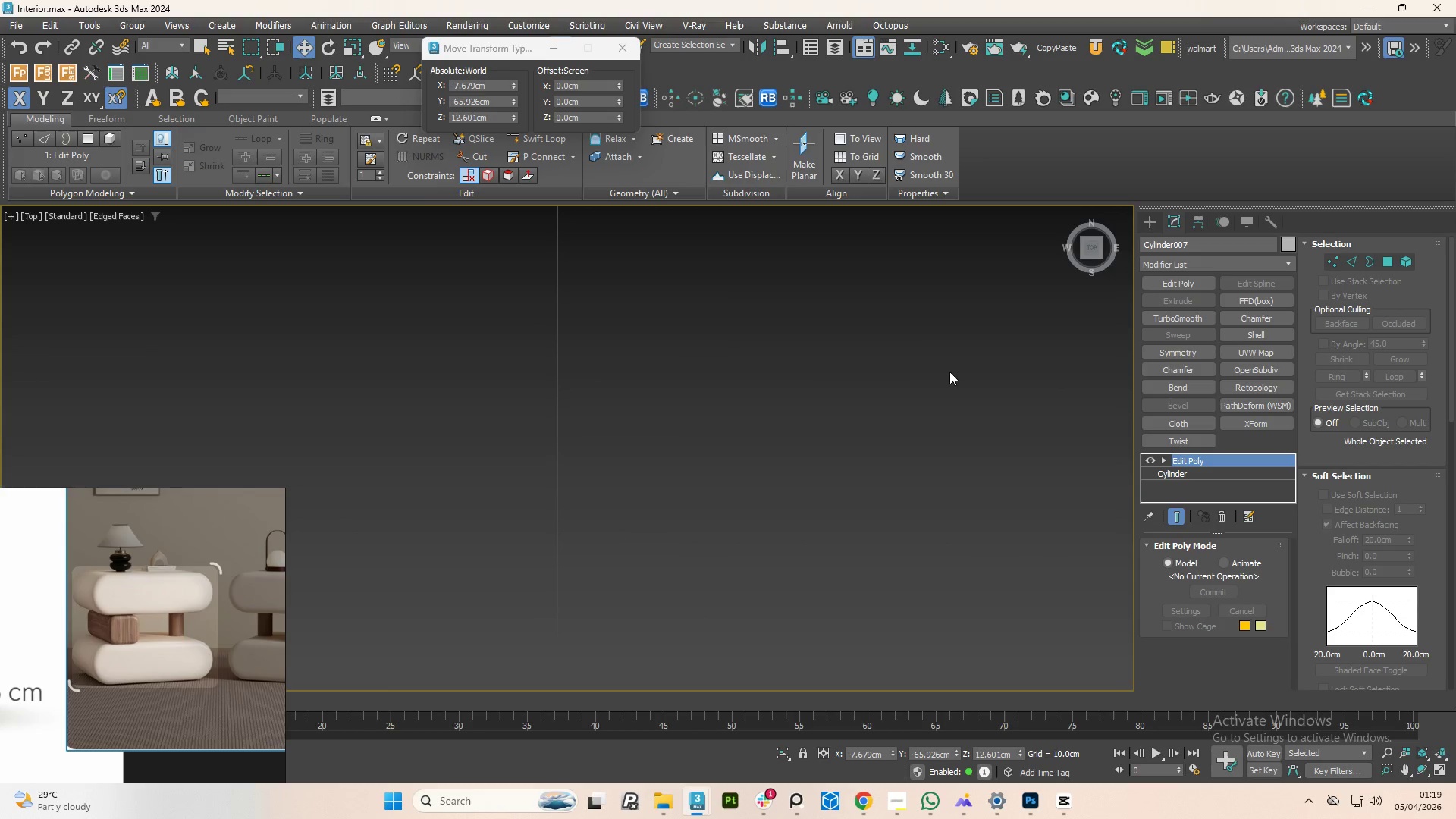 
type(tz)
 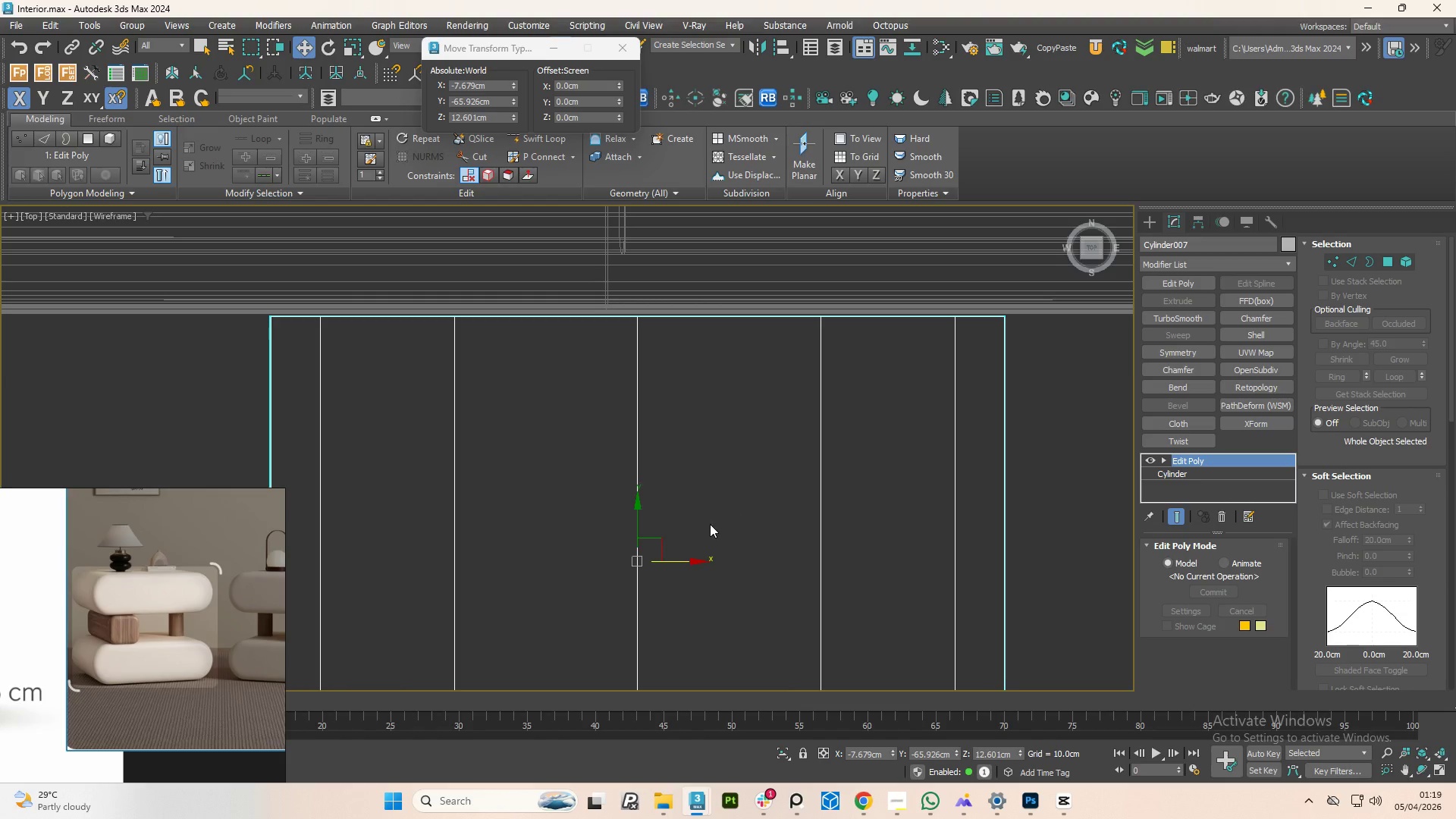 
scroll: coordinate [714, 525], scroll_direction: down, amount: 3.0
 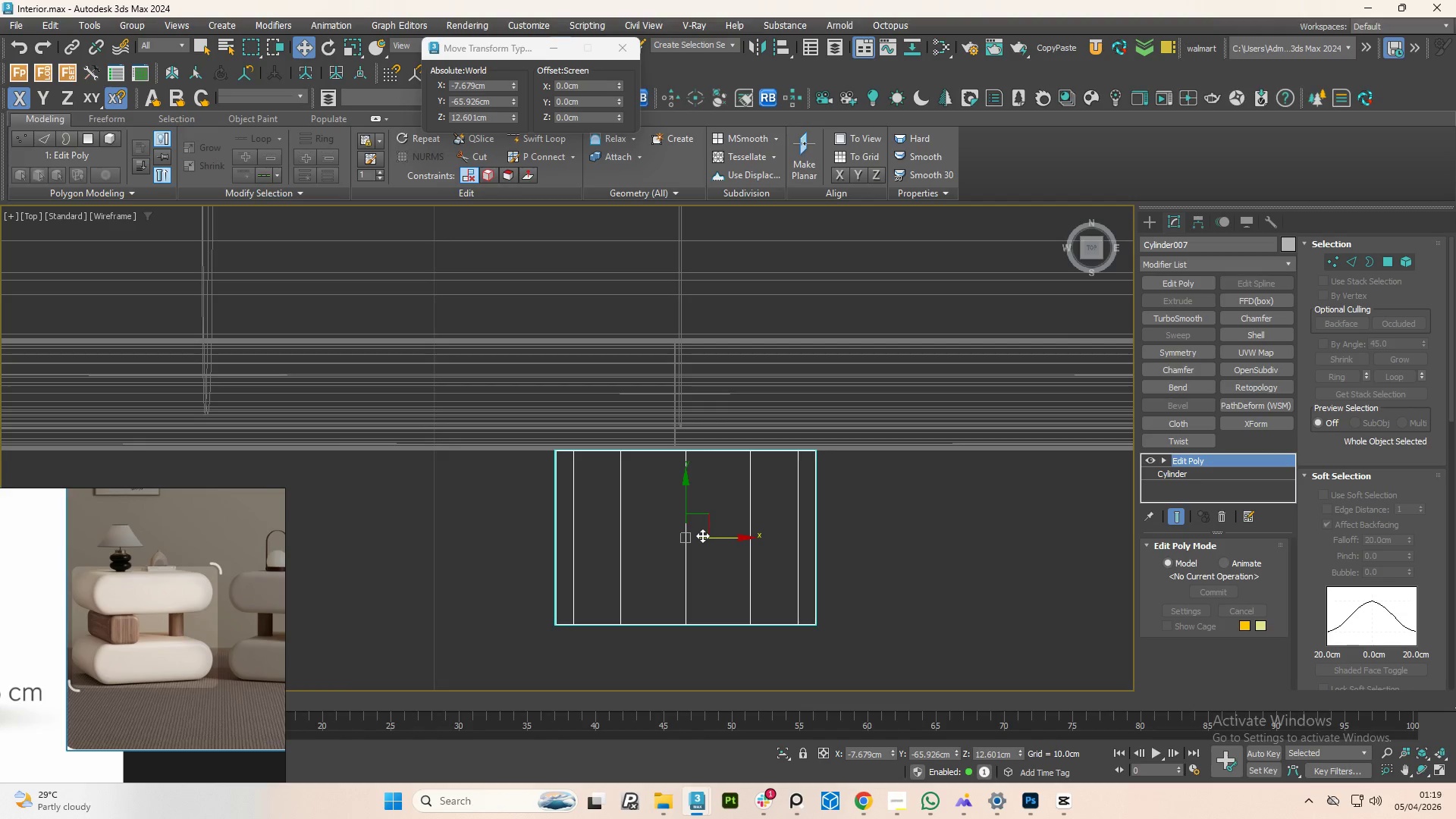 
scroll: coordinate [681, 544], scroll_direction: up, amount: 2.0
 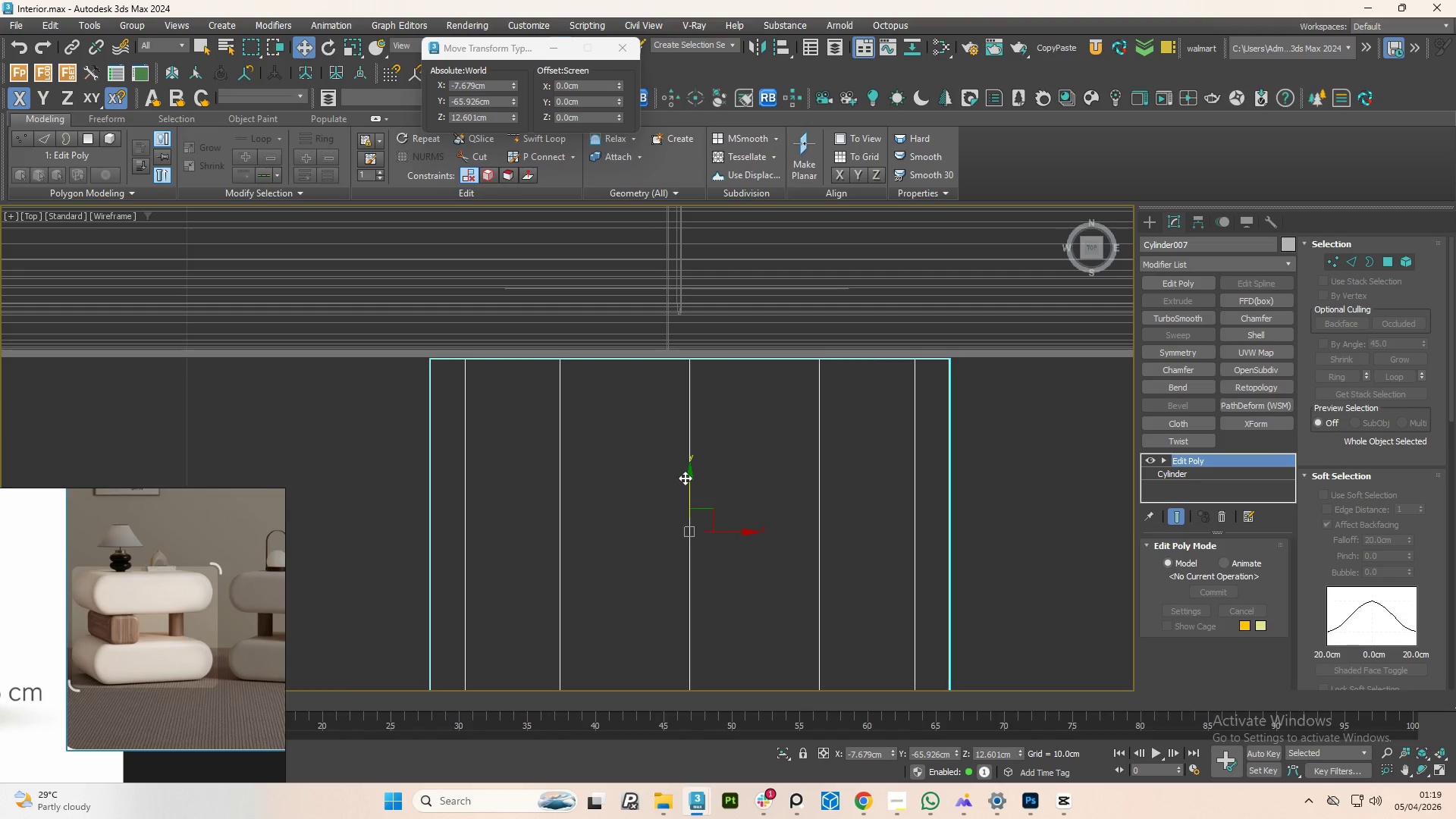 
key(2)
 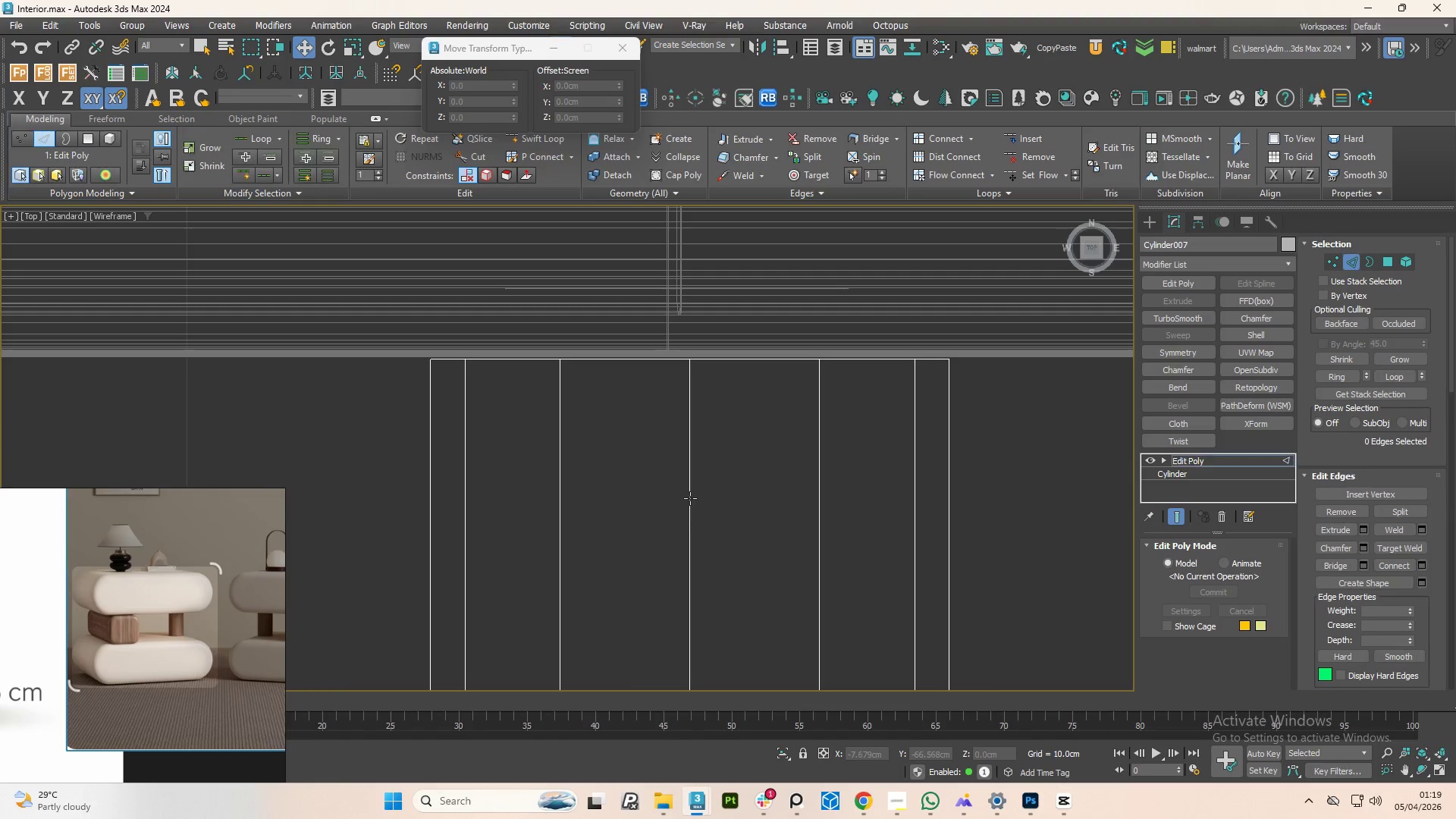 
left_click([690, 498])
 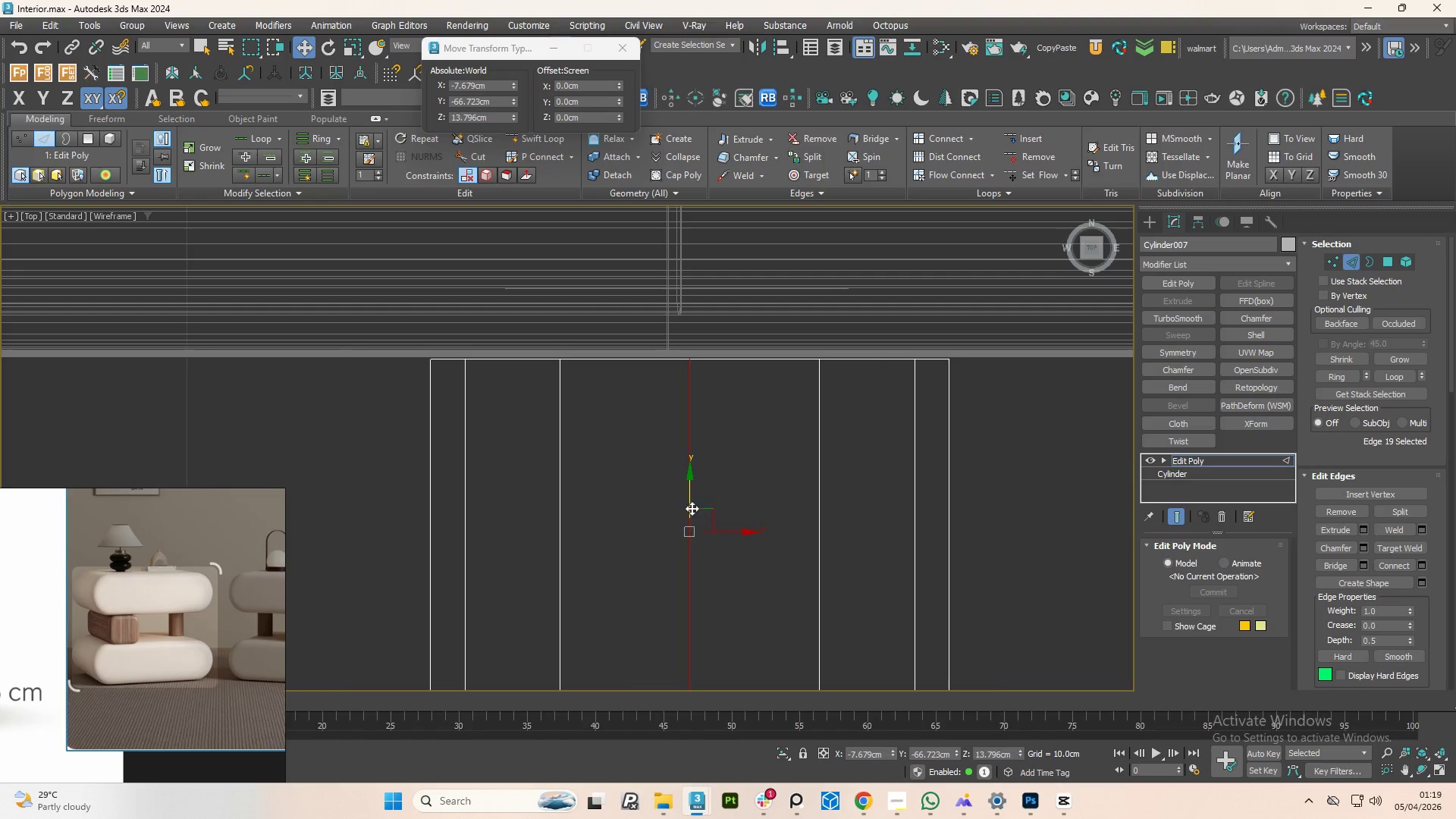 
hold_key(key=ControlLeft, duration=1.16)
left_click([823, 513])
 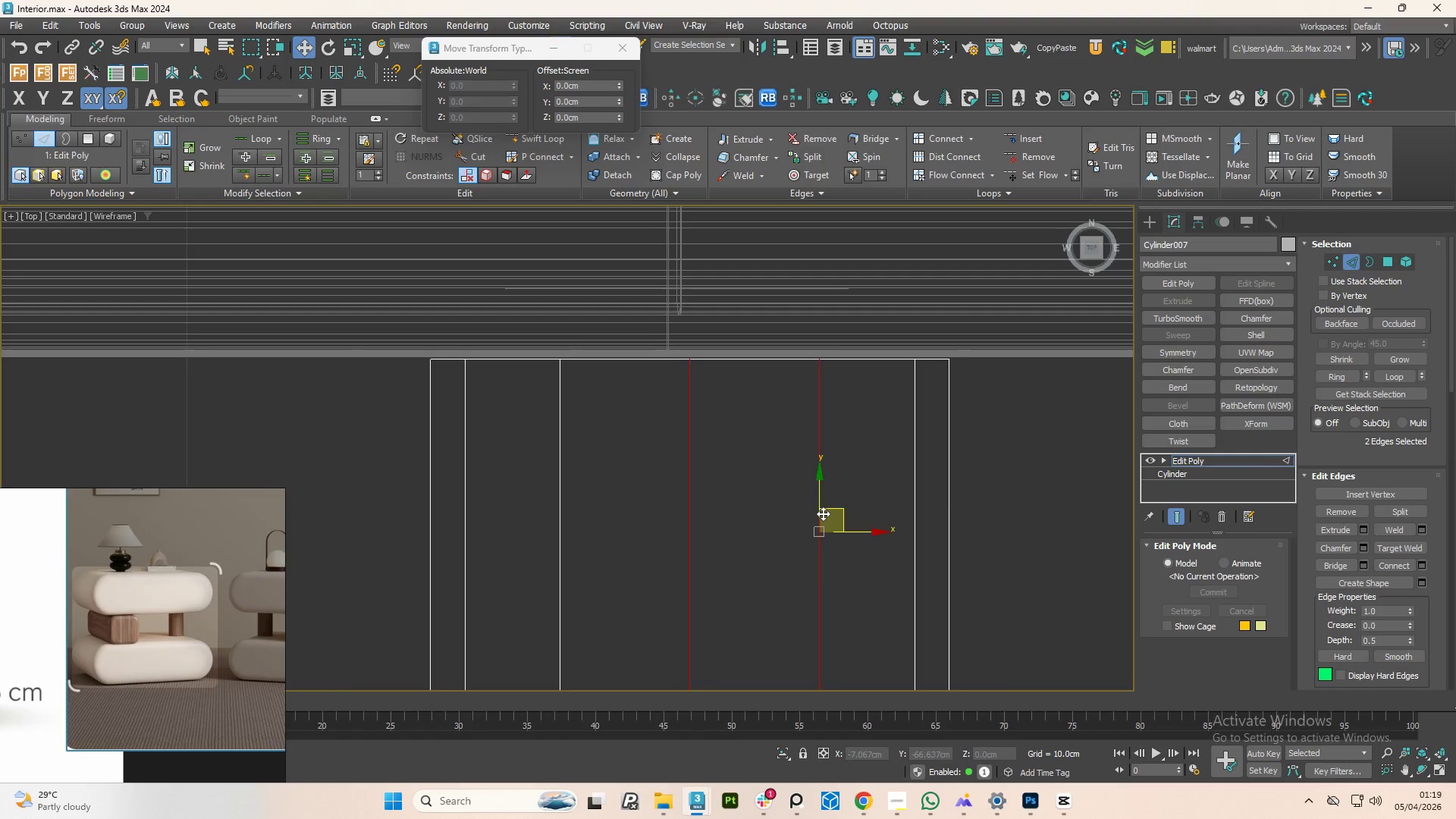 
double_click([823, 513])
 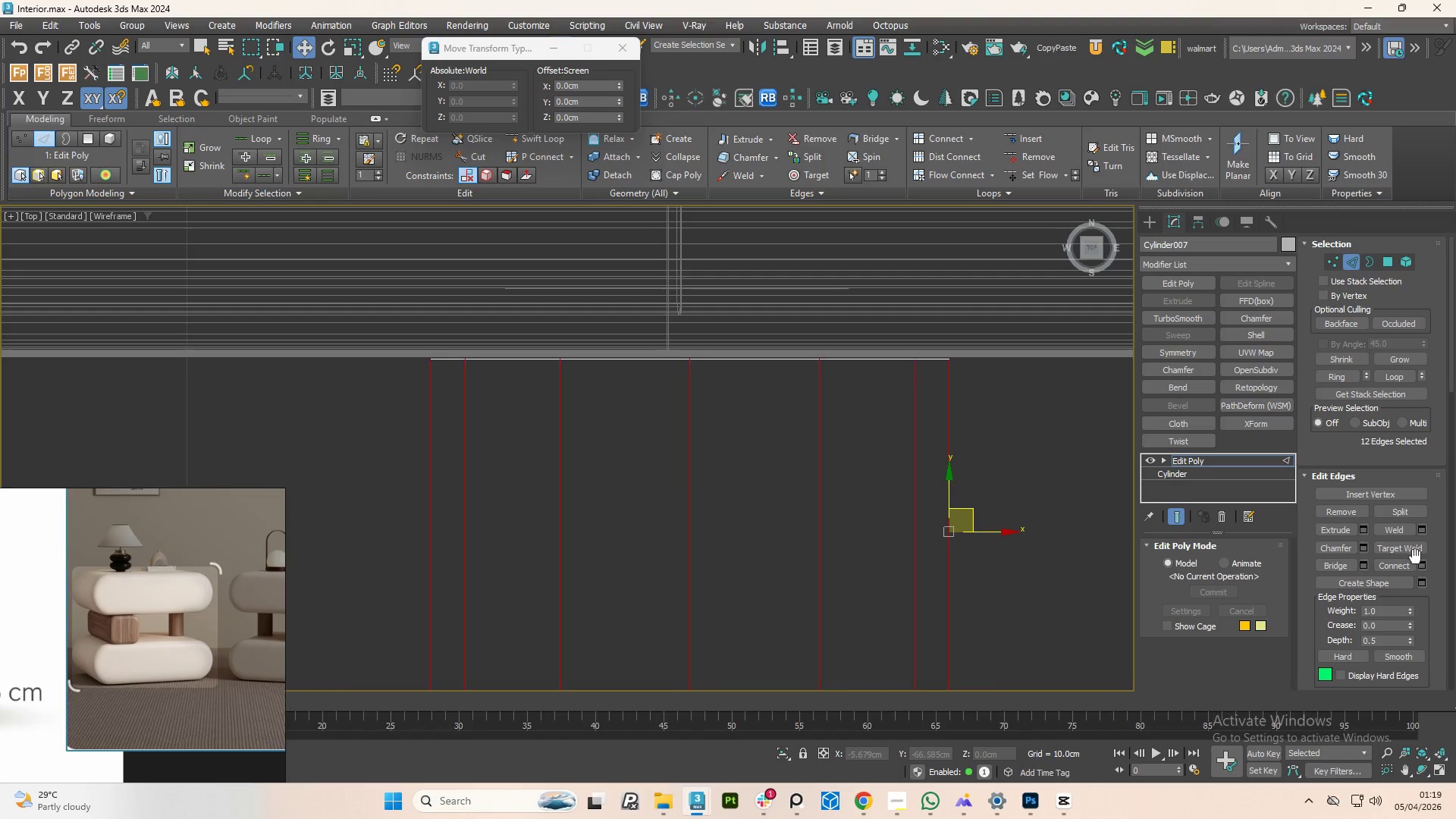 
left_click([1420, 561])
 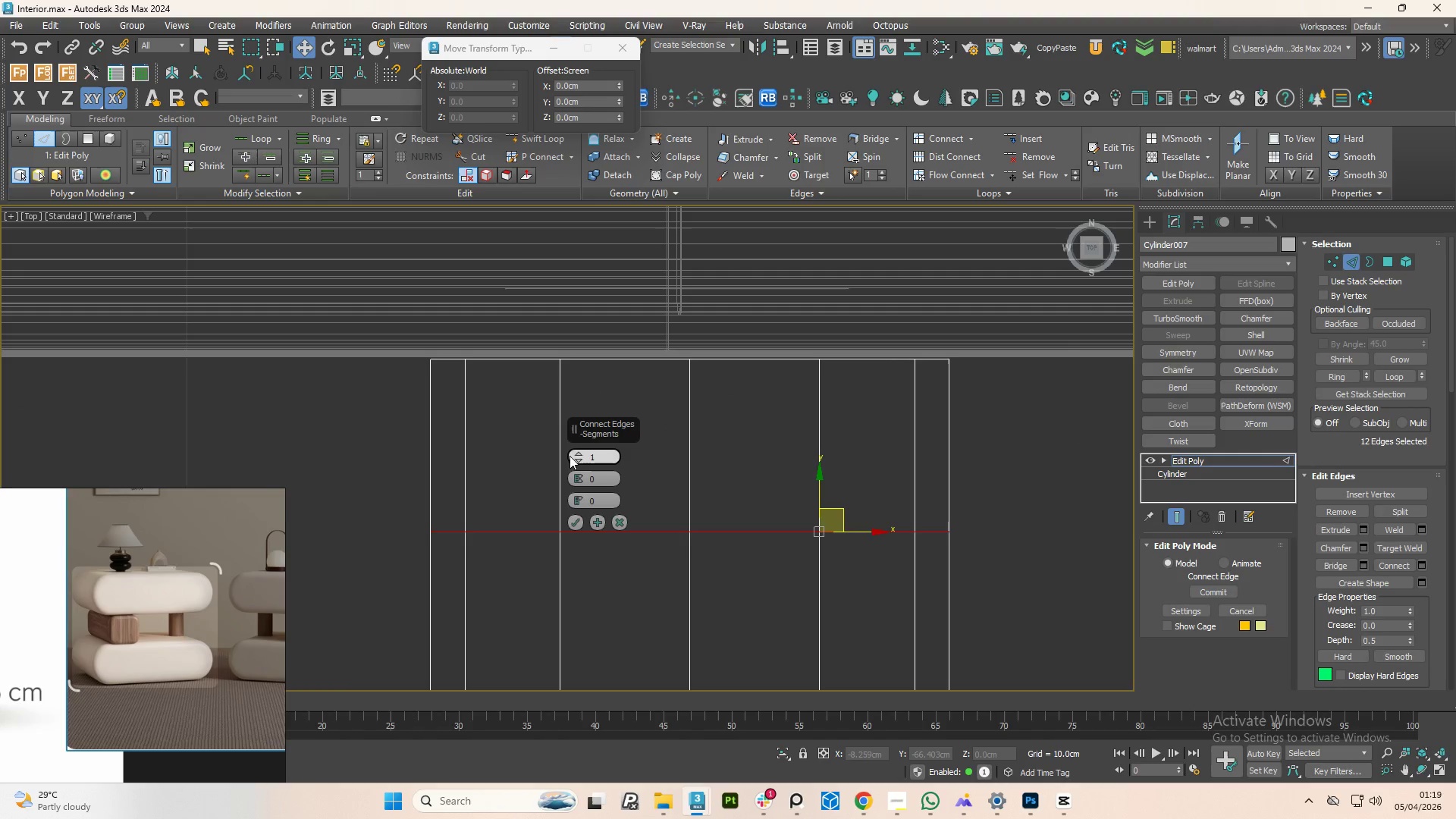 
left_click([574, 450])
 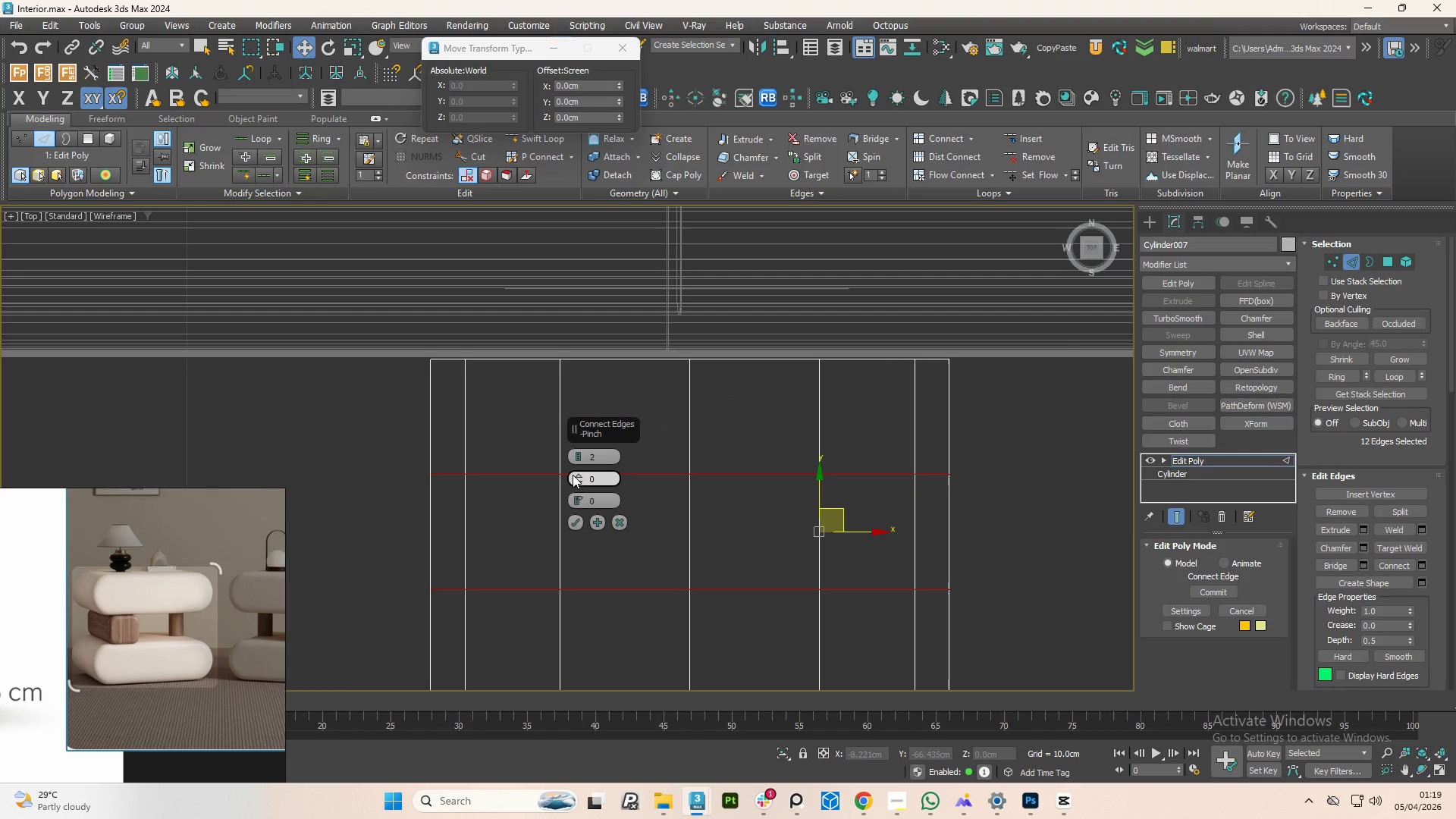 
left_click_drag(start_coordinate=[576, 477], to_coordinate=[571, 275])
 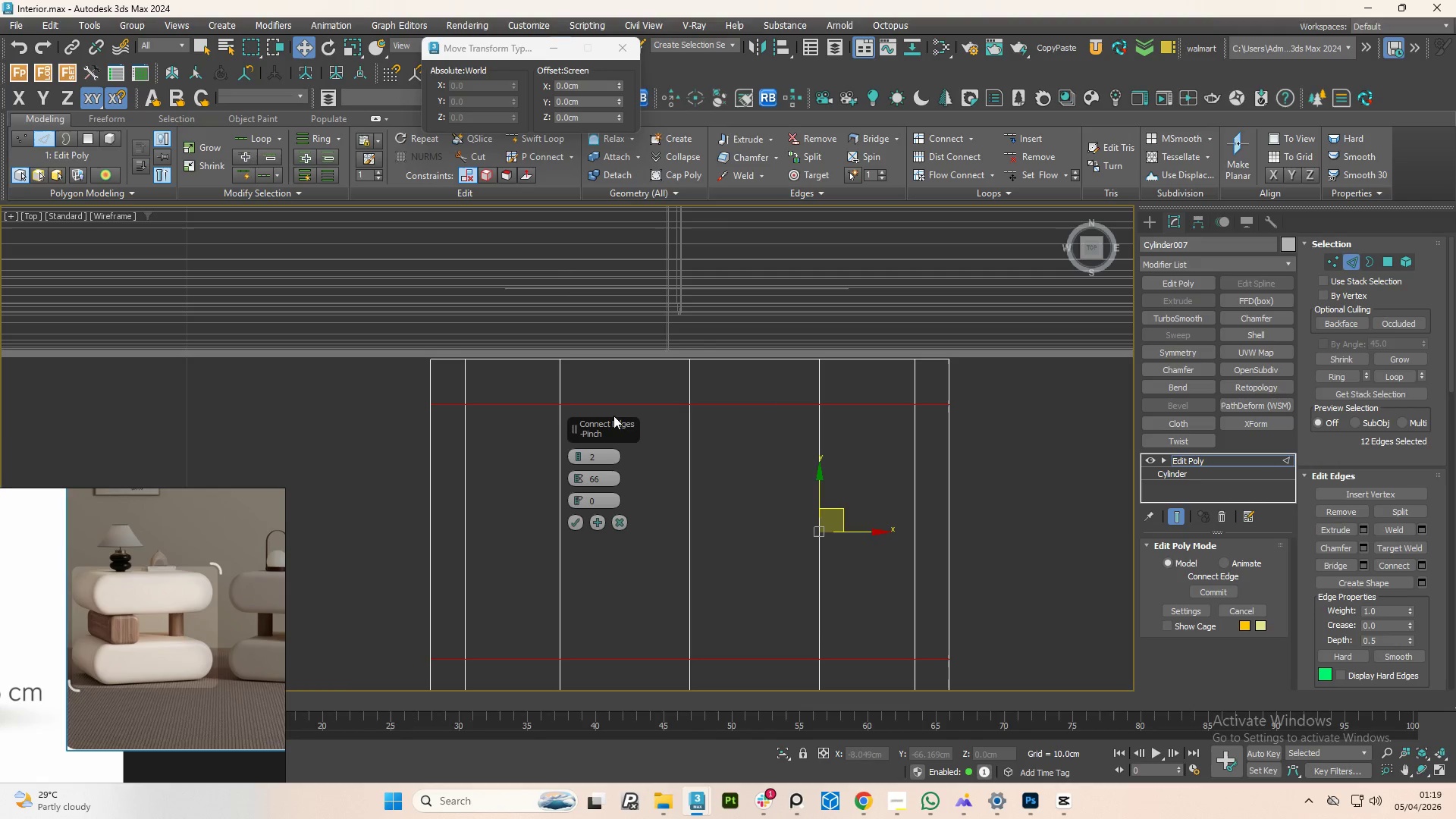 
hold_key(key=AltLeft, duration=1.12)
 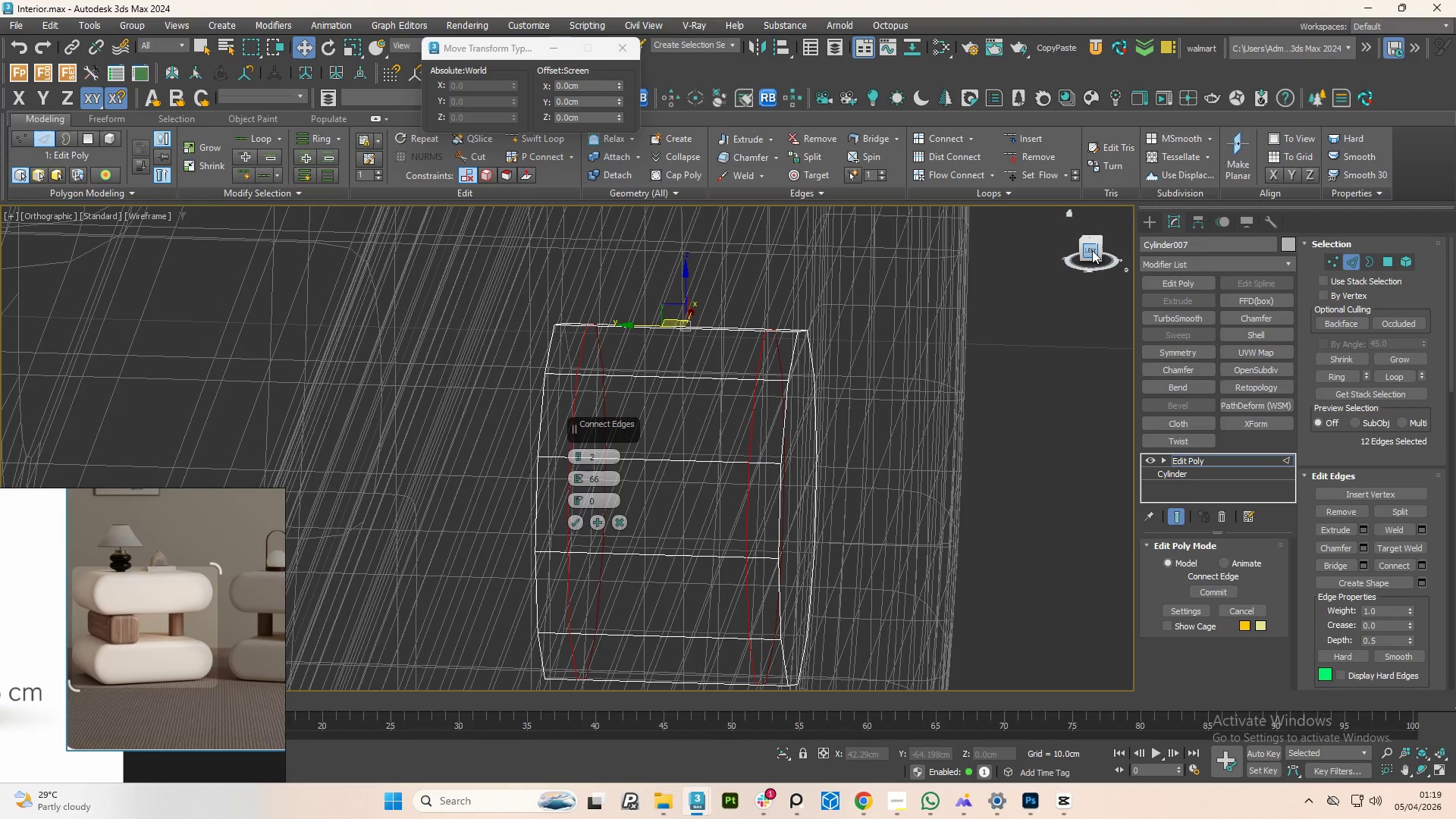 
scroll: coordinate [642, 438], scroll_direction: down, amount: 2.0
 